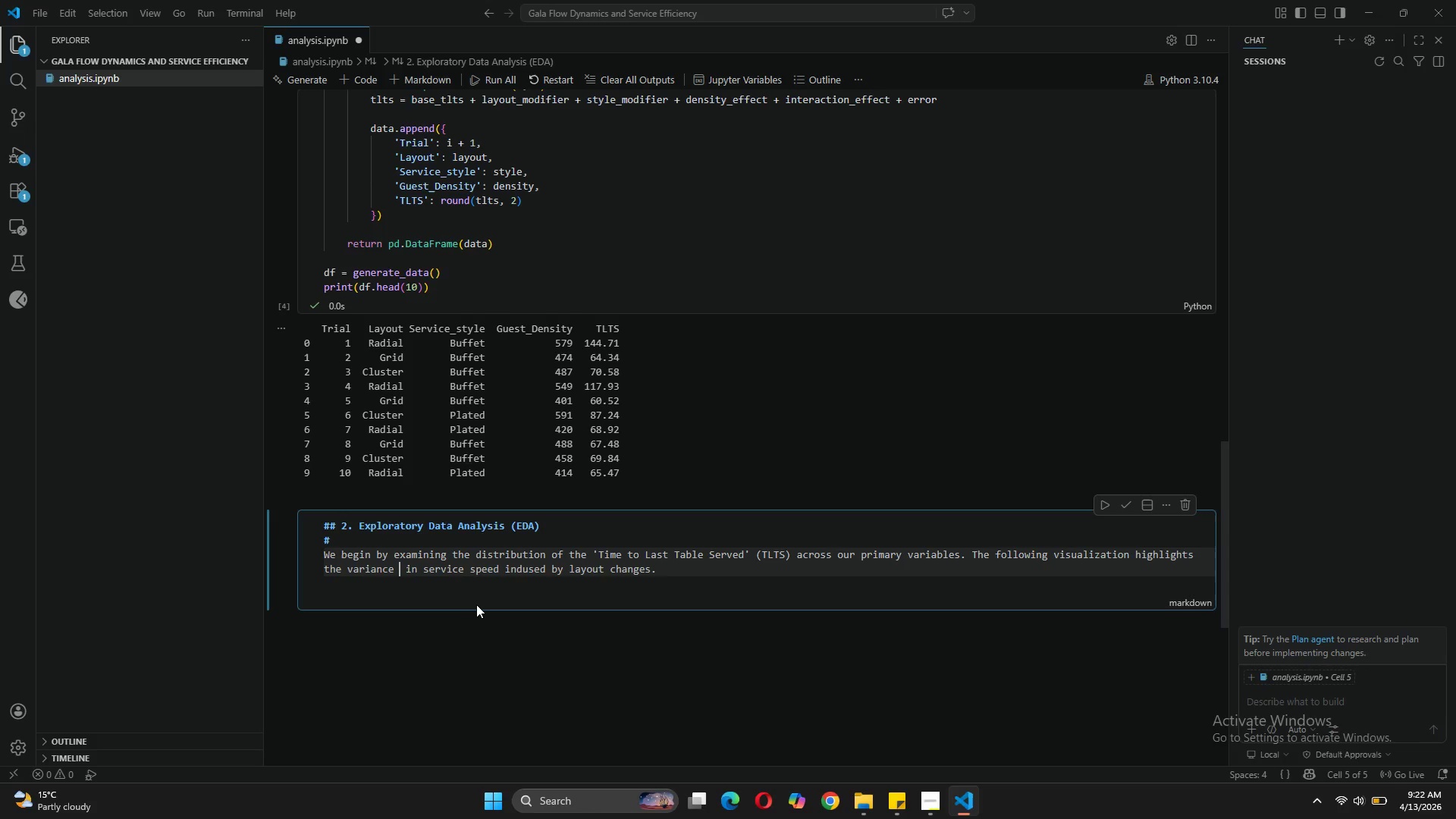 
key(Backspace)
 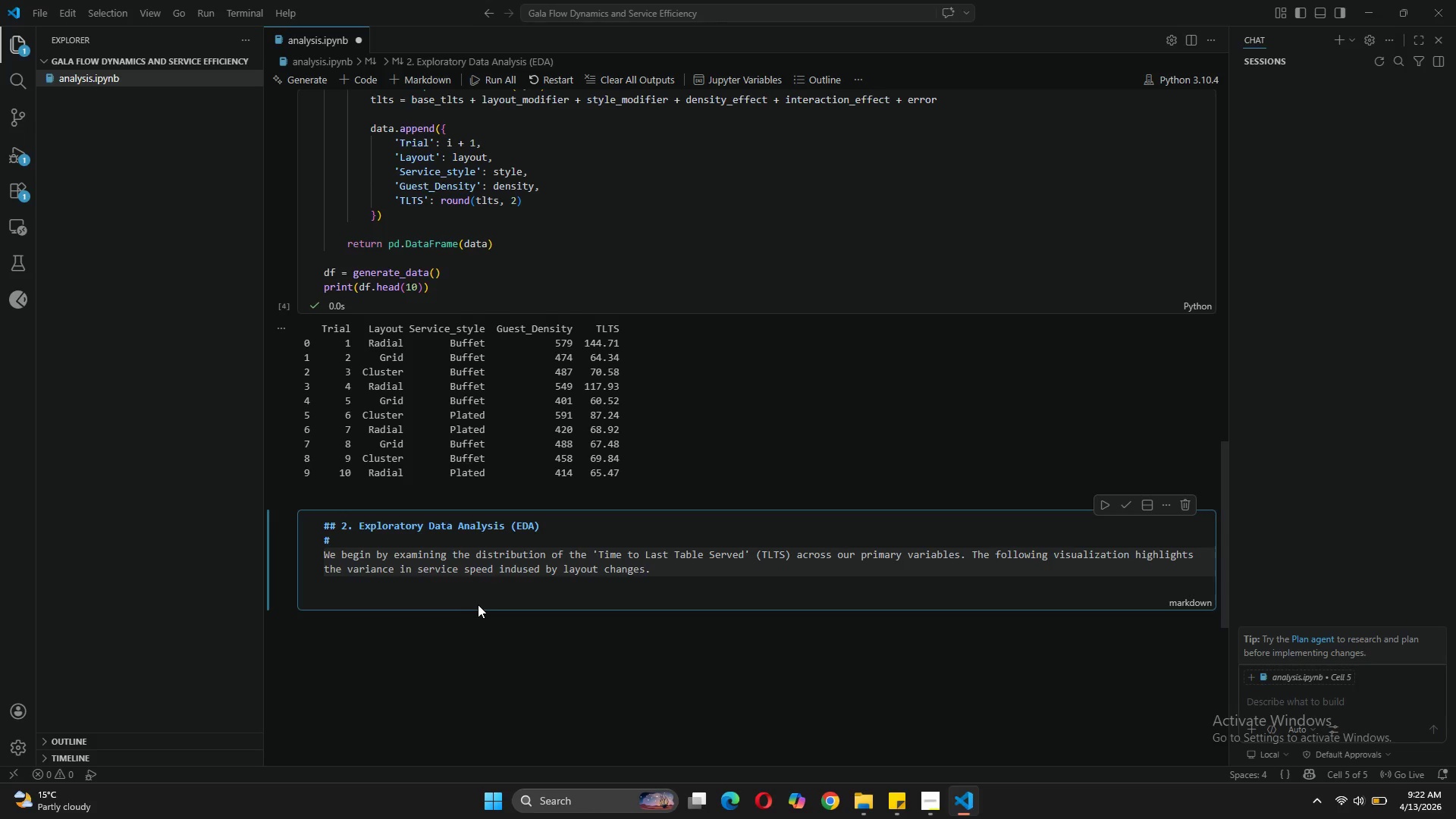 
wait(5.17)
 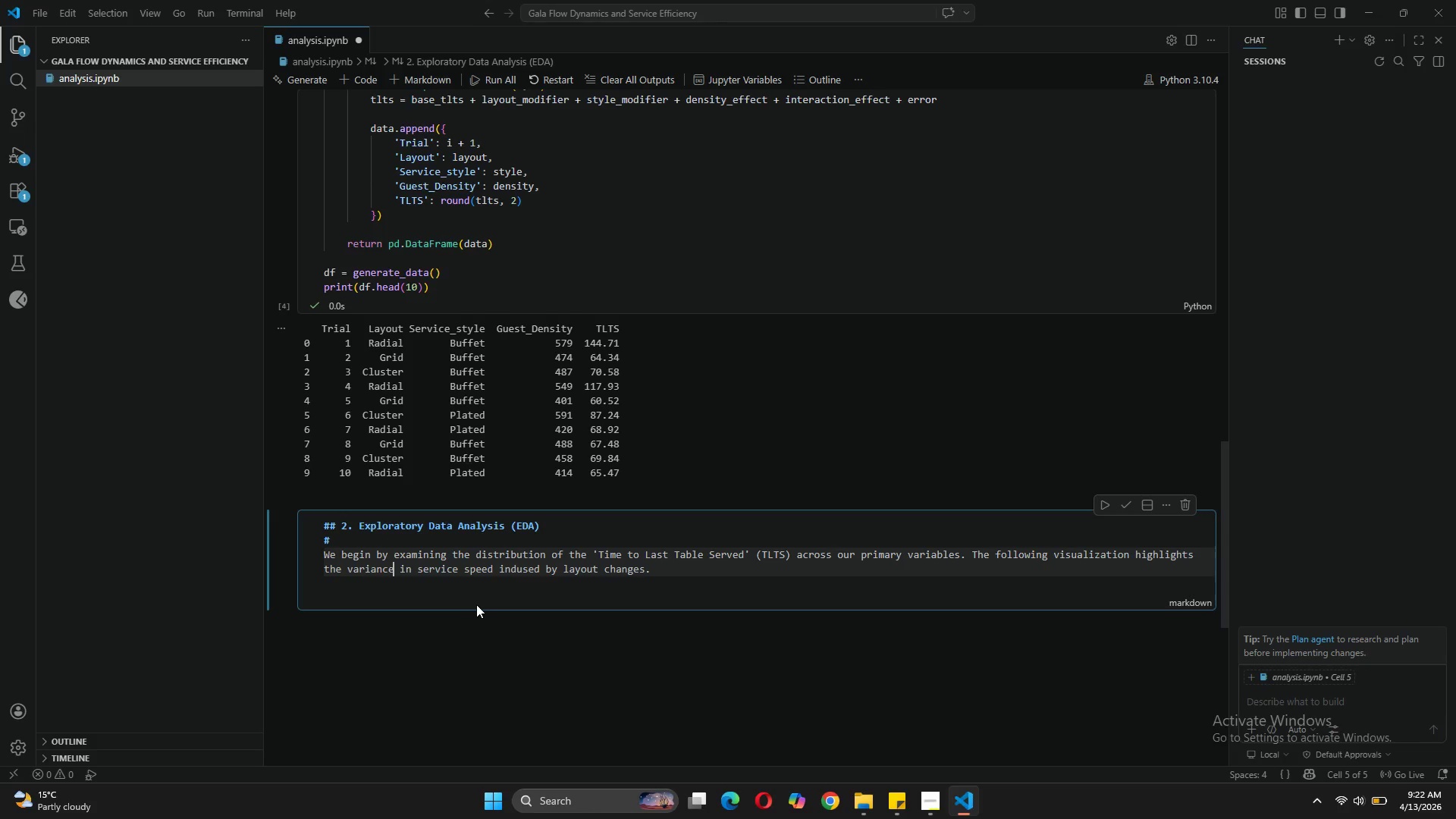 
left_click([530, 573])
 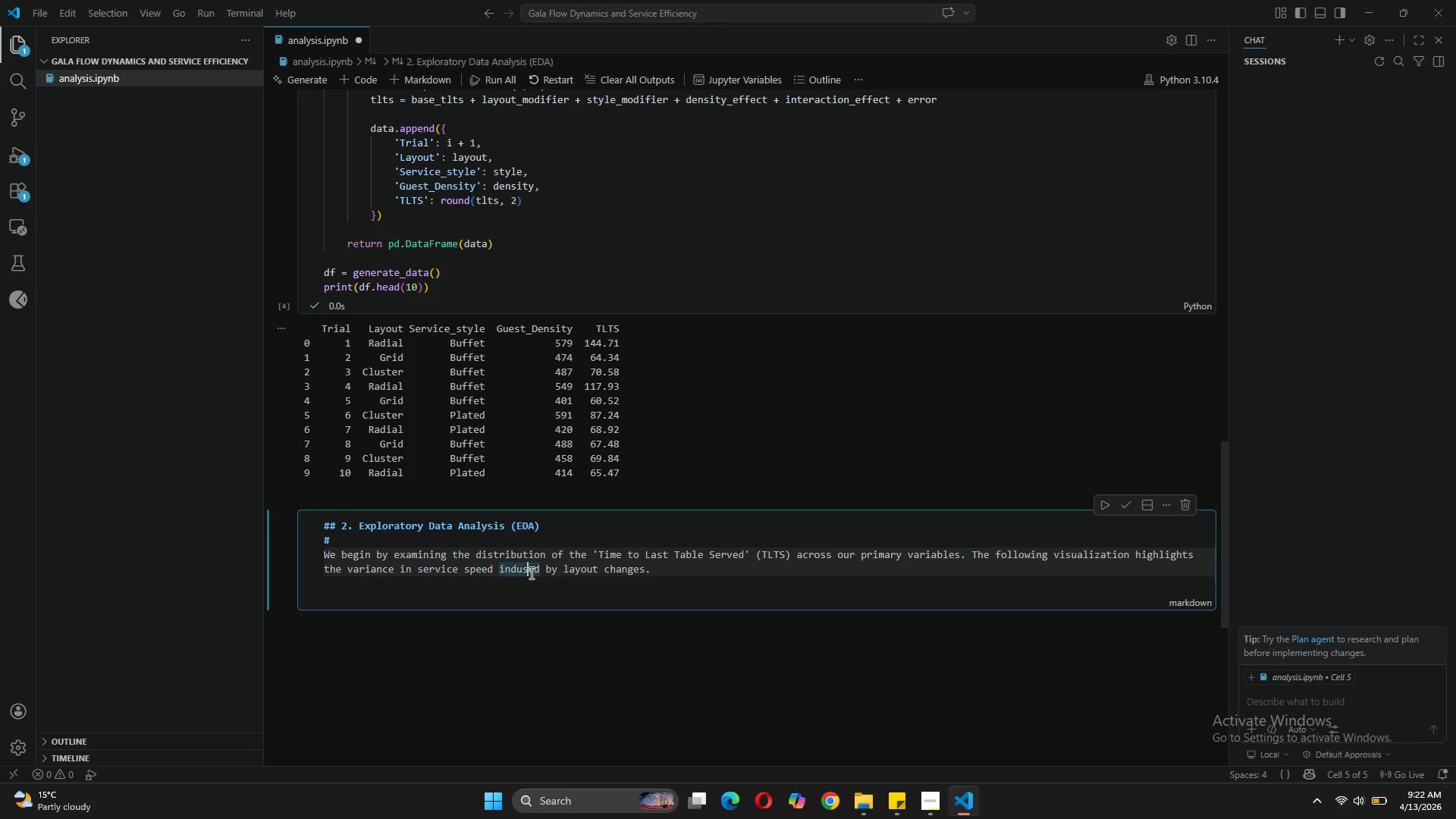 
key(Backspace)
 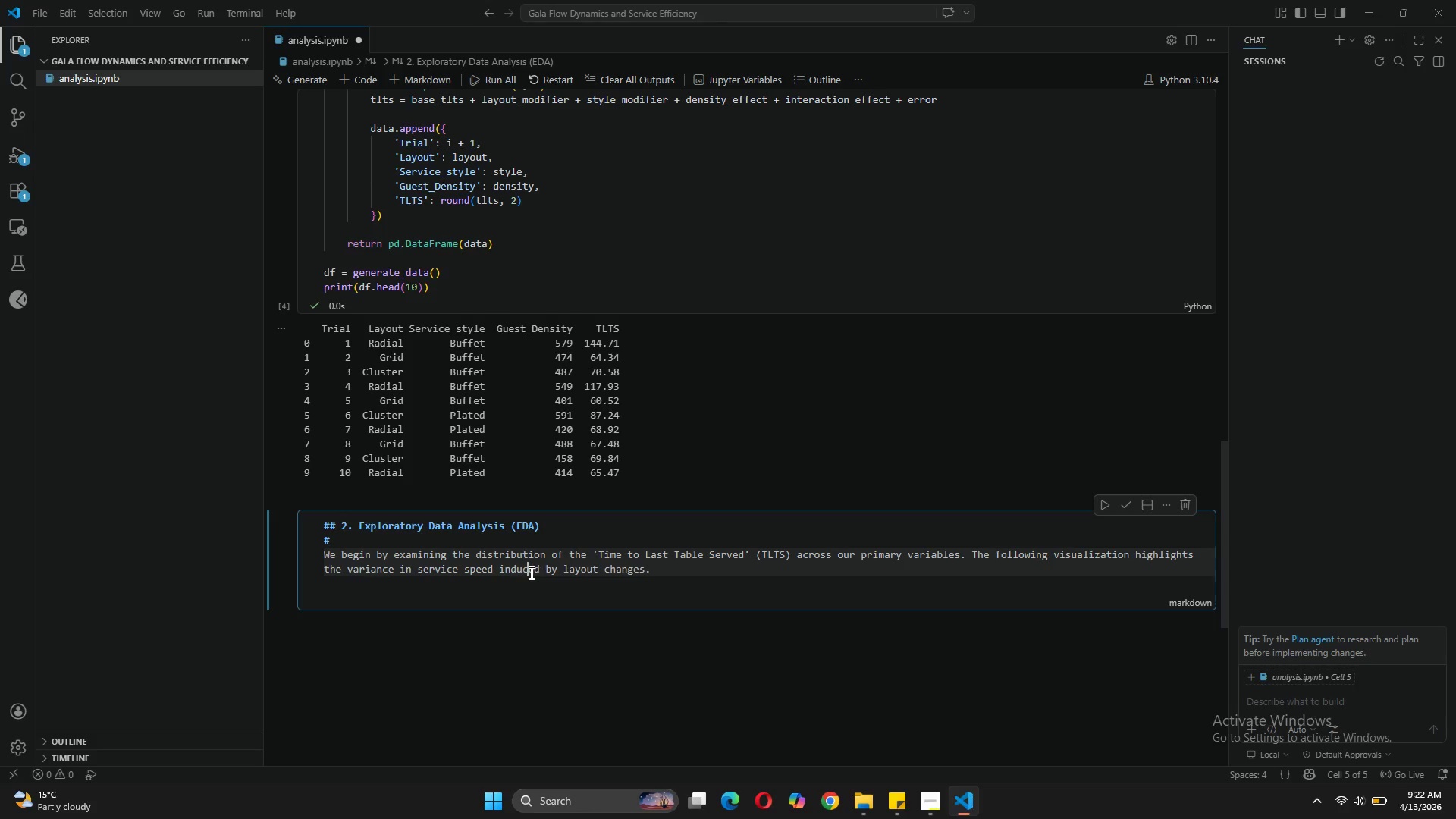 
key(C)
 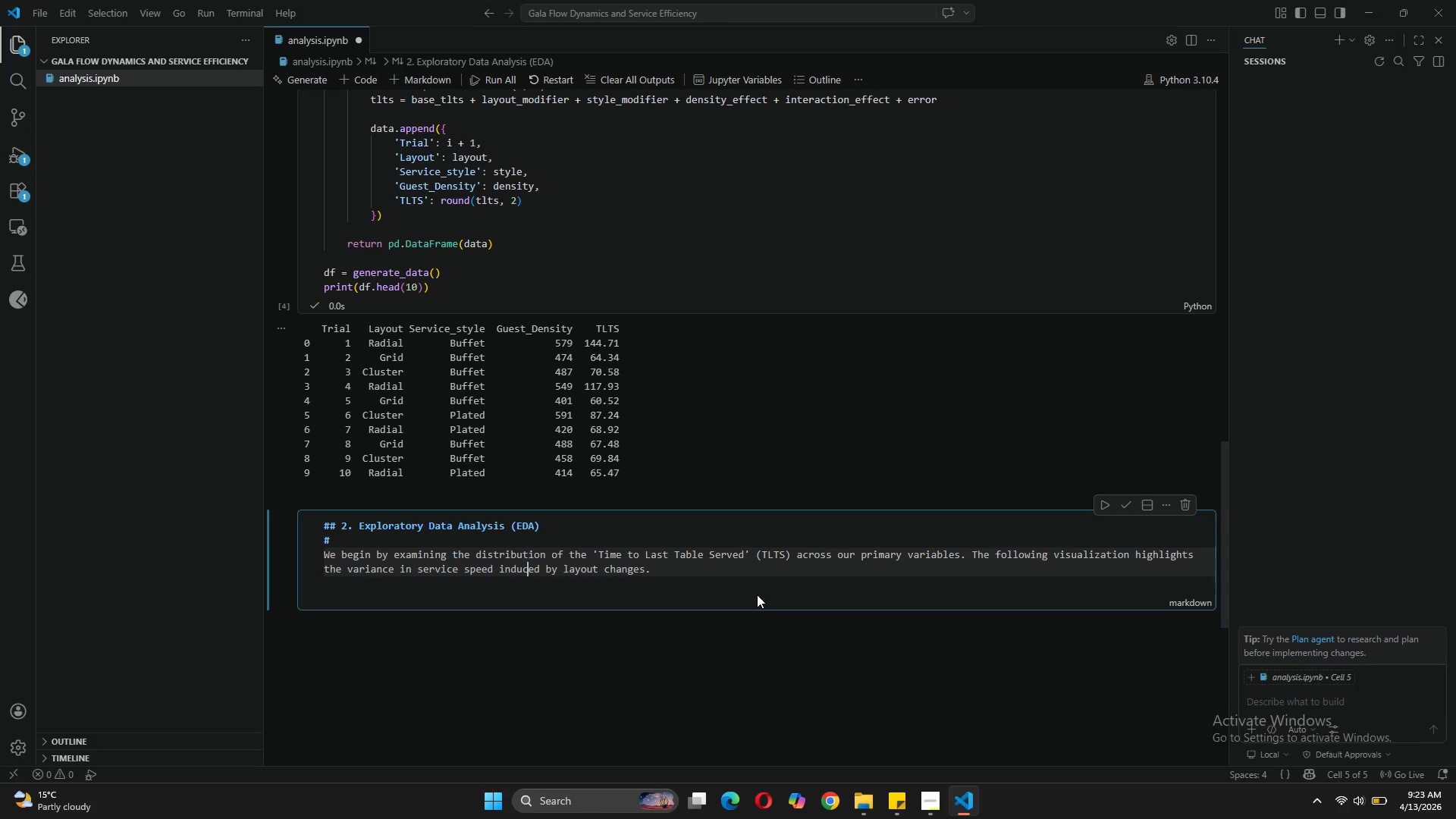 
wait(12.14)
 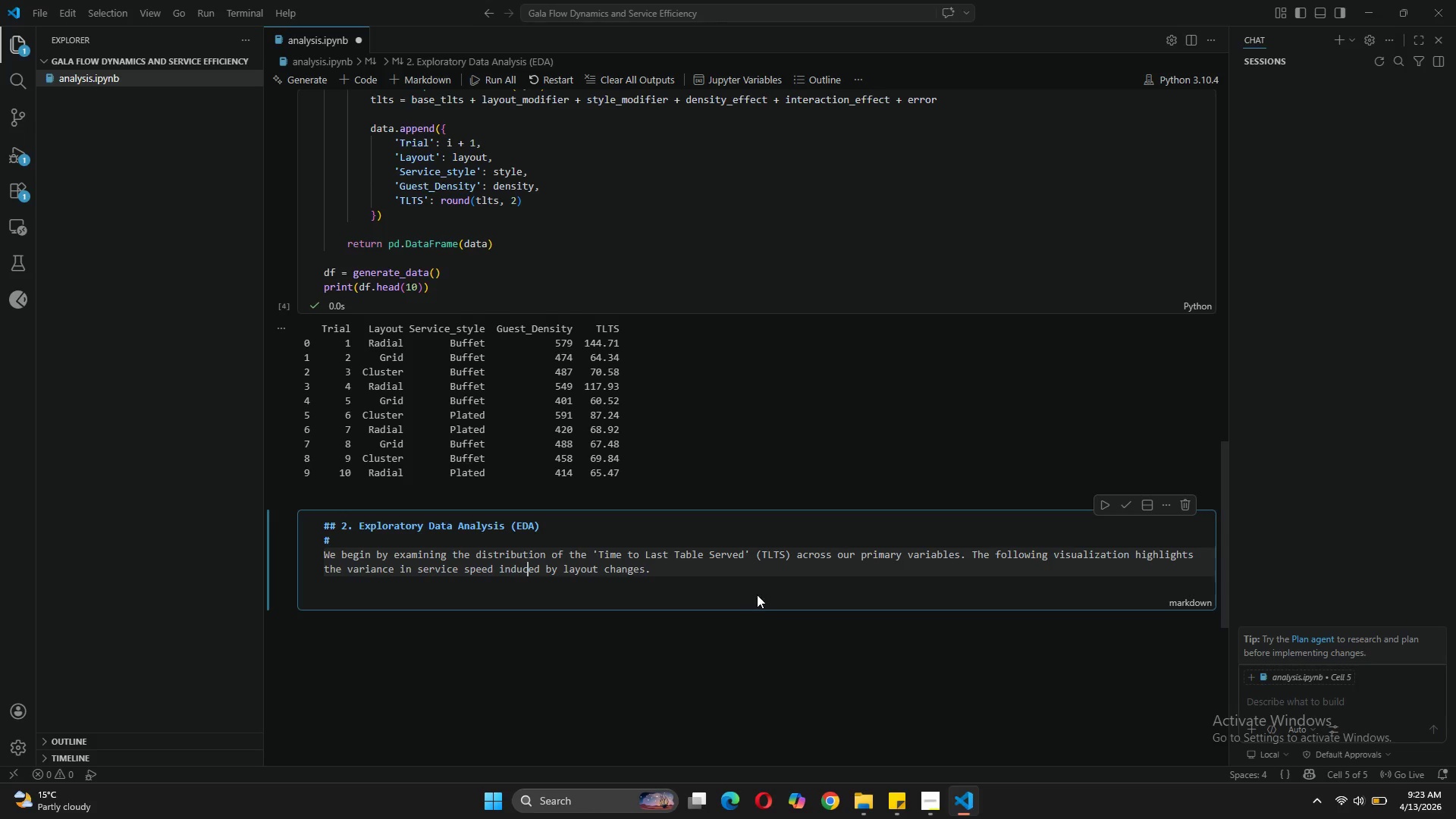 
left_click([354, 75])
 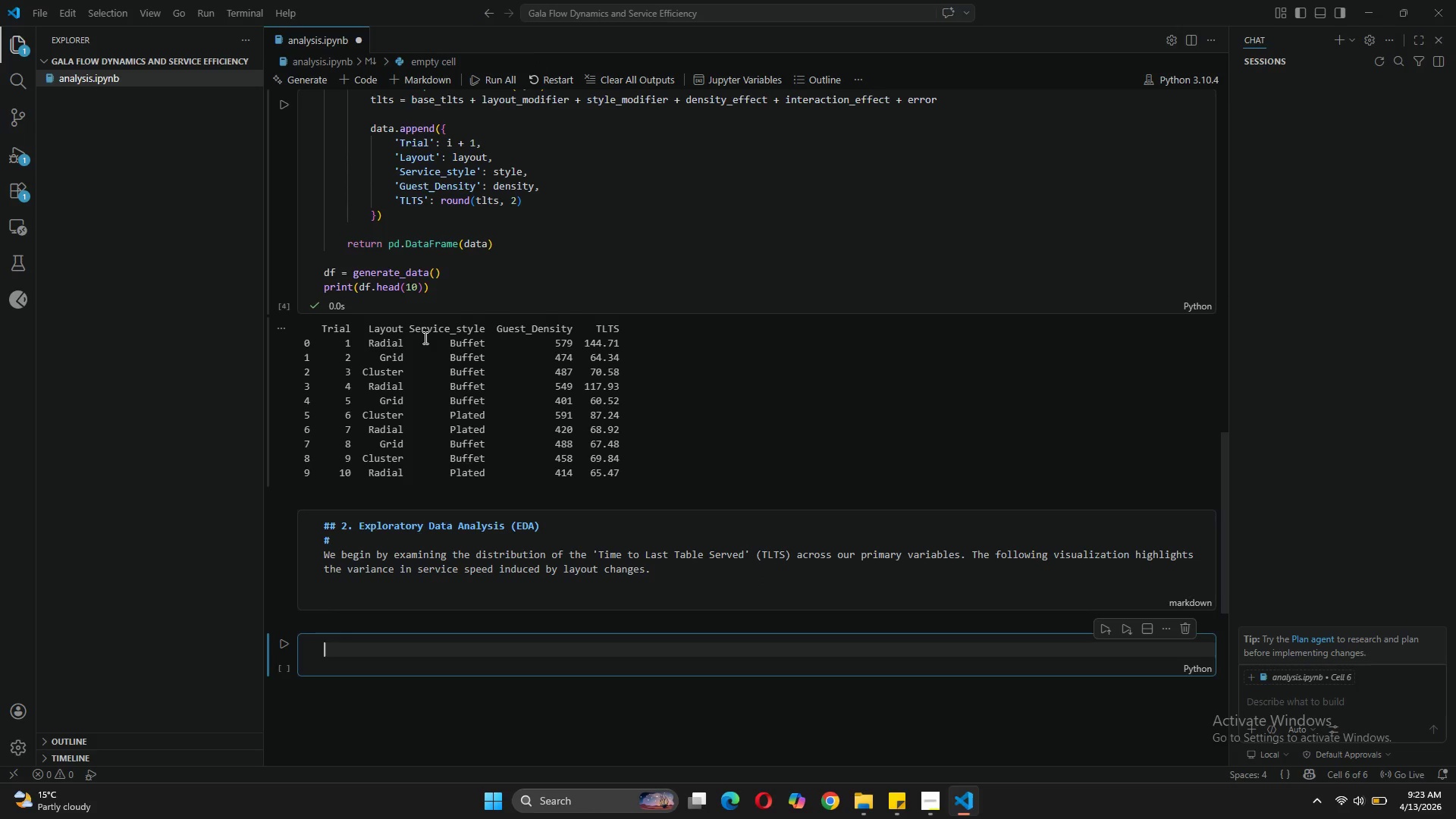 
left_click([424, 337])
 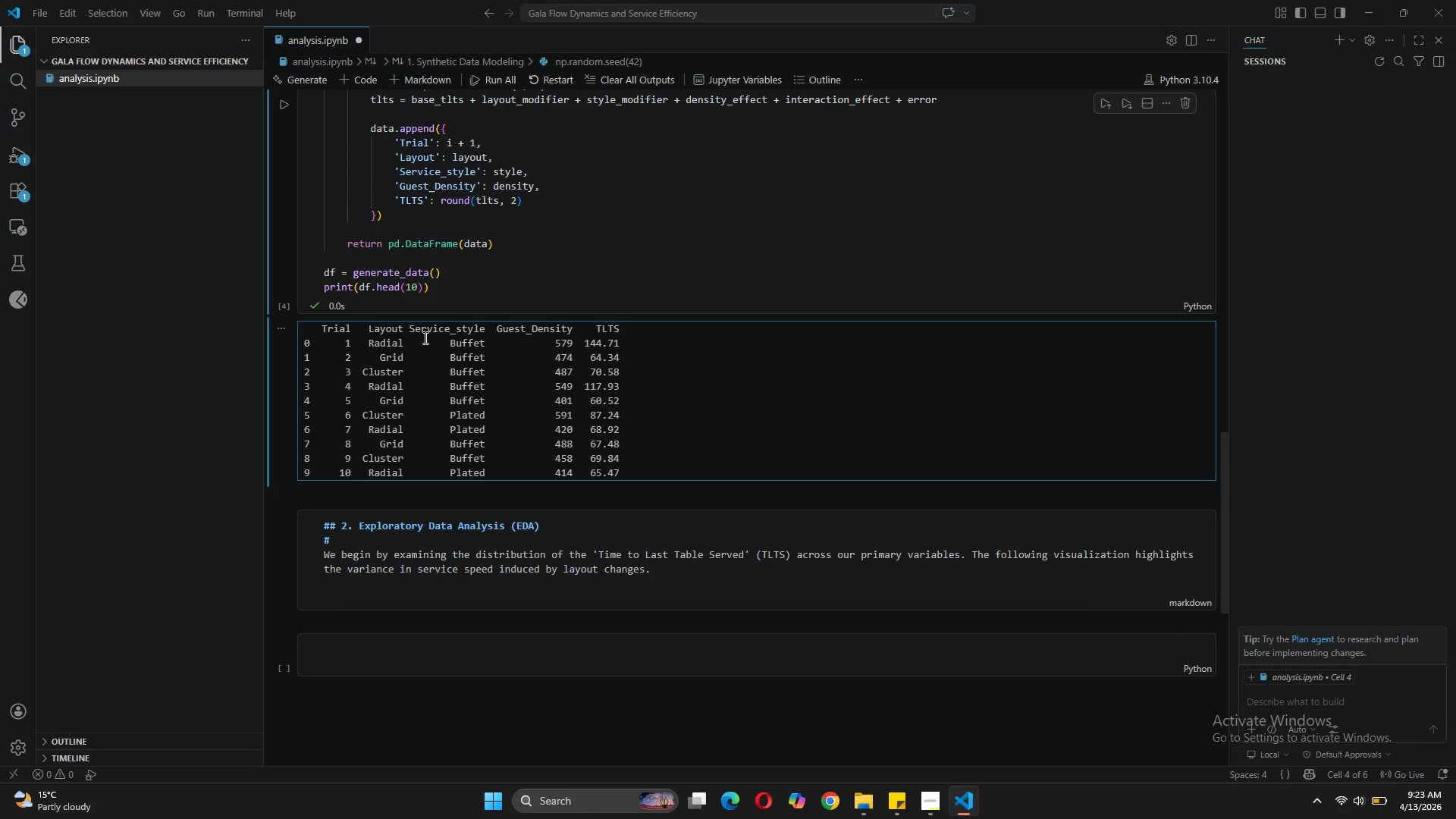 
type(plt)
 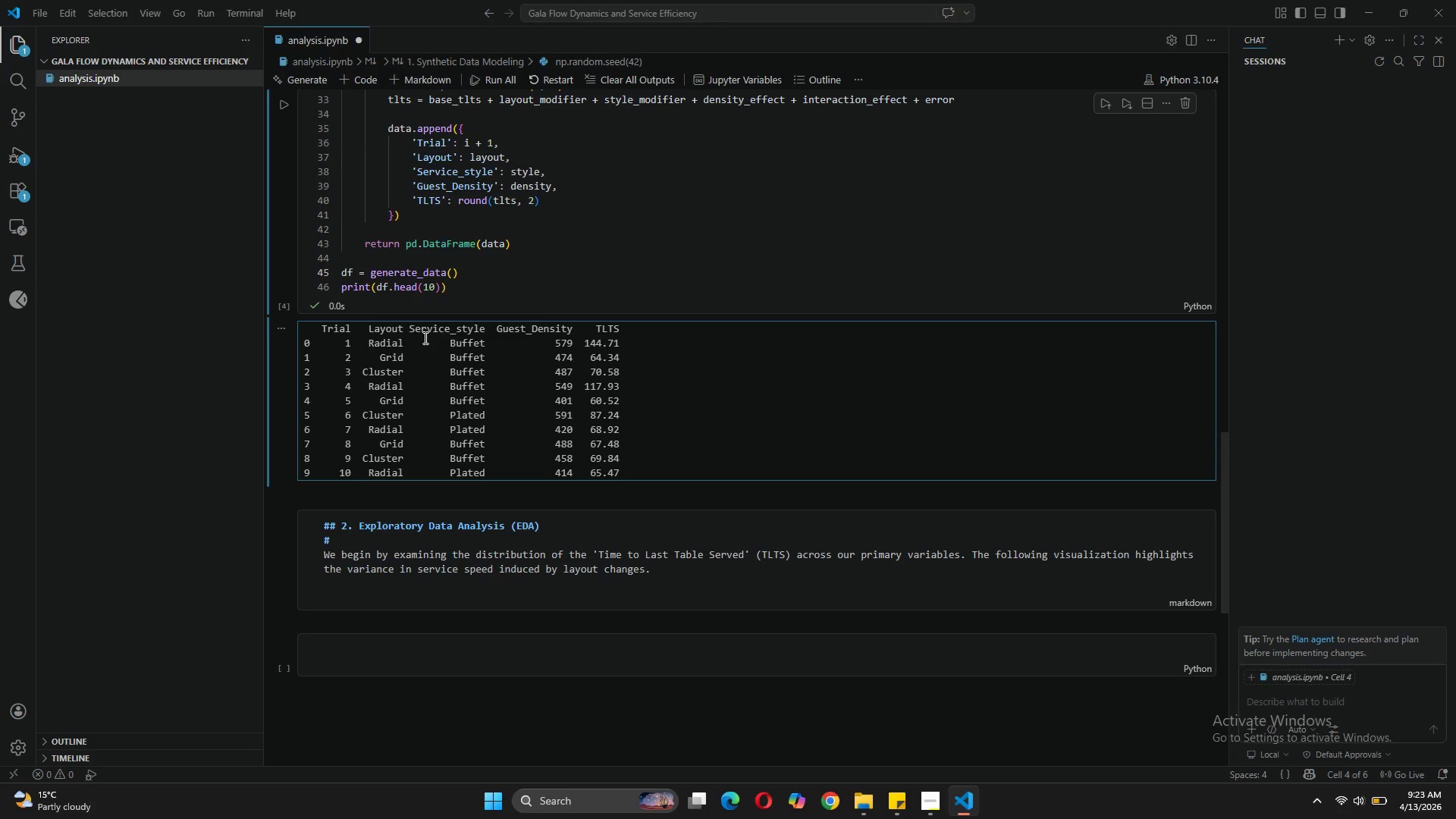 
key(Control+Z)
 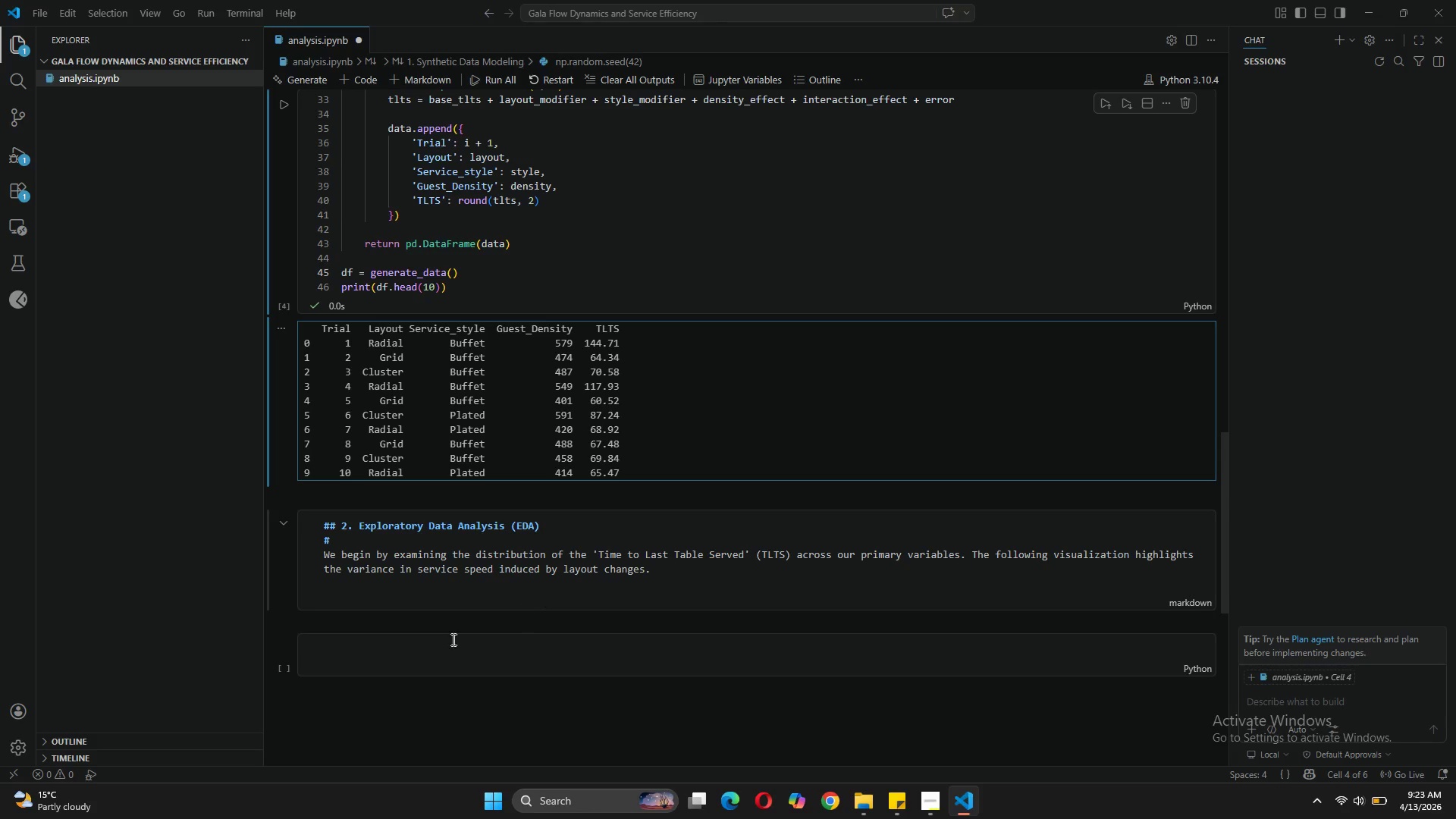 
left_click([444, 642])
 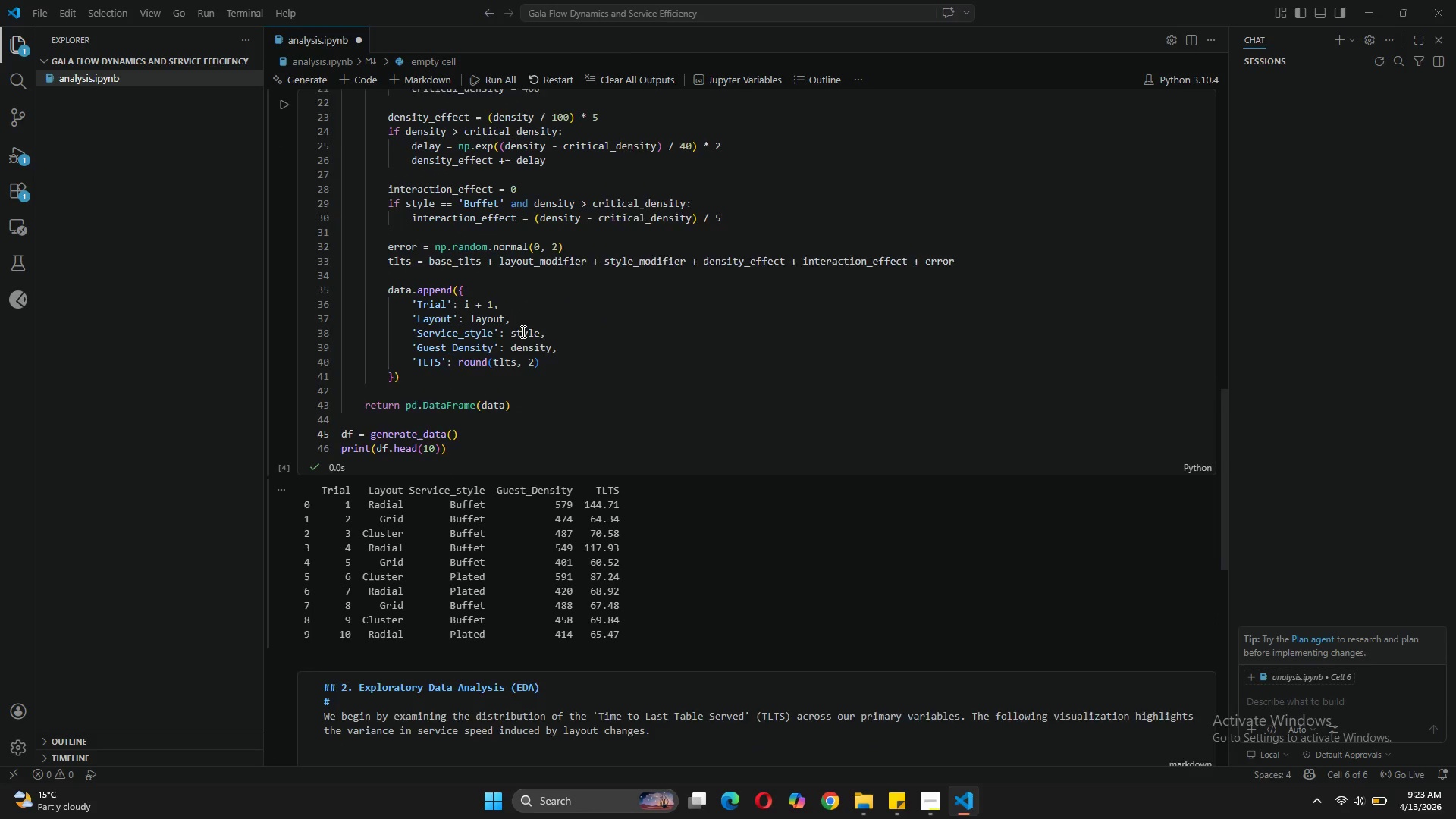 
type(plt.figure(figsize= )
key(Backspace)
type((10, 6))
 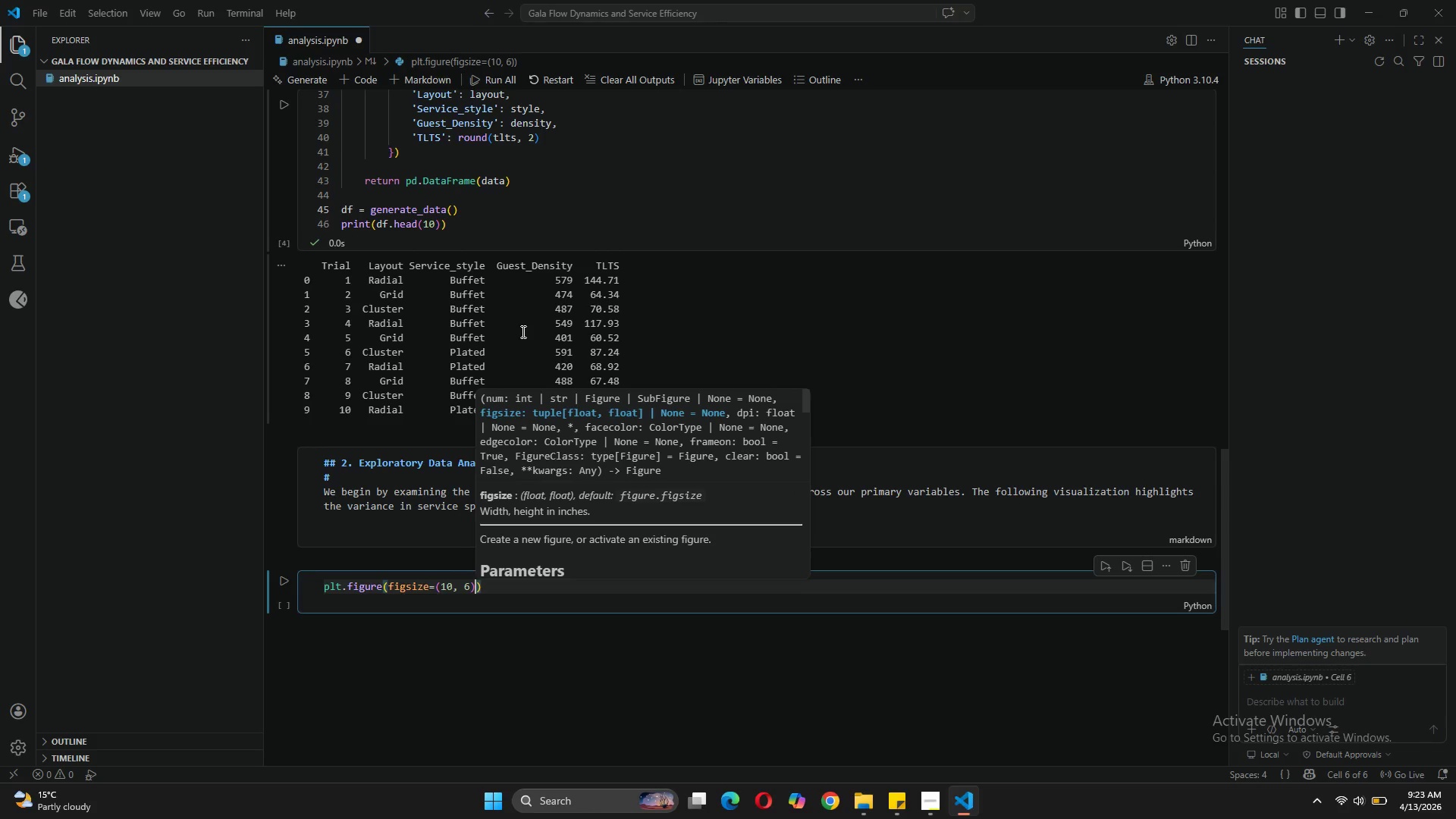 
key(ArrowRight)
 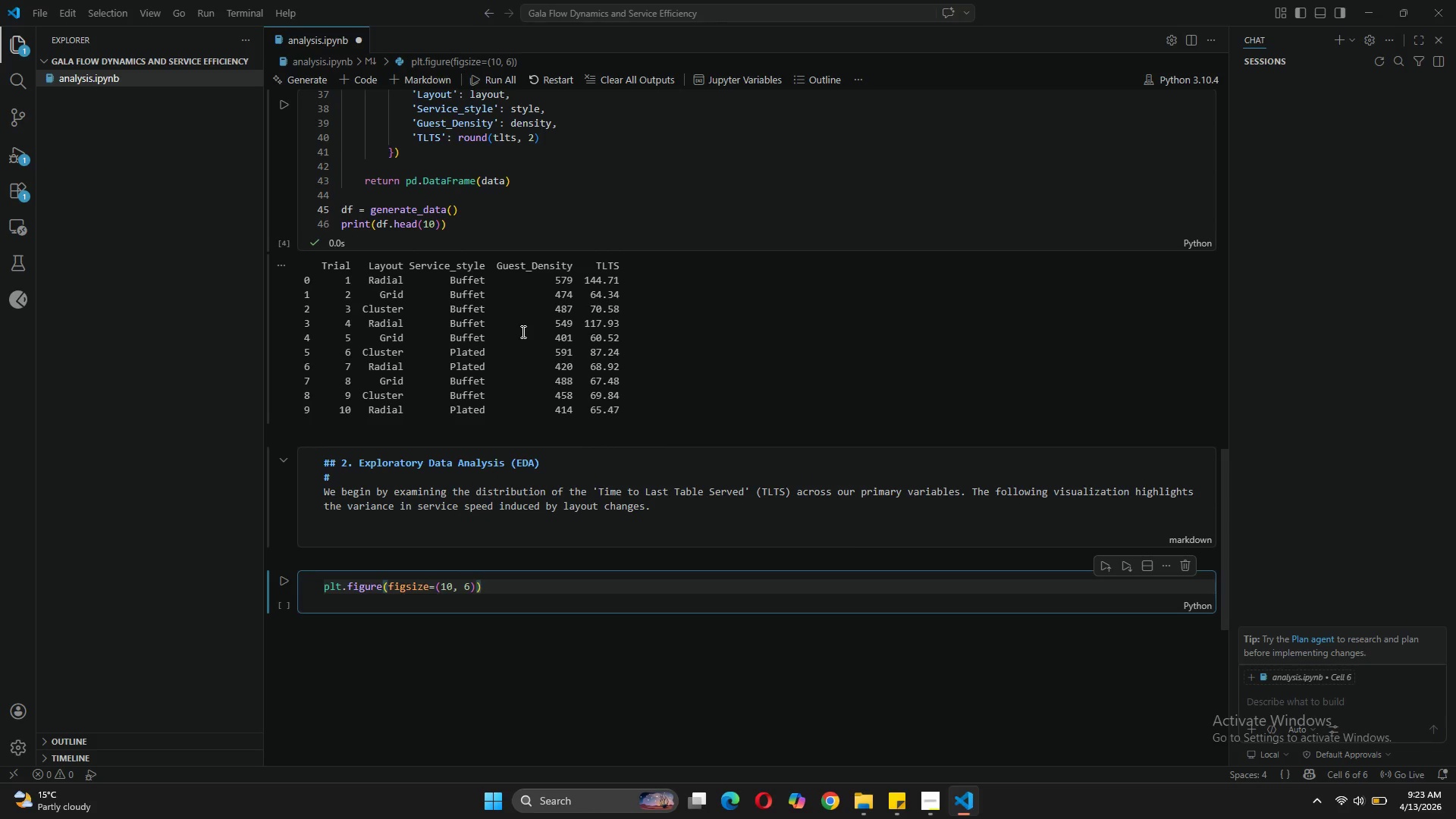 
key(Enter)
 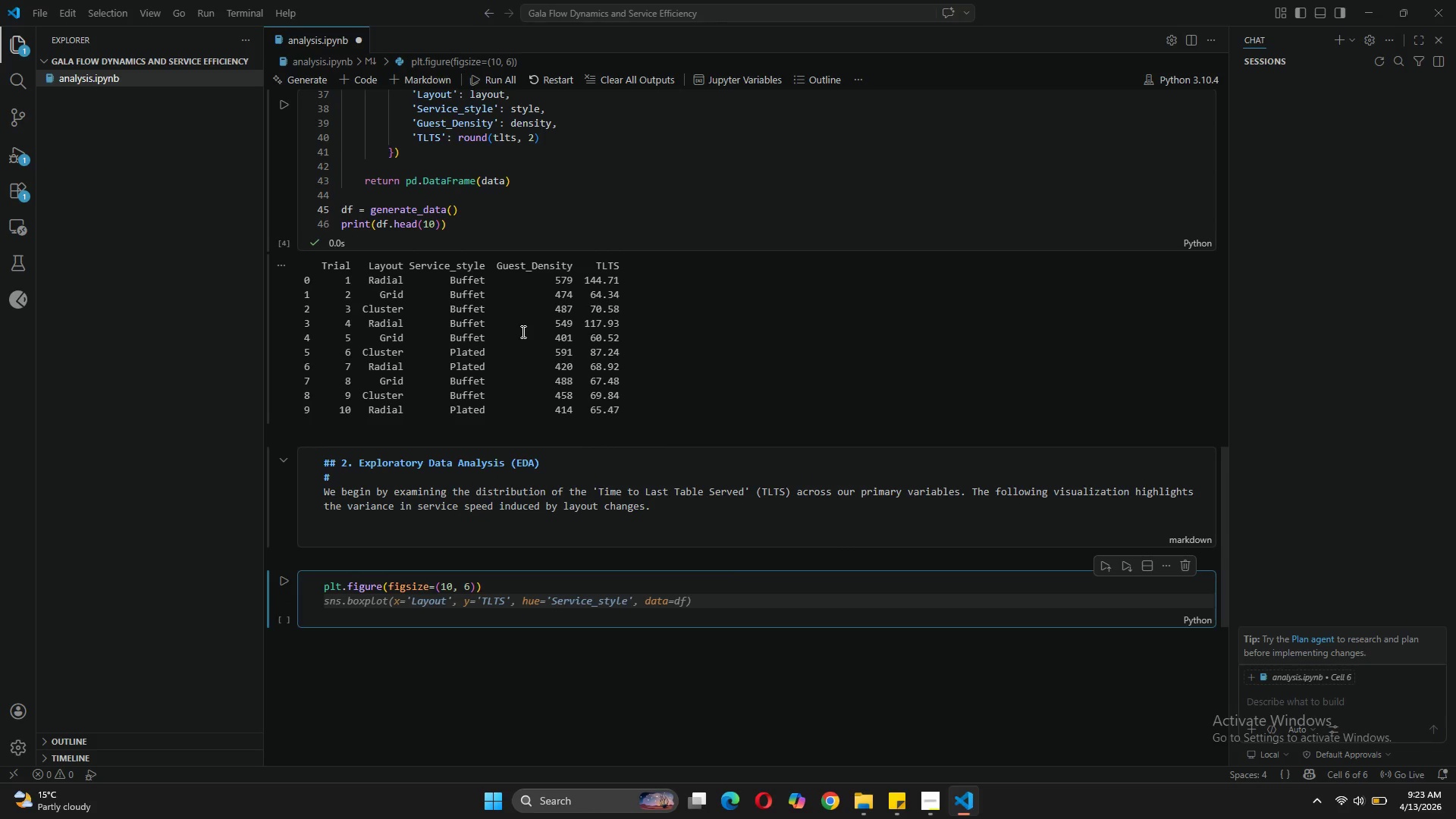 
type(sns)
key(Tab)
key(Tab)
 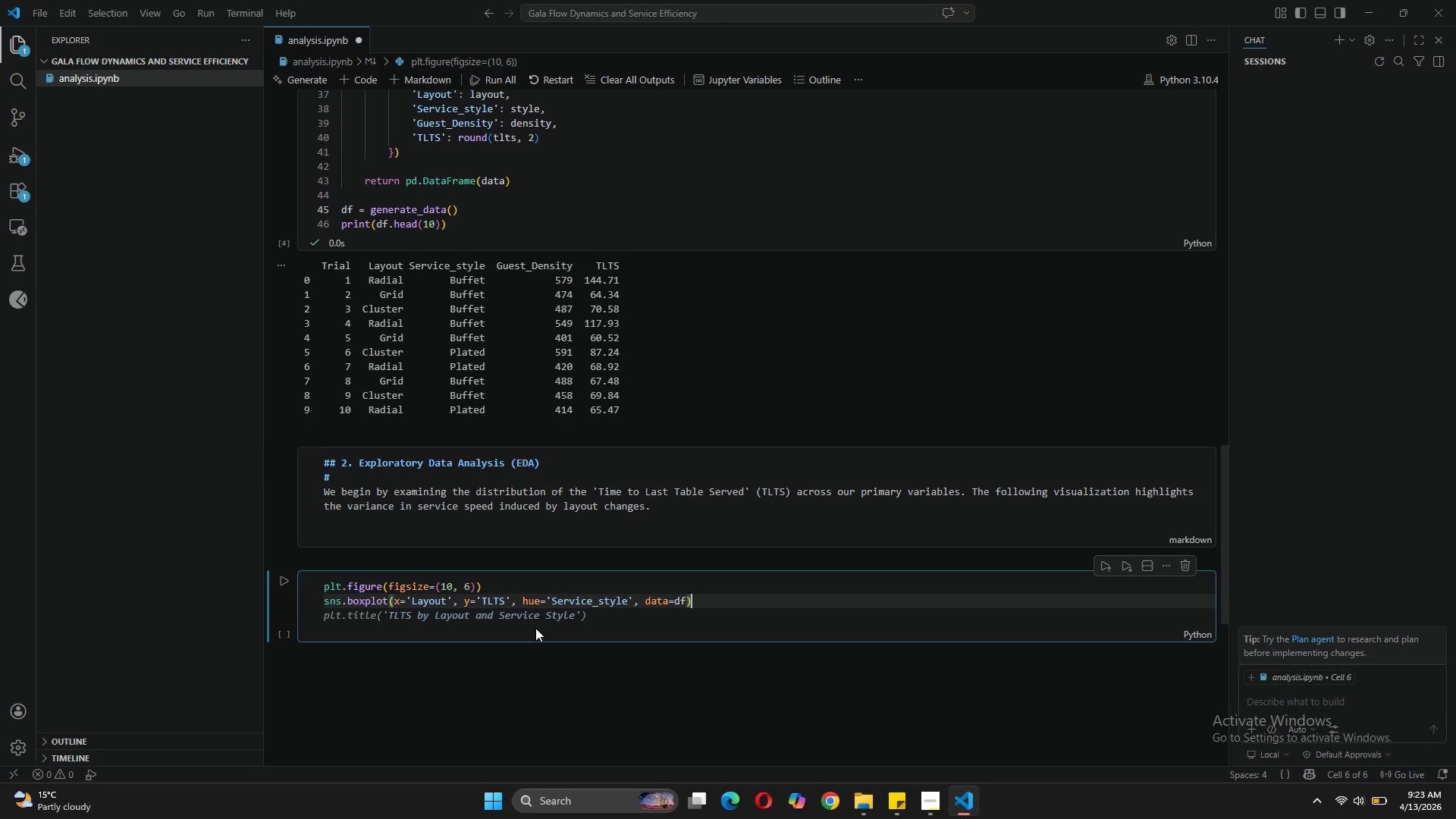 
wait(9.28)
 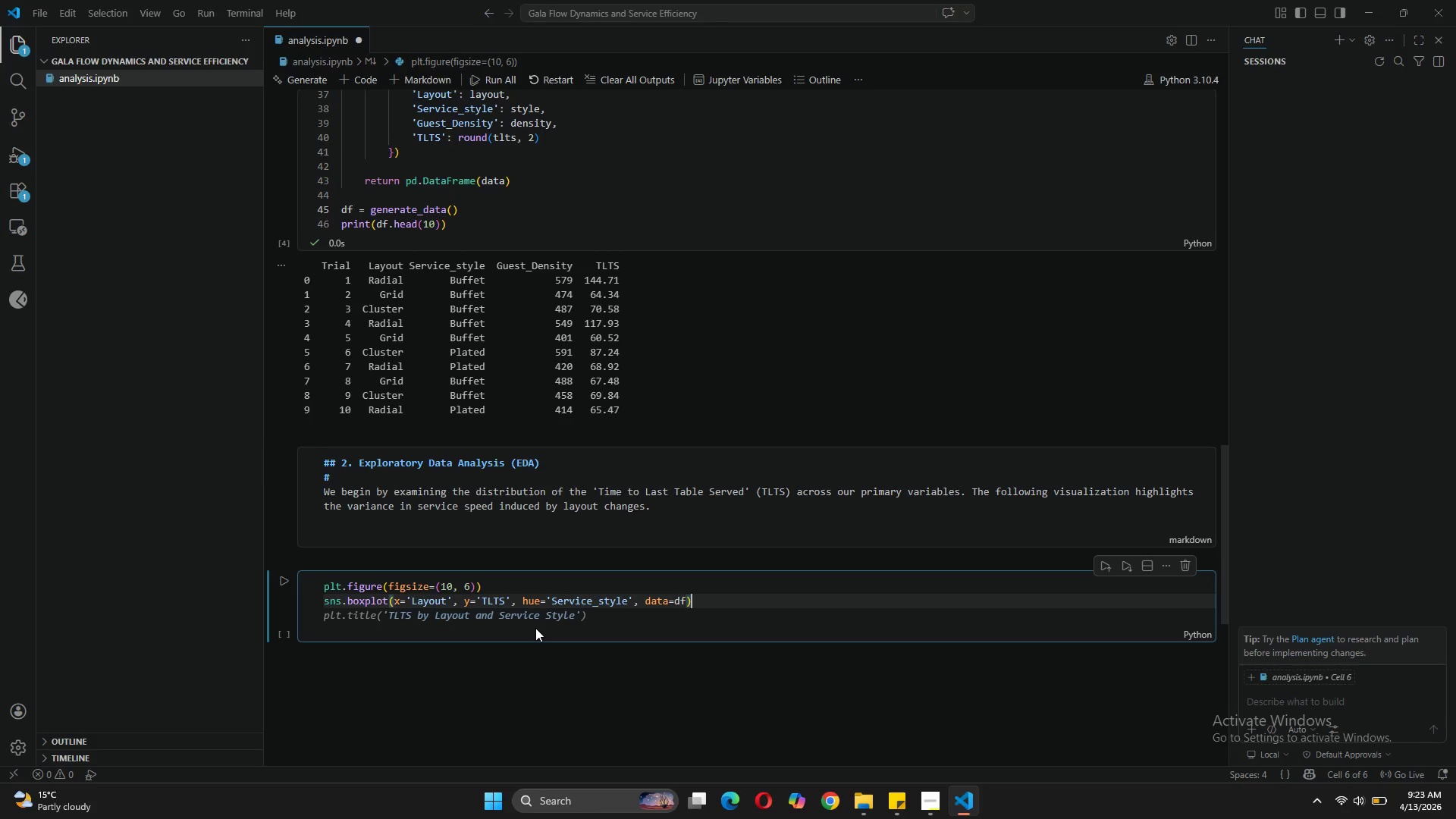 
left_click([686, 604])
 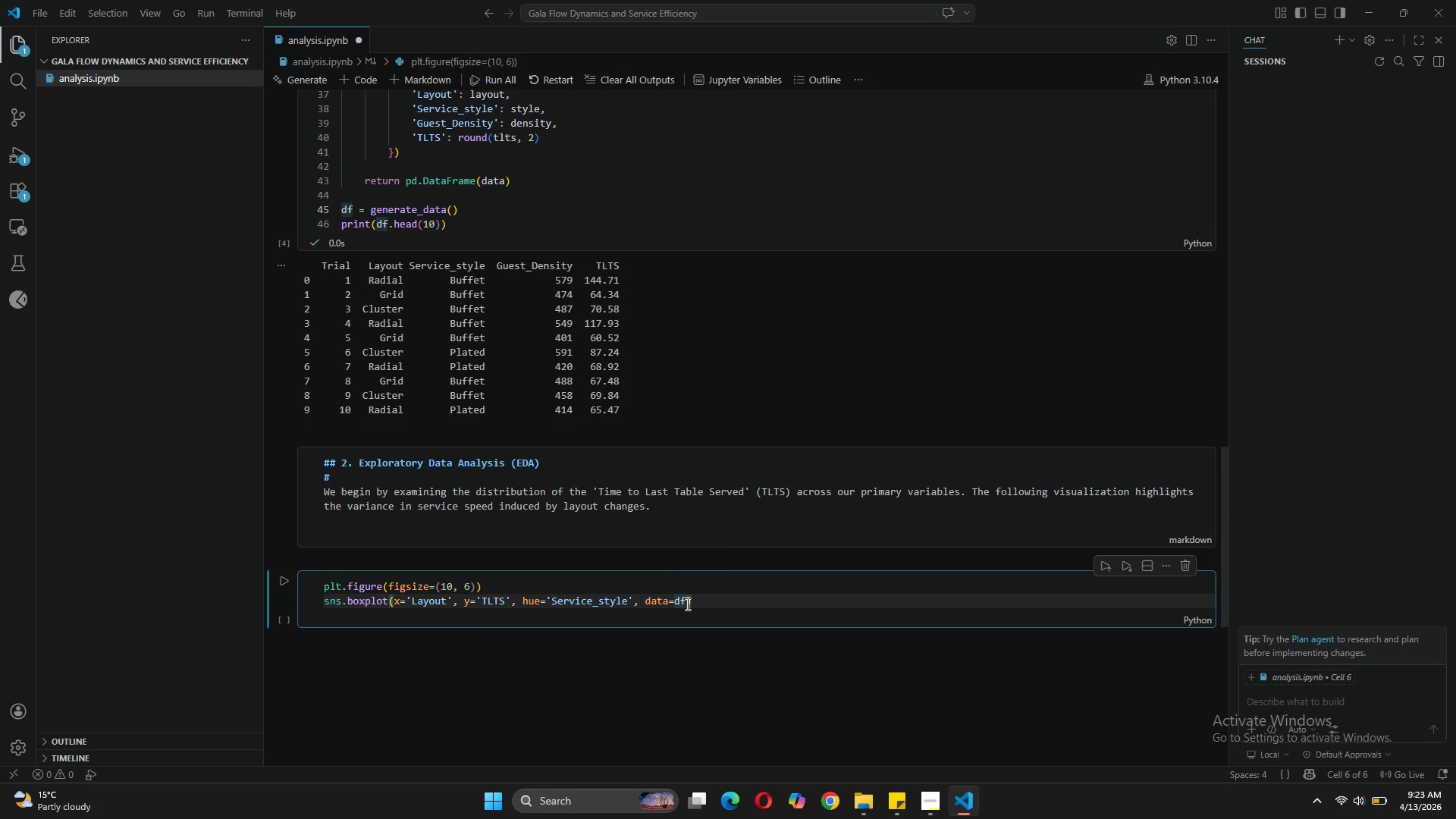 
key(Comma)
 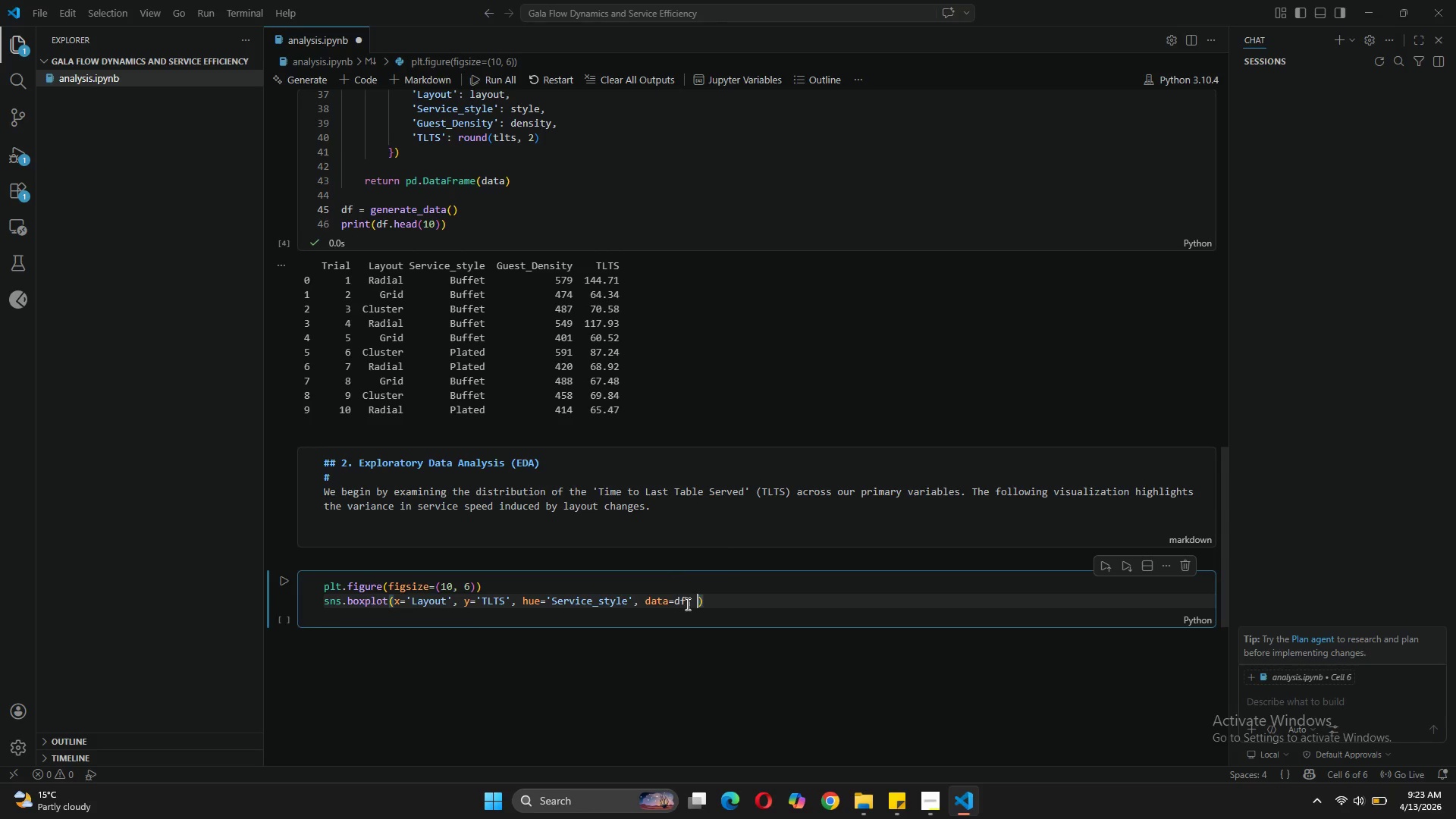 
key(Space)
 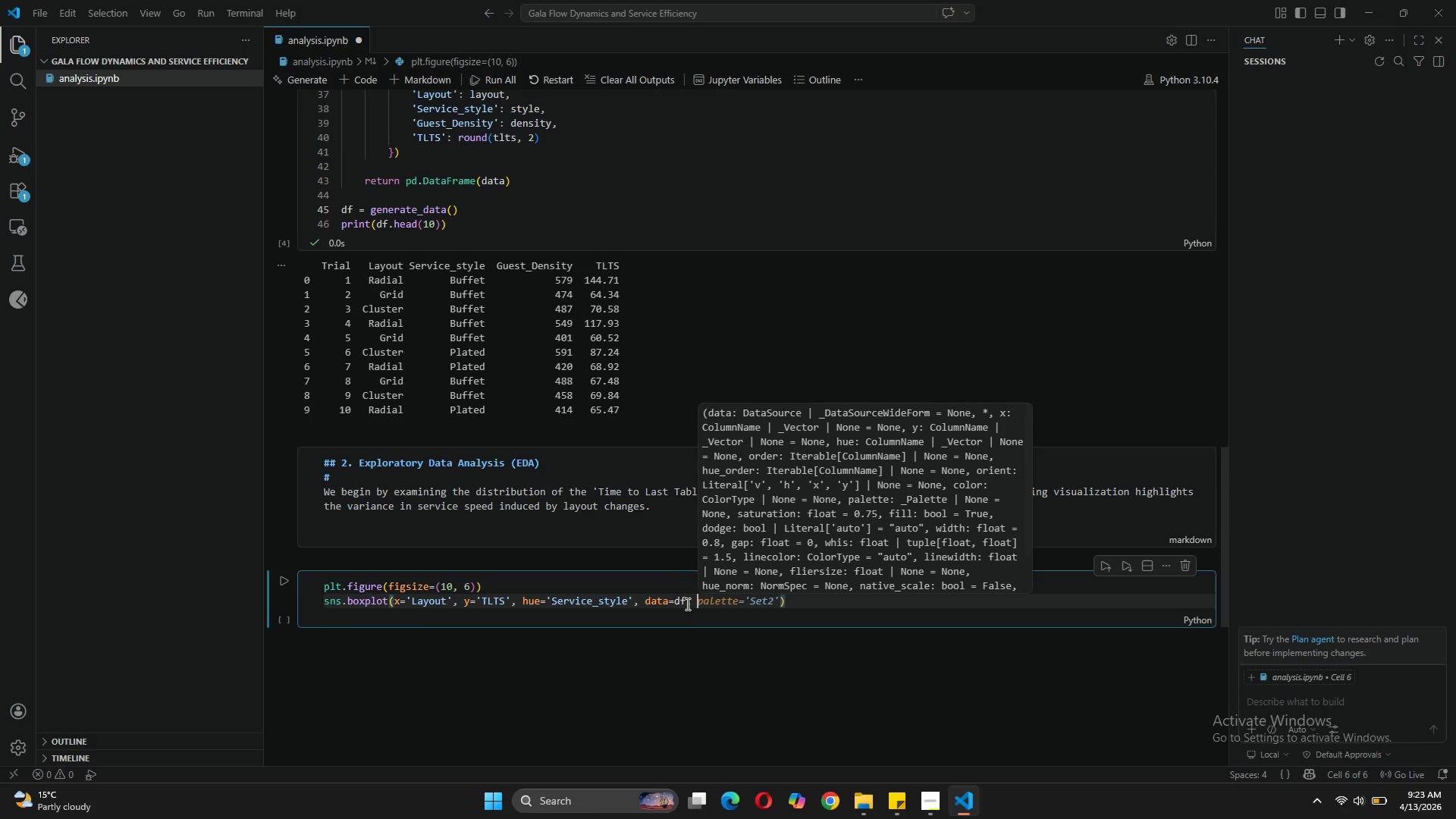 
key(Tab)
 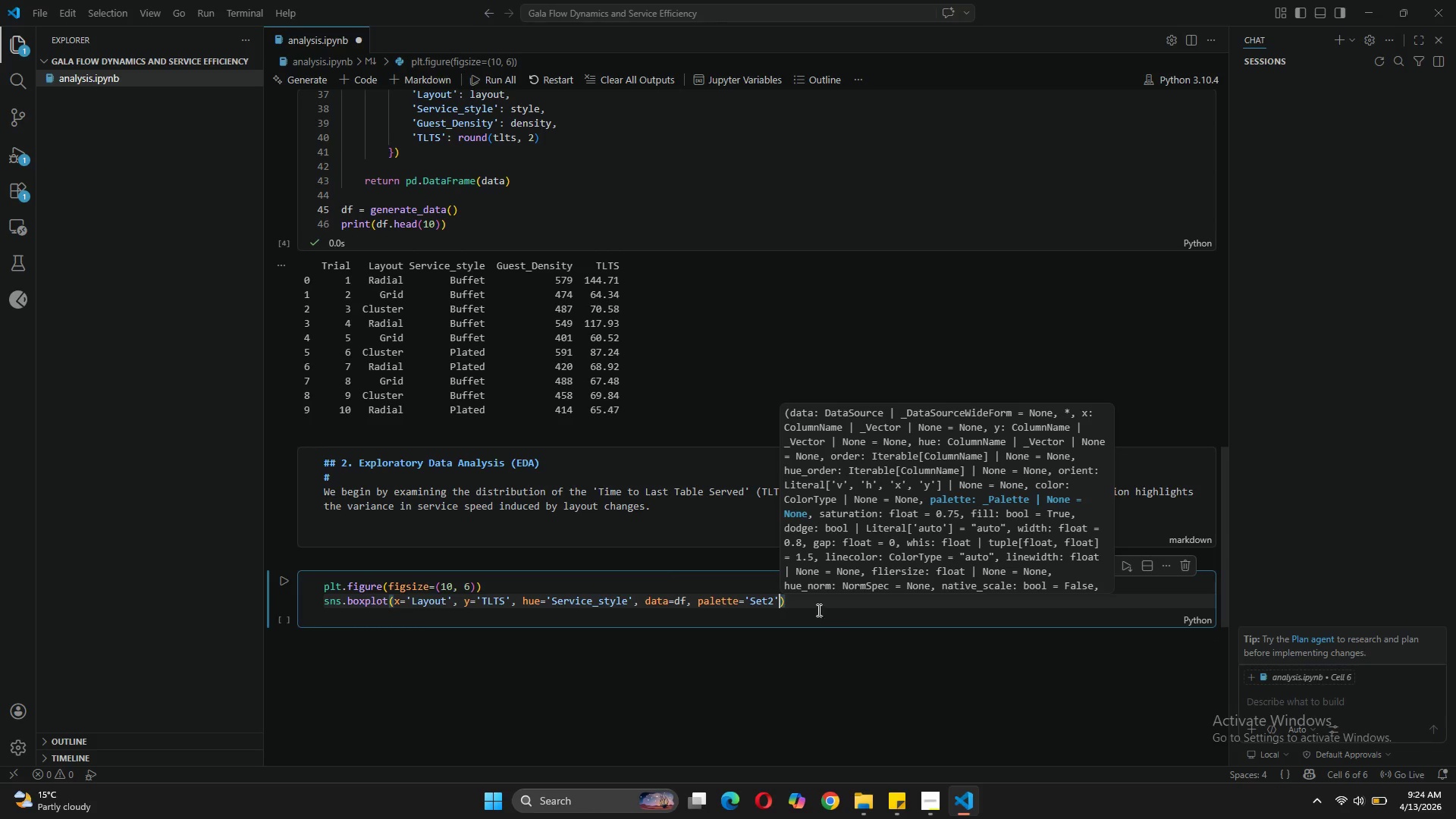 
left_click([789, 606])
 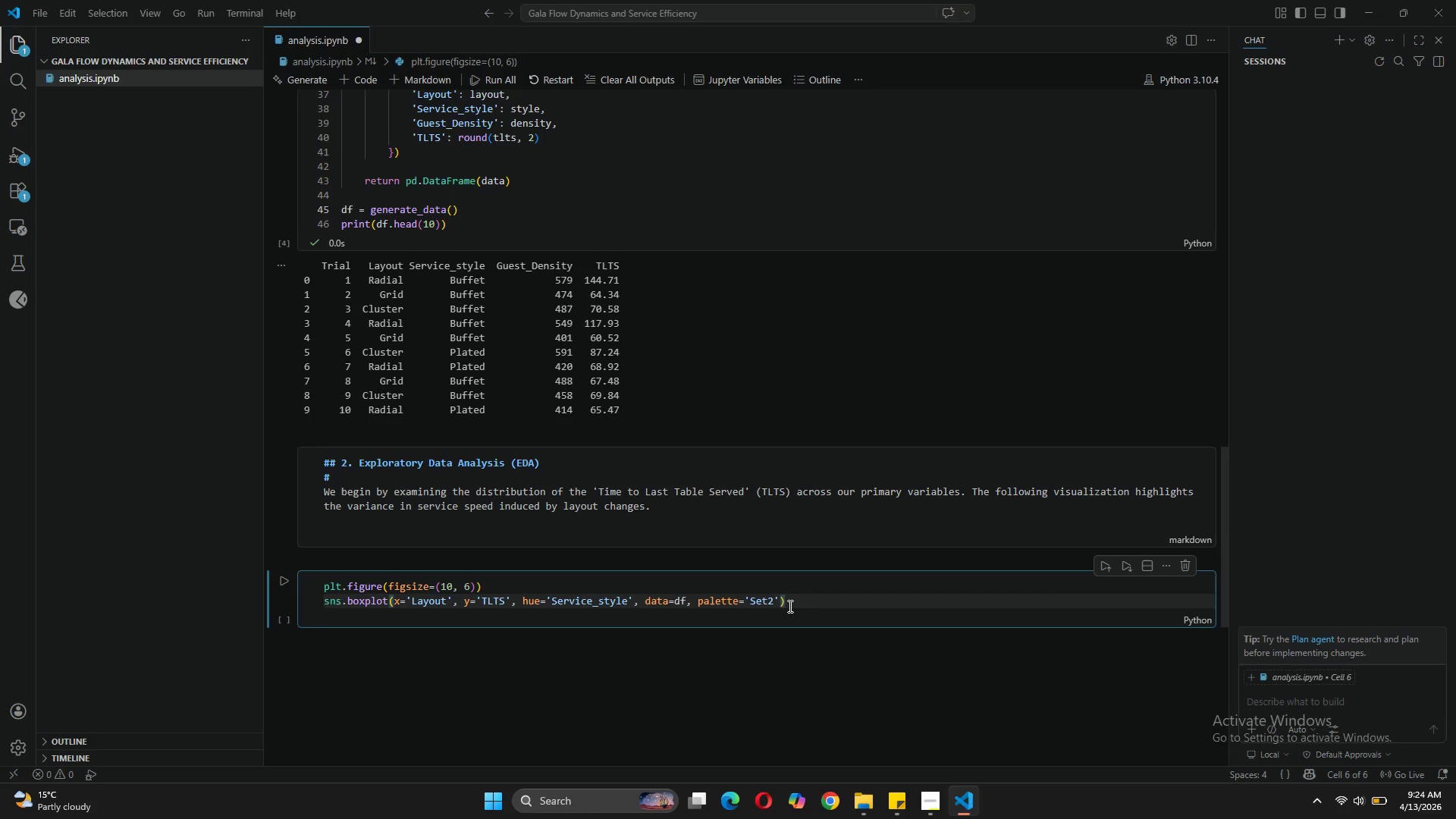 
key(Enter)
 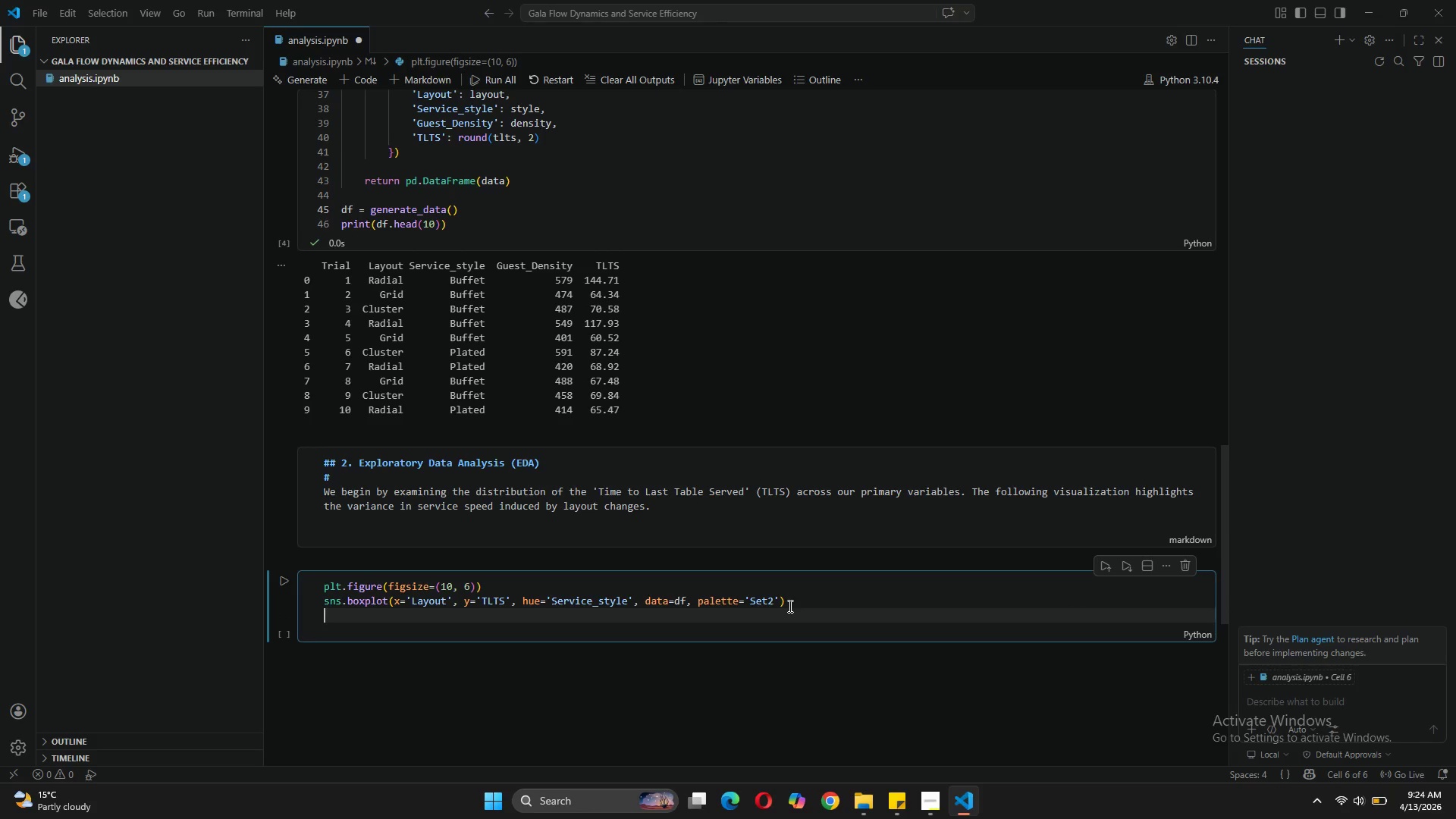 
type(plt)
key(Tab)
key(Tab)
 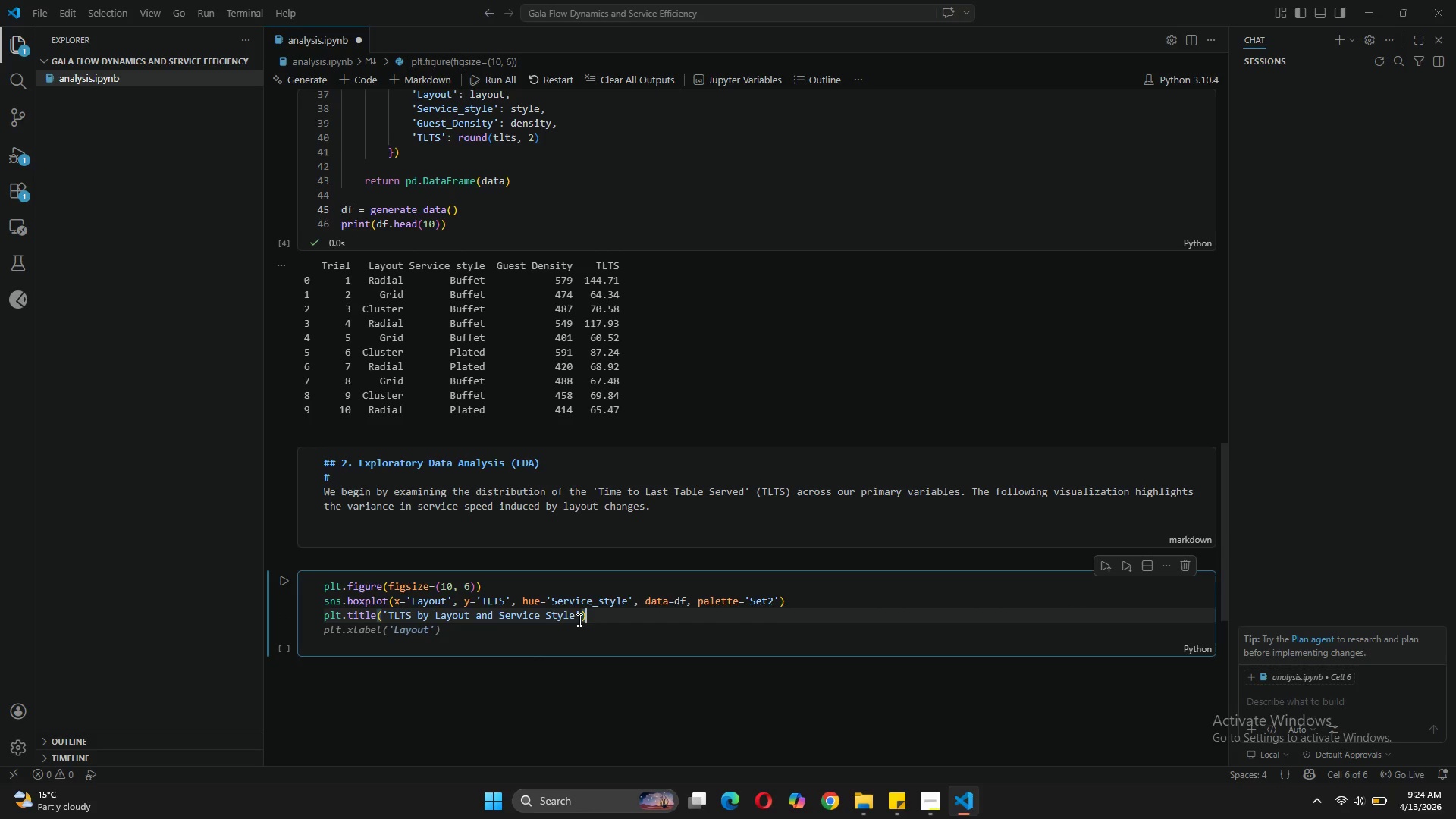 
left_click_drag(start_coordinate=[575, 616], to_coordinate=[416, 613])
 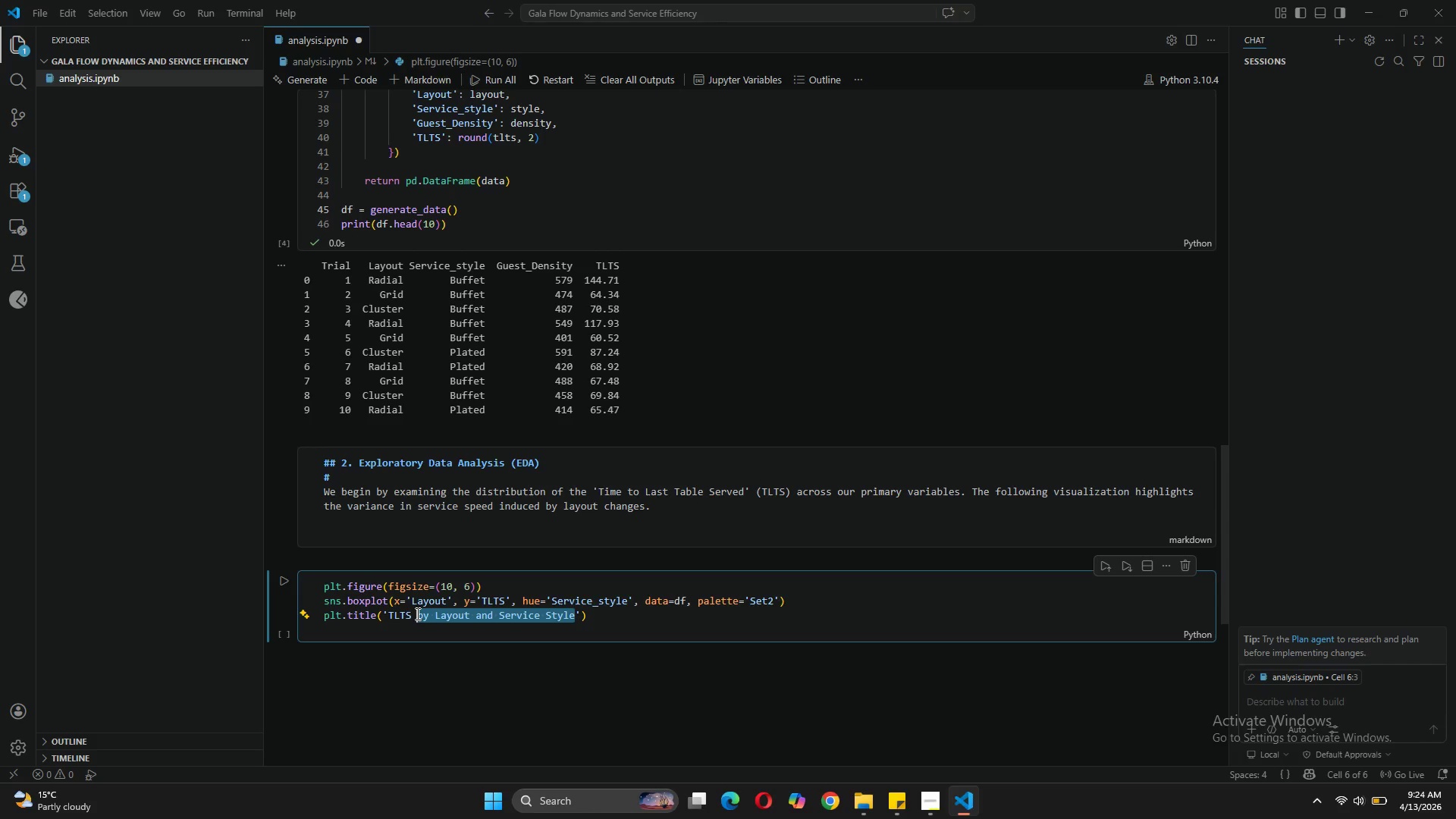 
type(Distribuition: l)
key(Backspace)
type(Layout & Style Variance)
 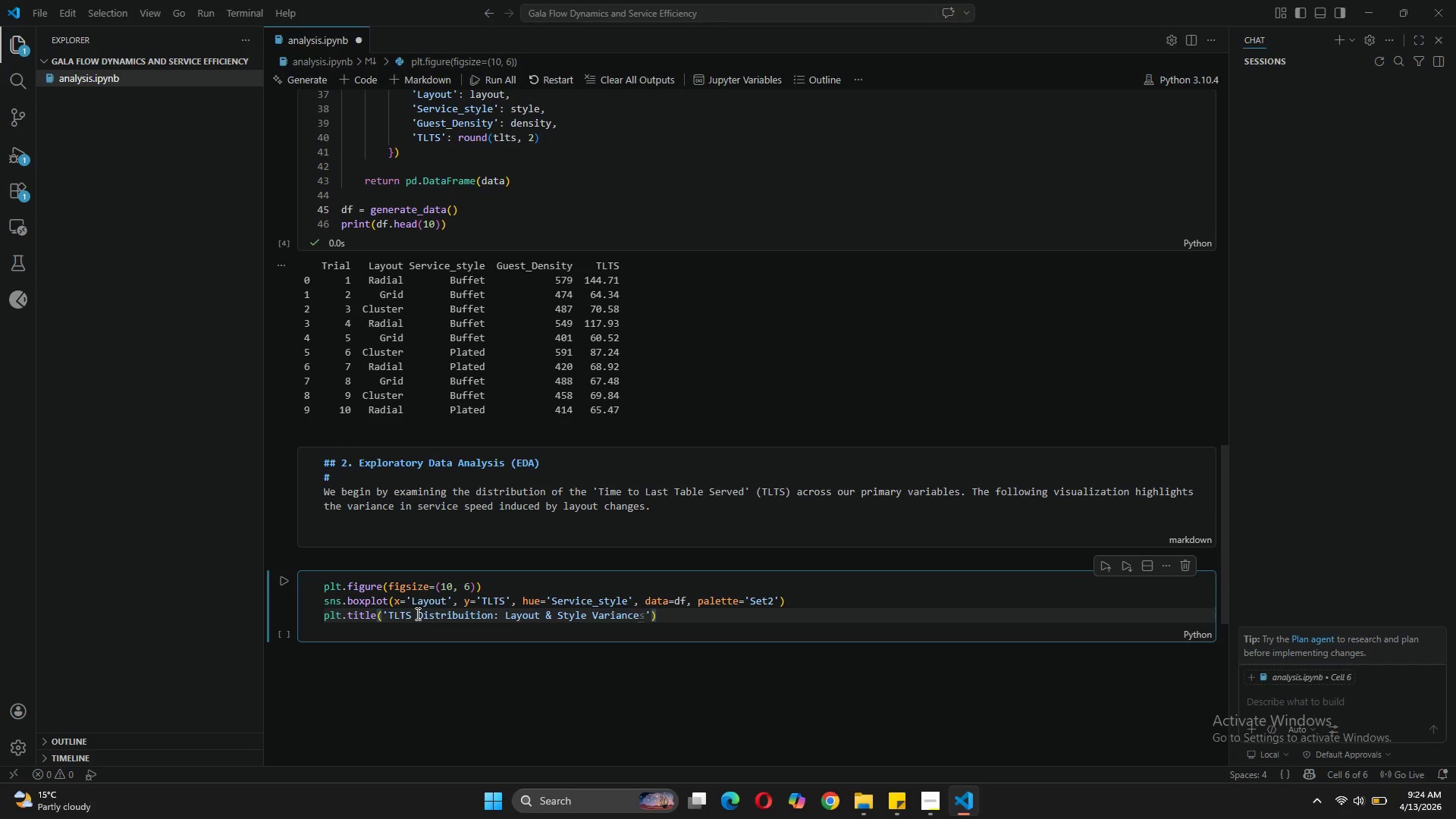 
key(ArrowRight)
 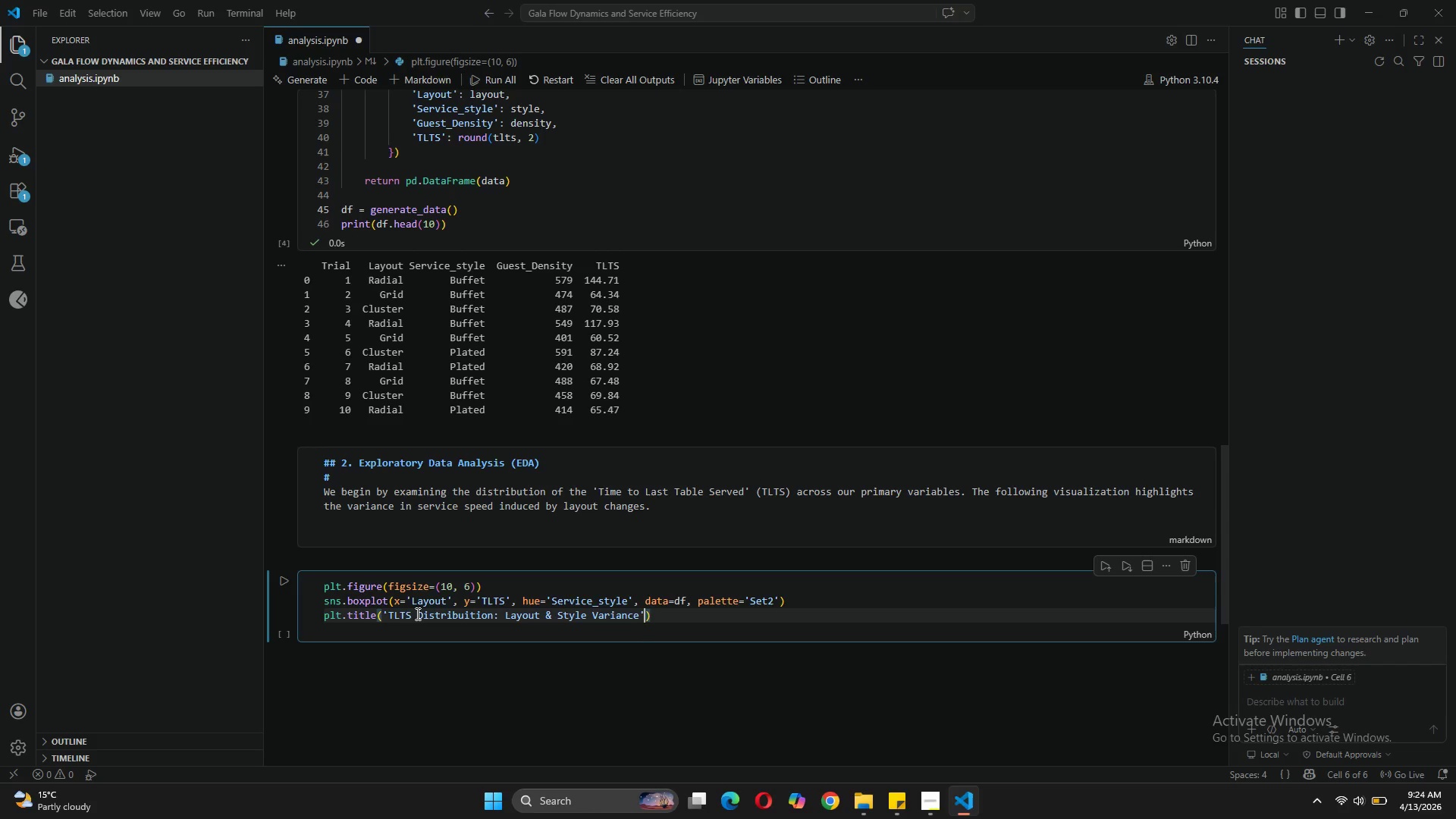 
type(, fontsixe)
key(Backspace)
key(Backspace)
type(ze=)
 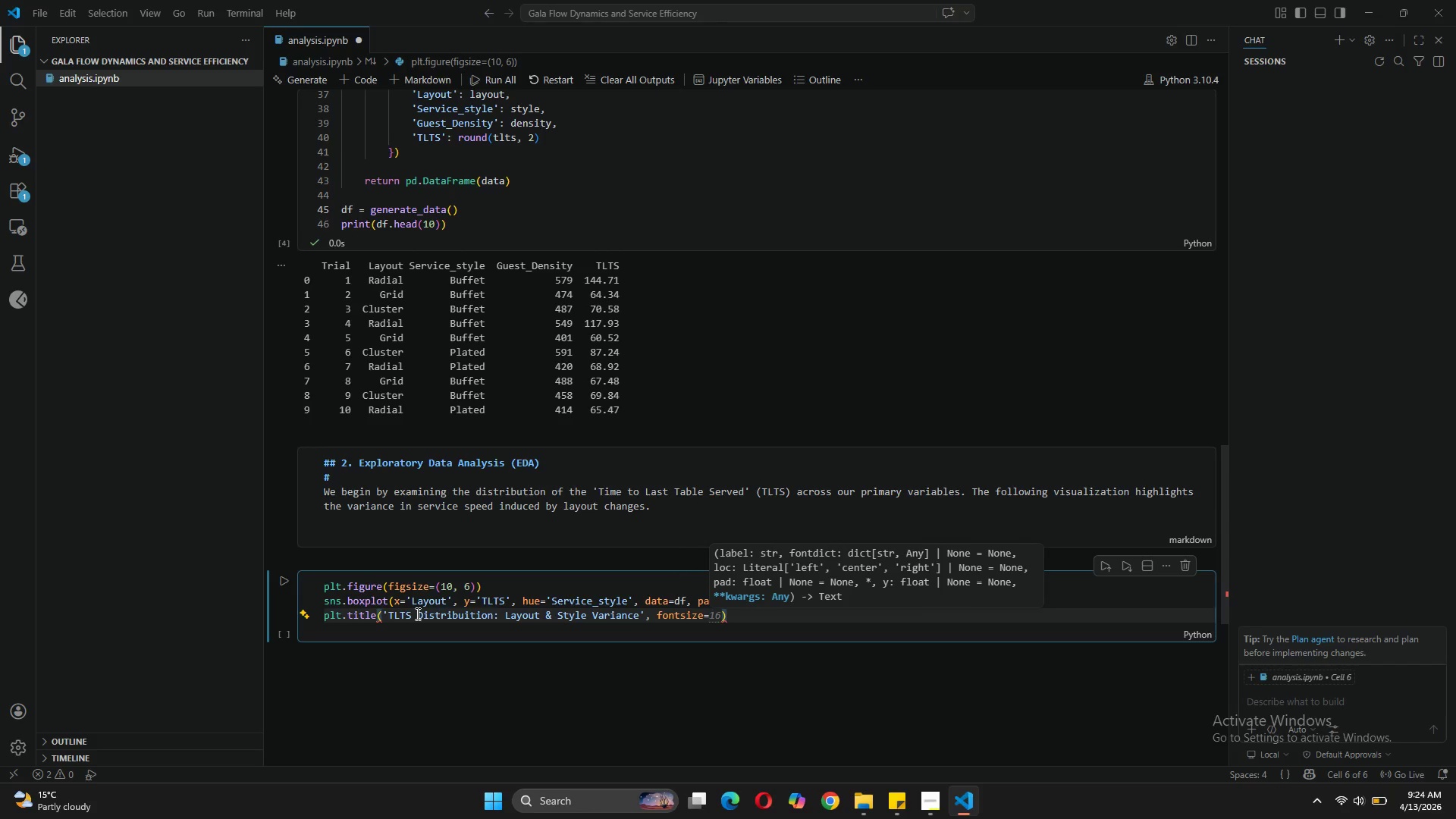 
type(14, fontweight)
key(Tab)
 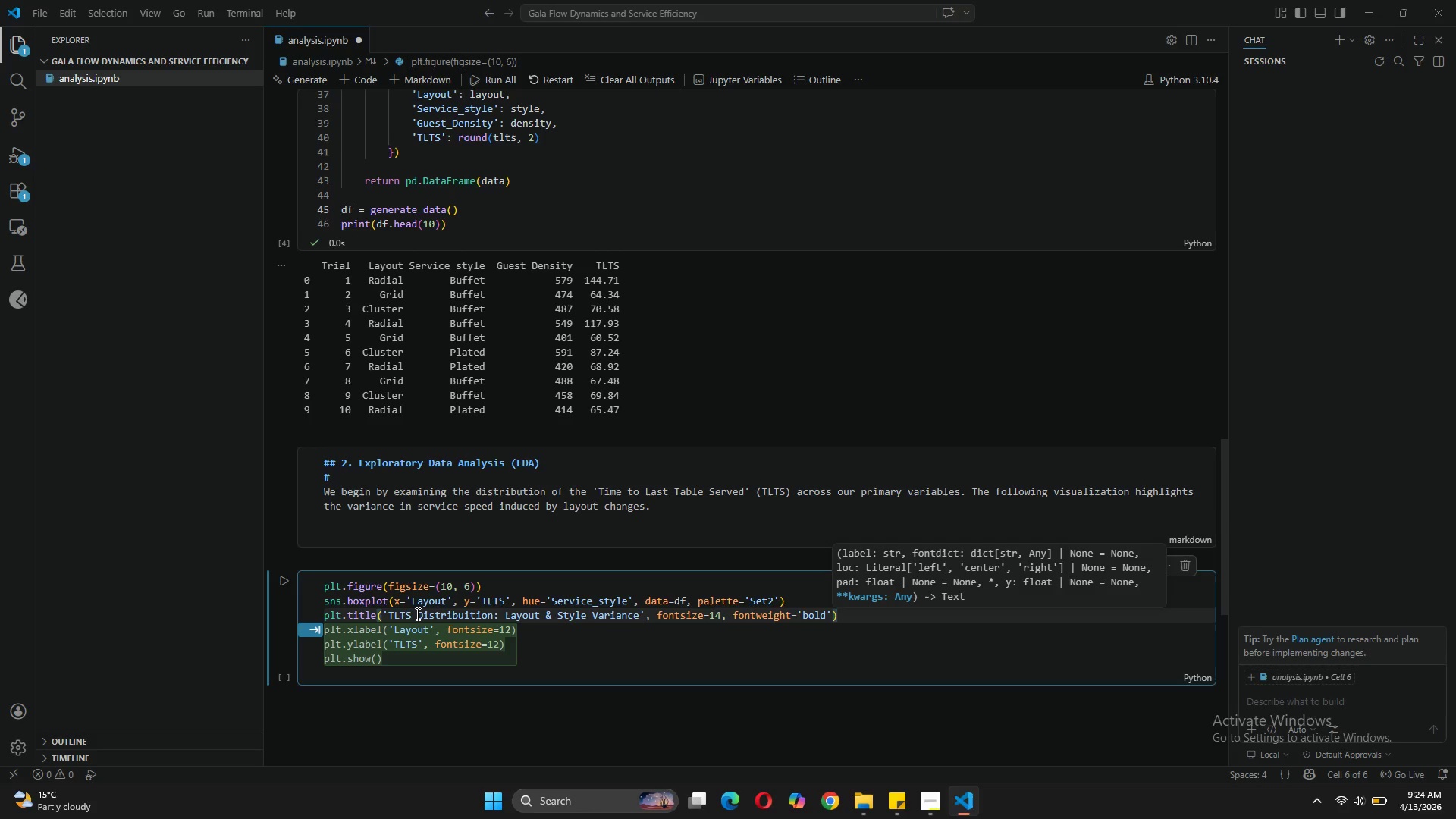 
key(ArrowRight)
 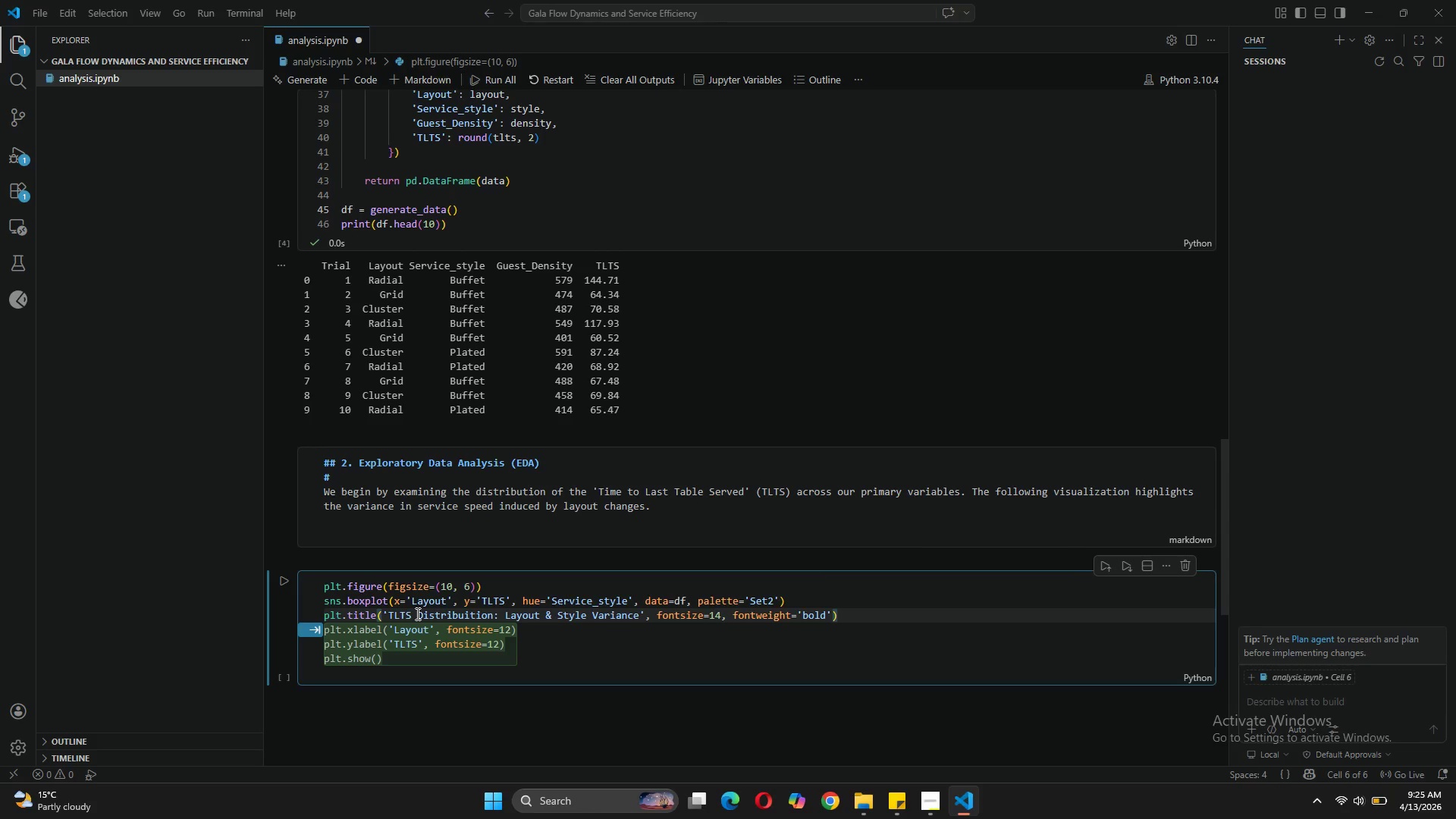 
key(ArrowDown)
 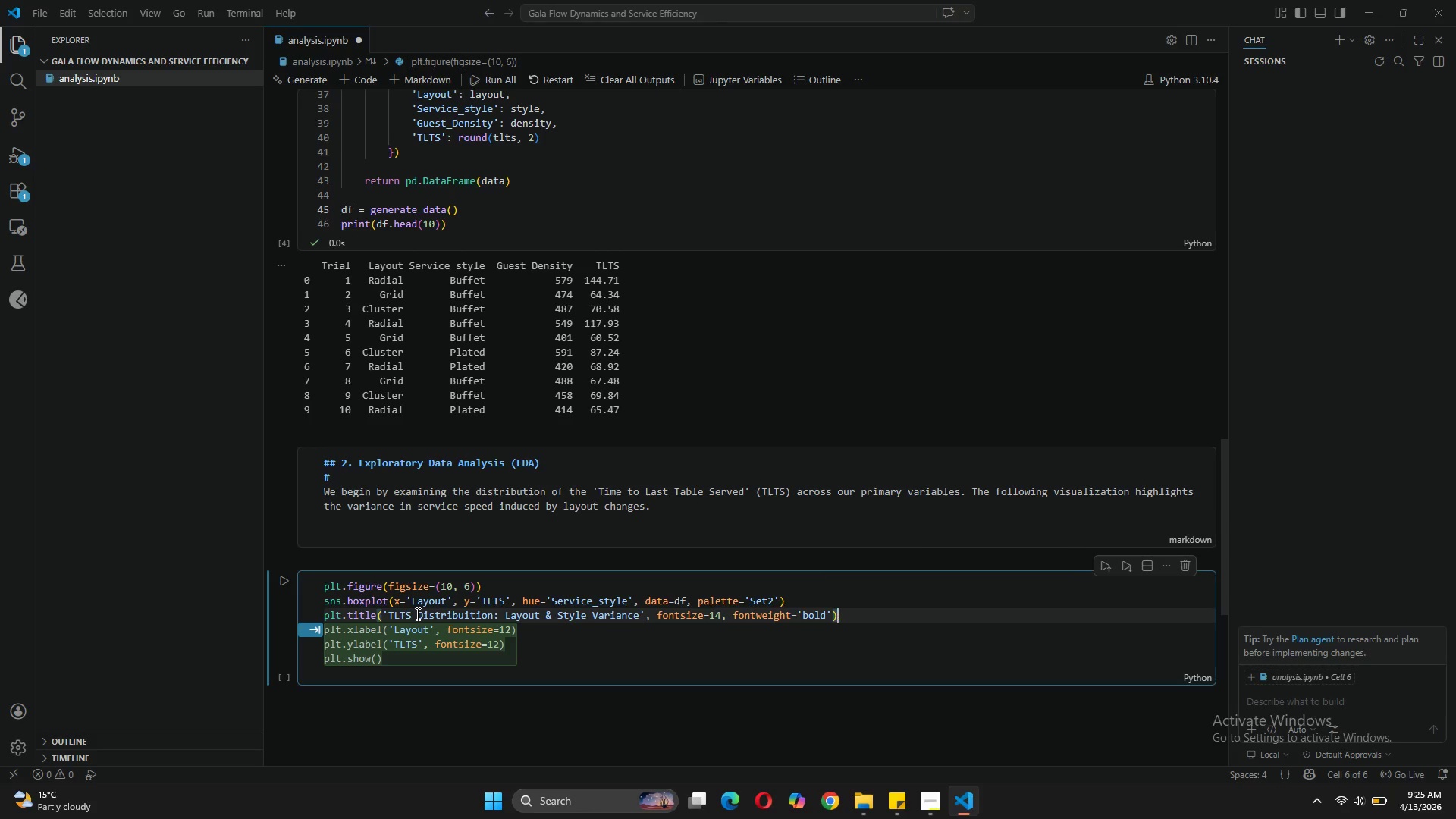 
key(Tab)
 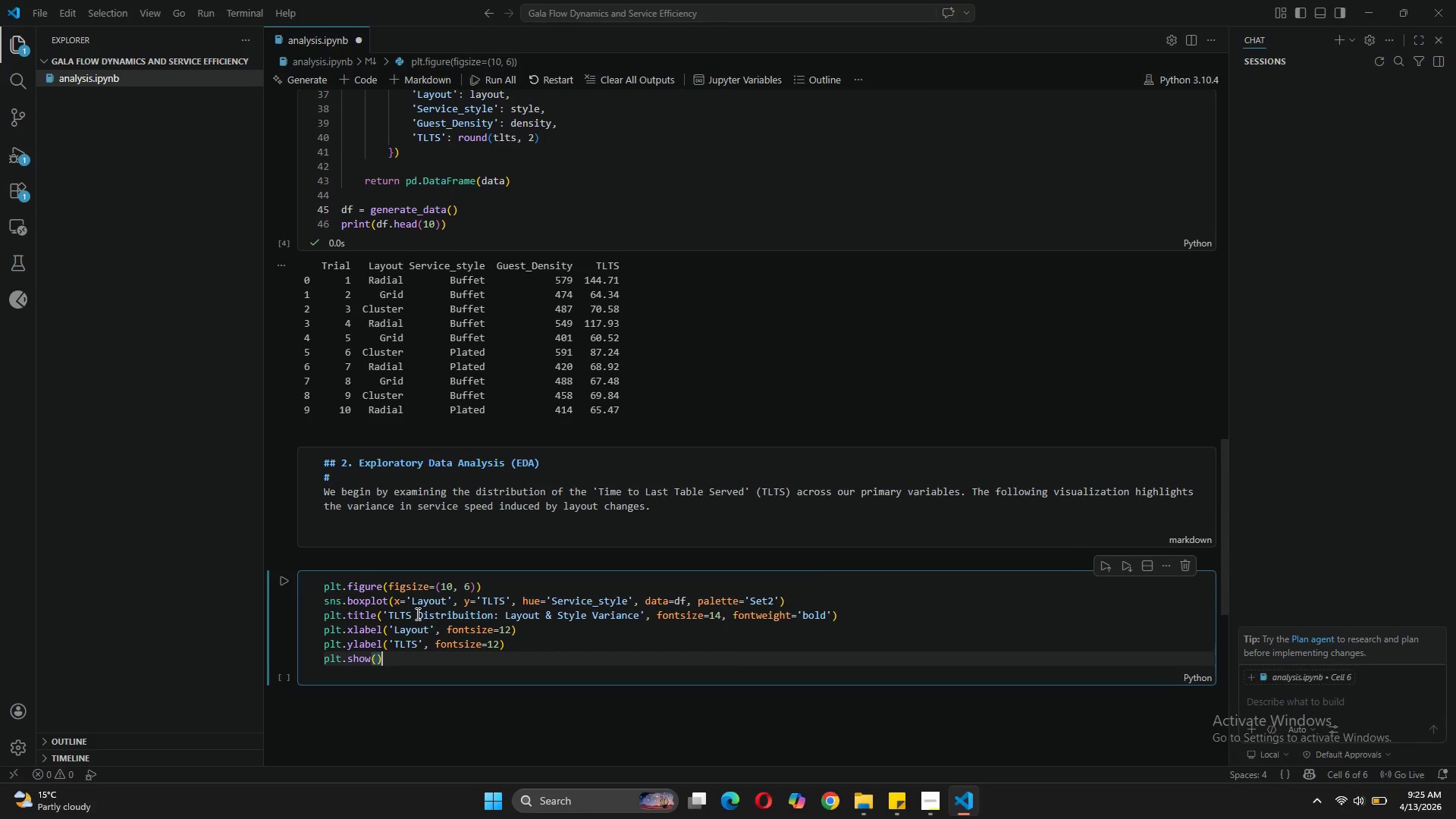 
wait(10.38)
 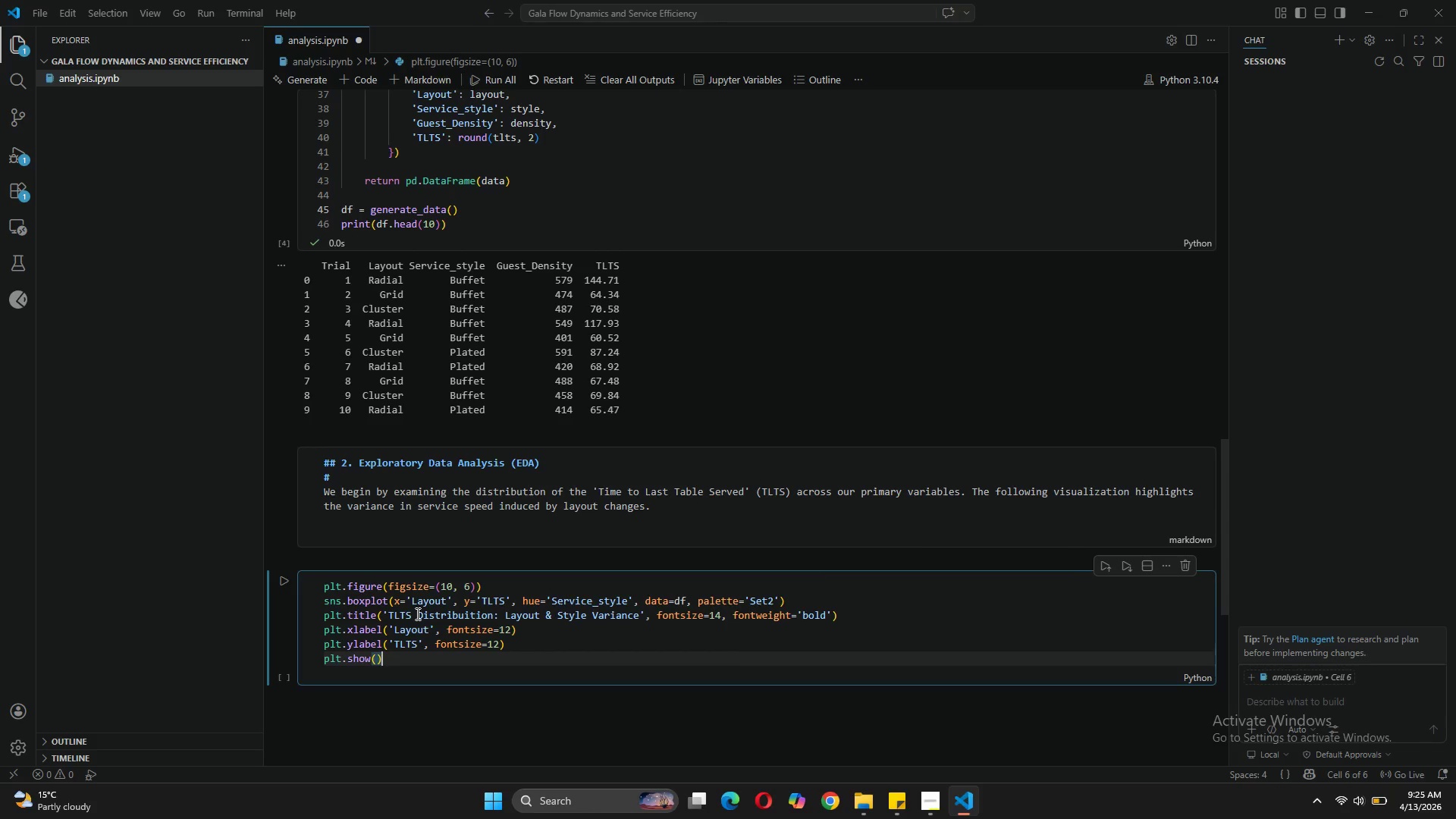 
left_click([419, 643])
 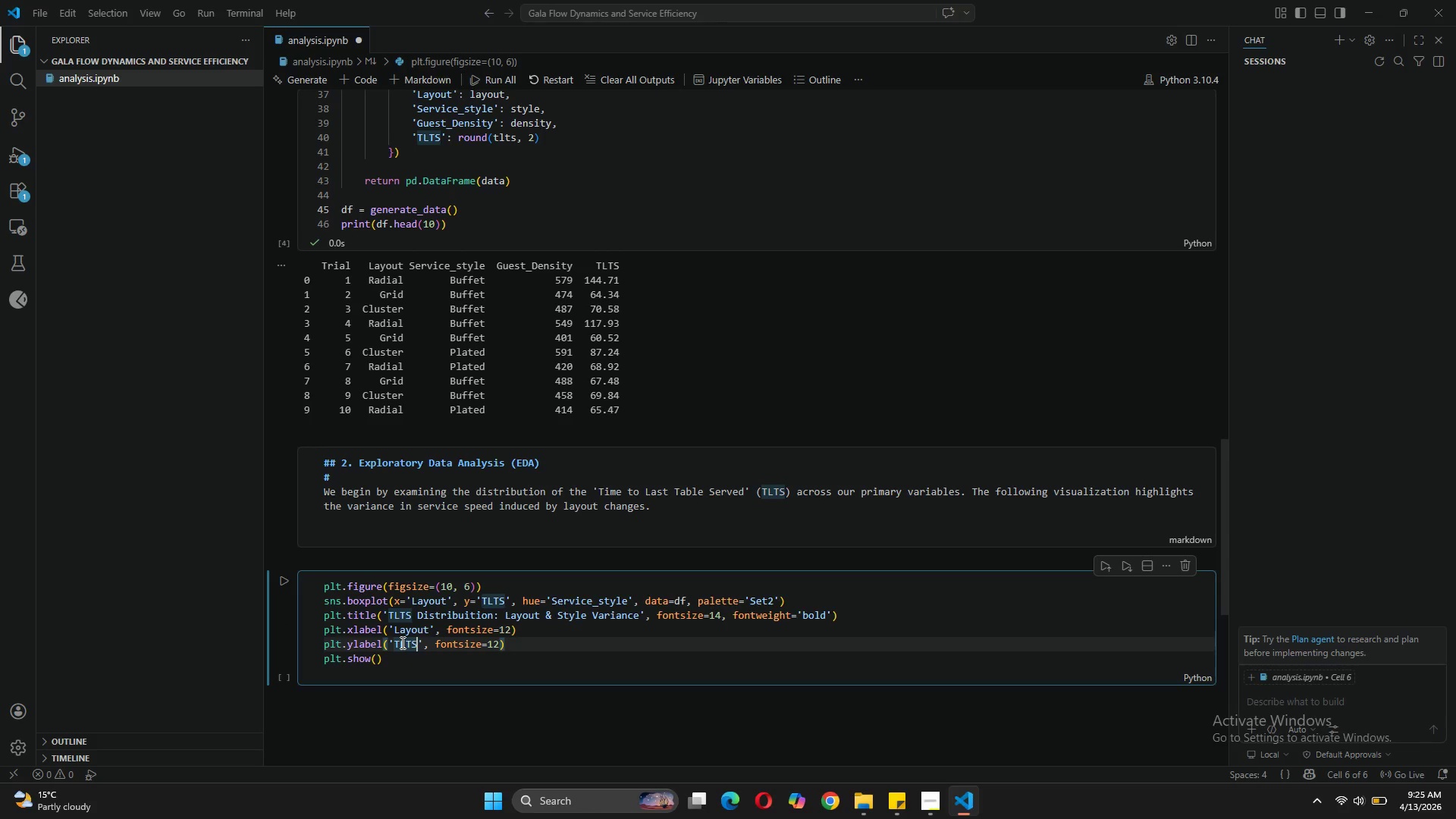 
left_click([401, 642])
 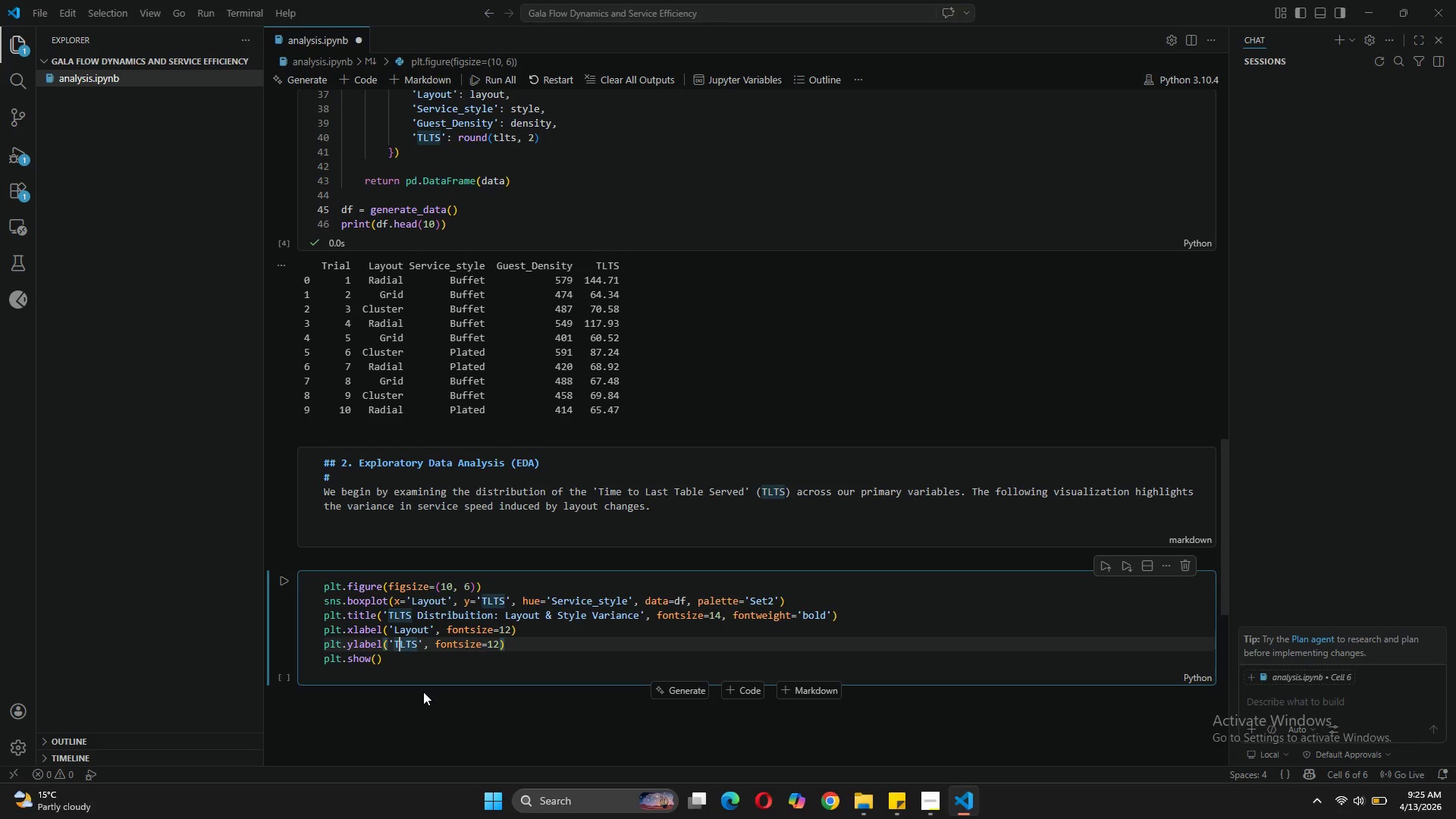 
type(ime to )
 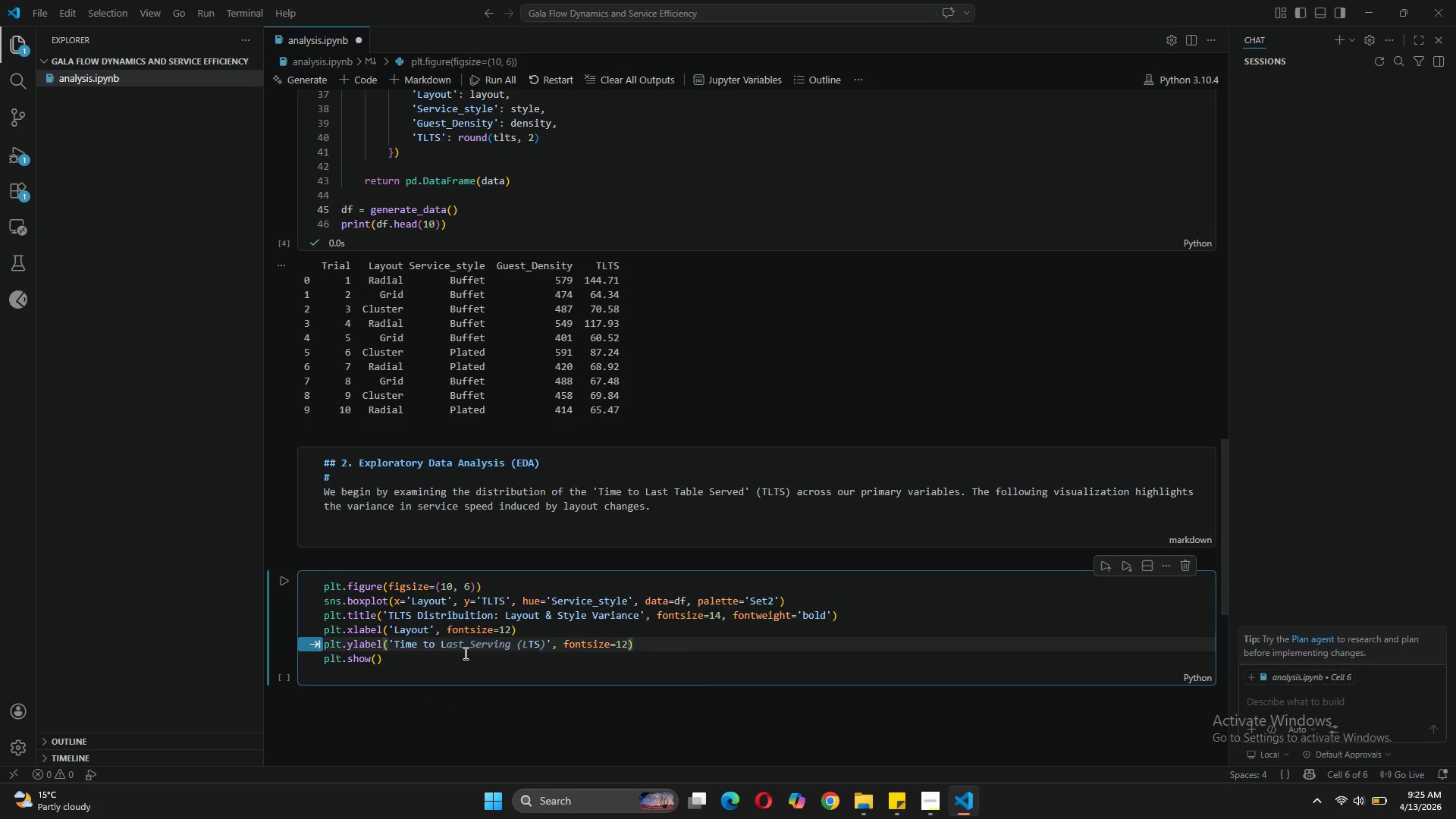 
left_click([464, 645])
 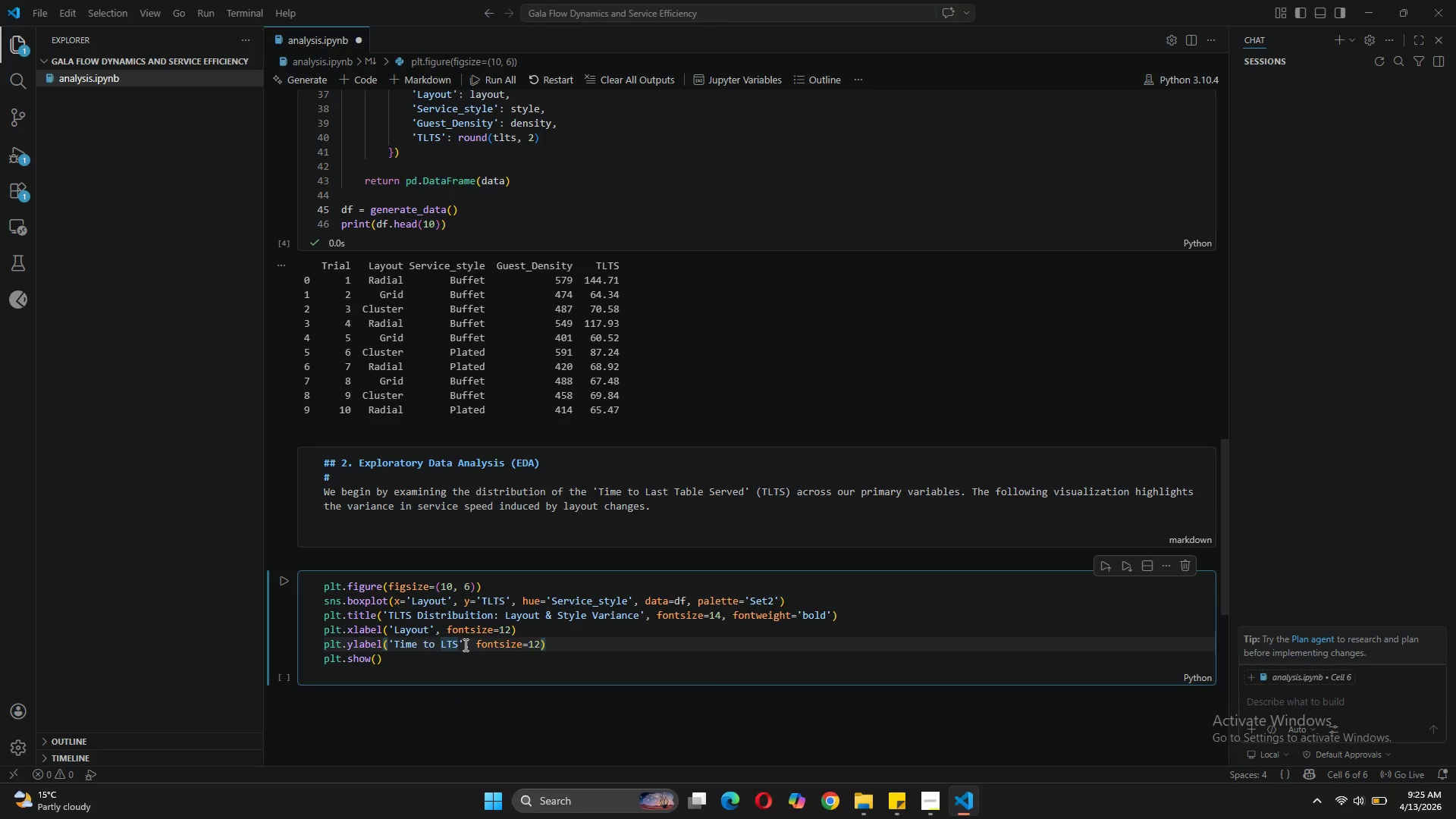 
type(ast )
 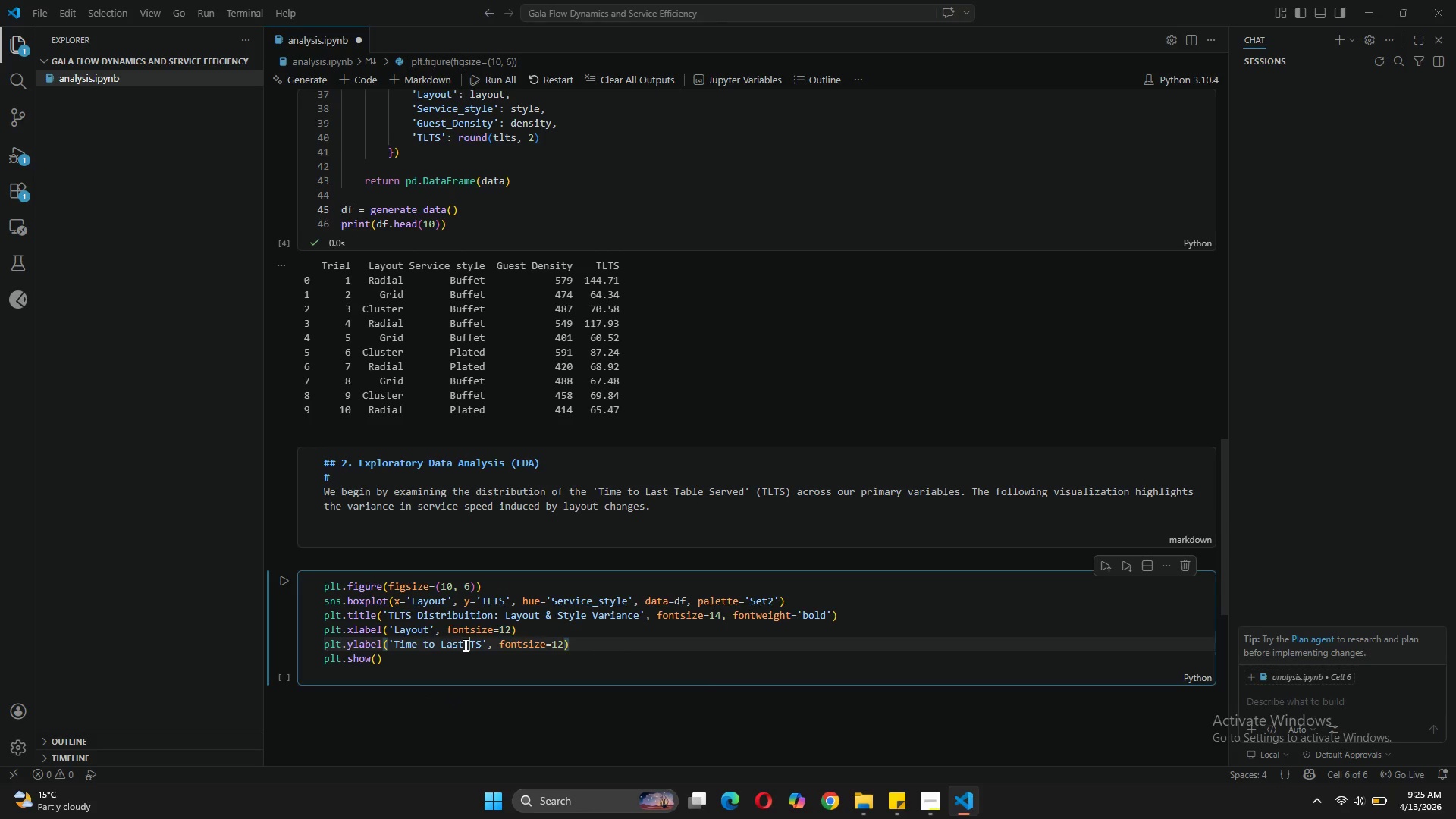 
key(ArrowRight)
 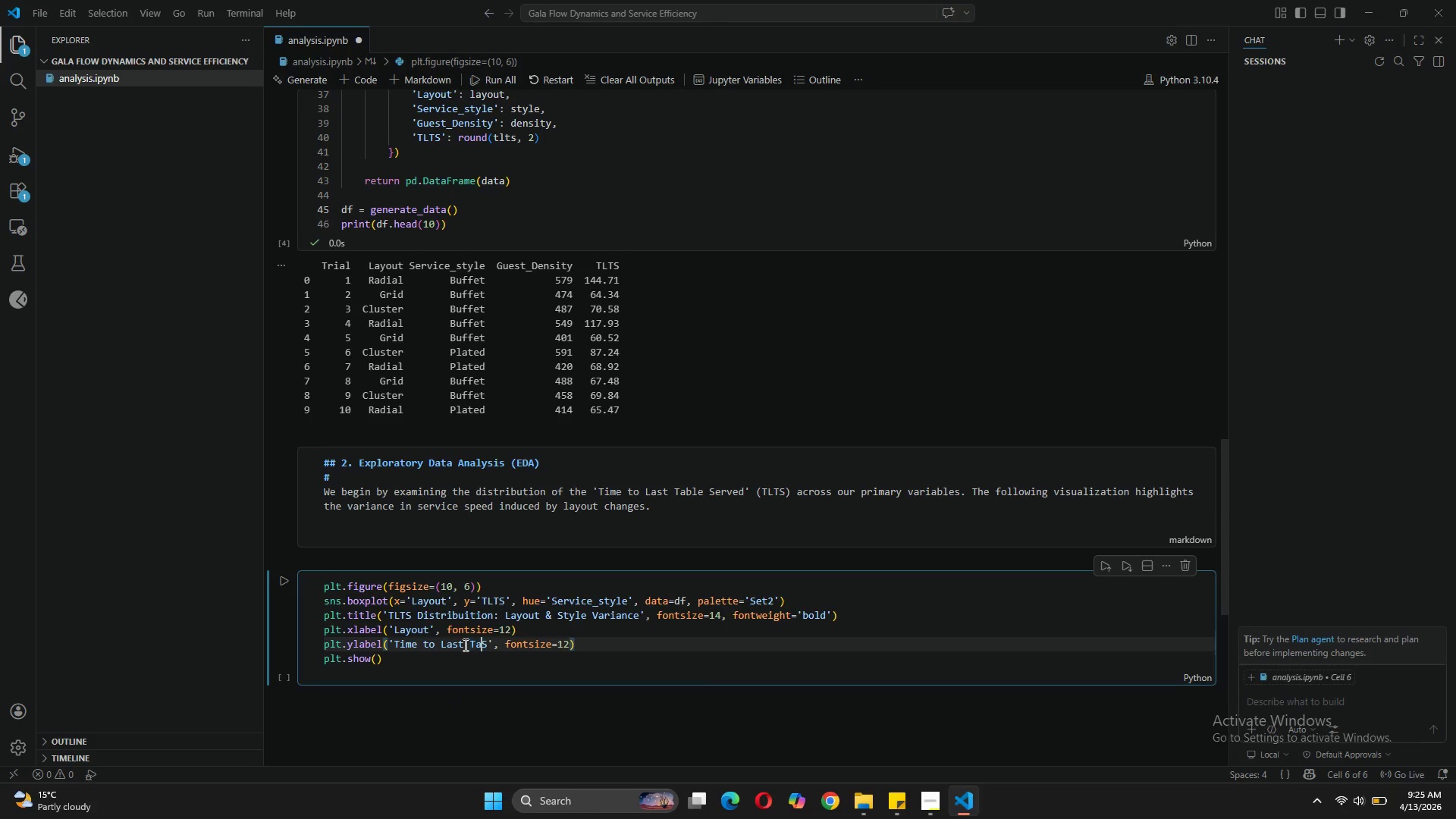 
type(able )
 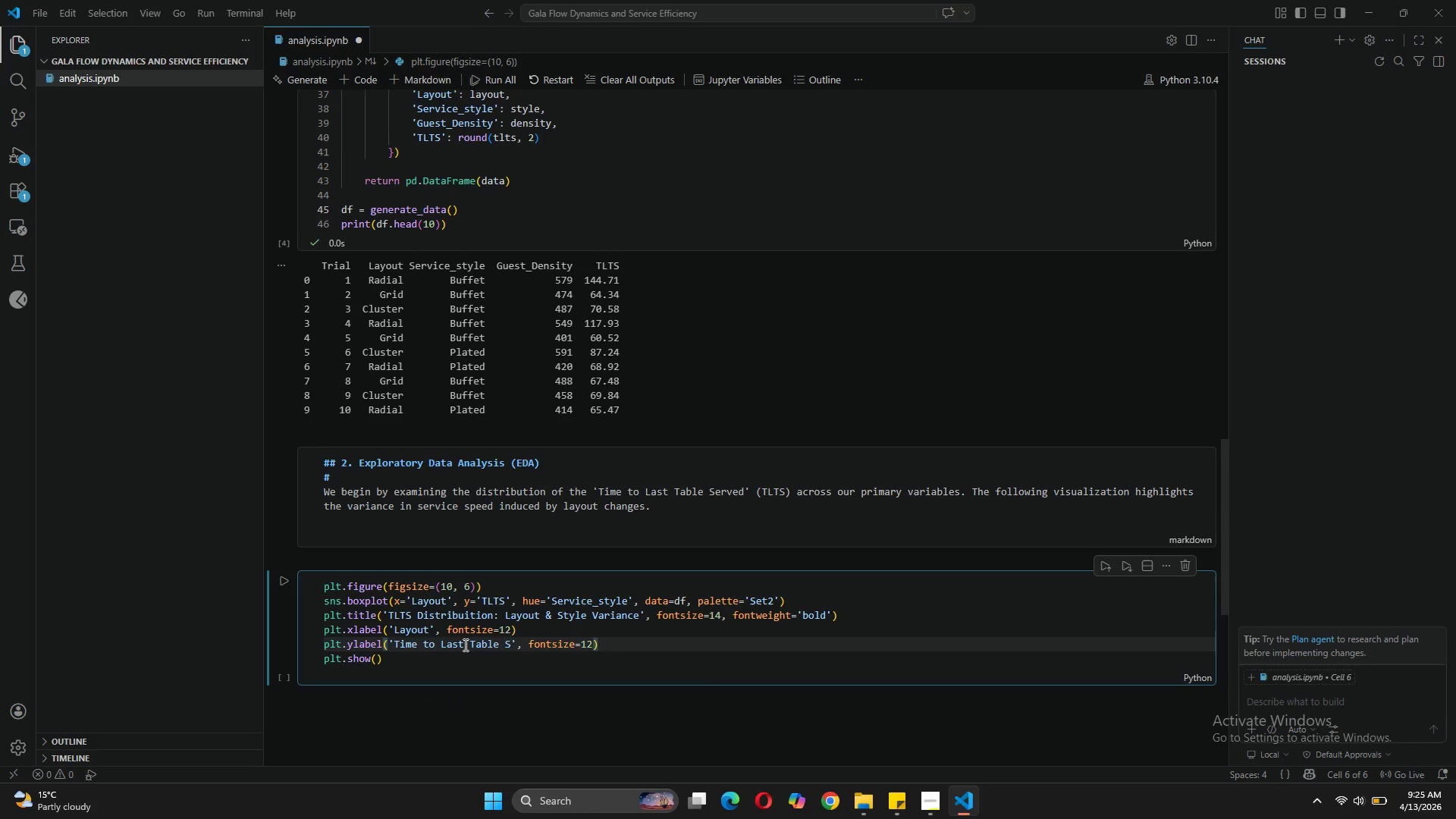 
key(ArrowRight)
 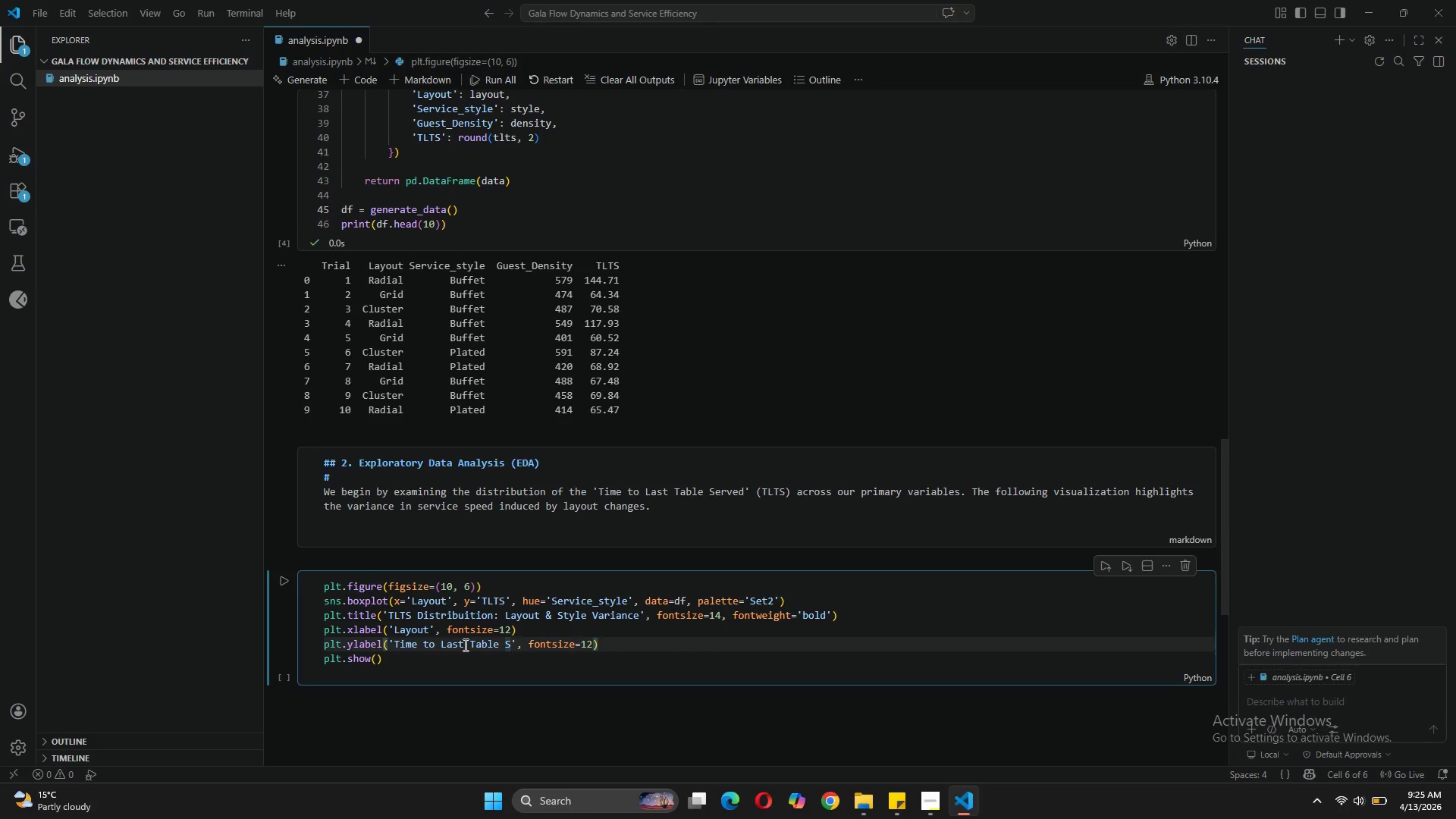 
type(erc)
key(Backspace)
type(ved)
 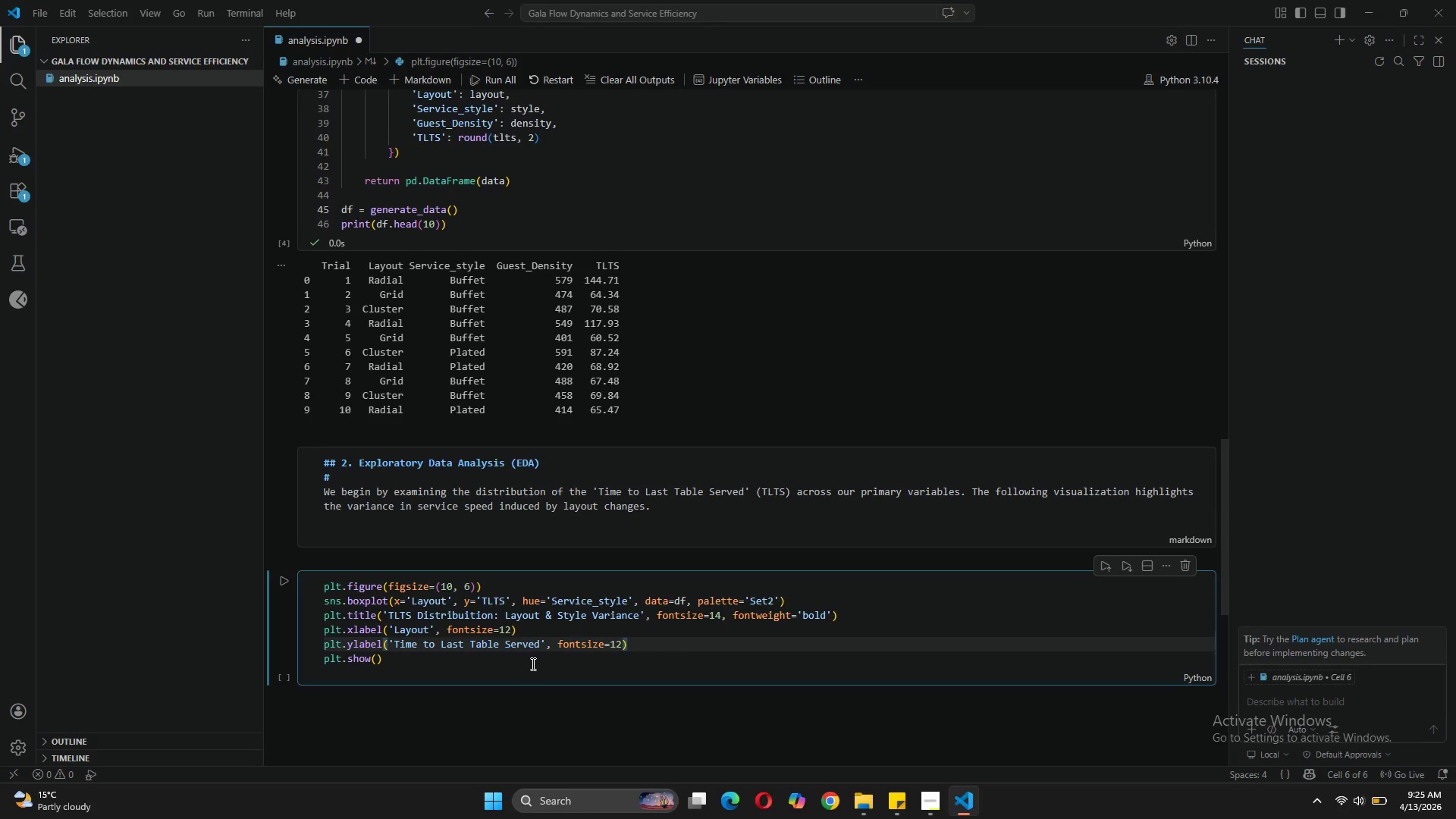 
wait(7.56)
 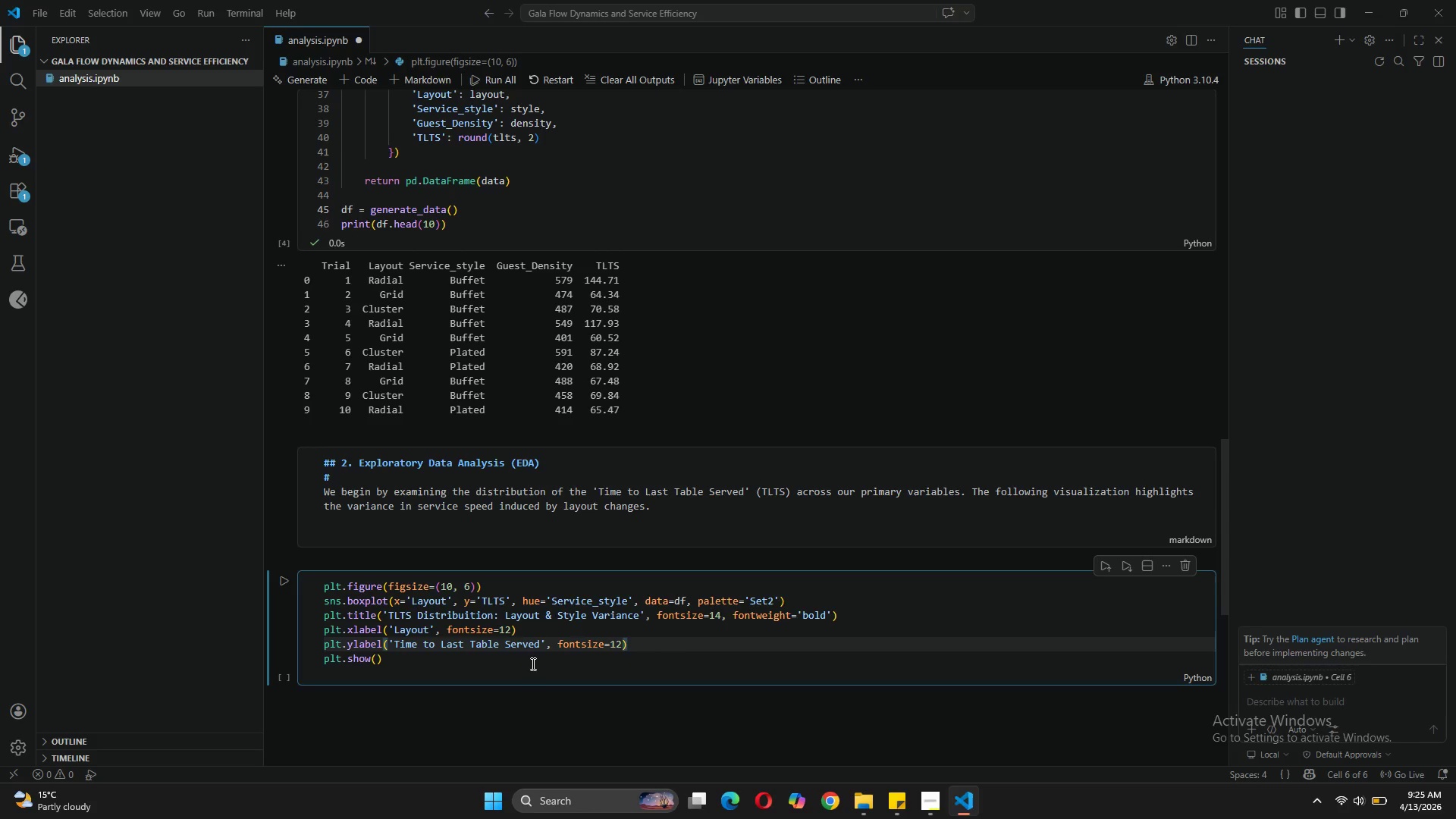 
type( (min))
 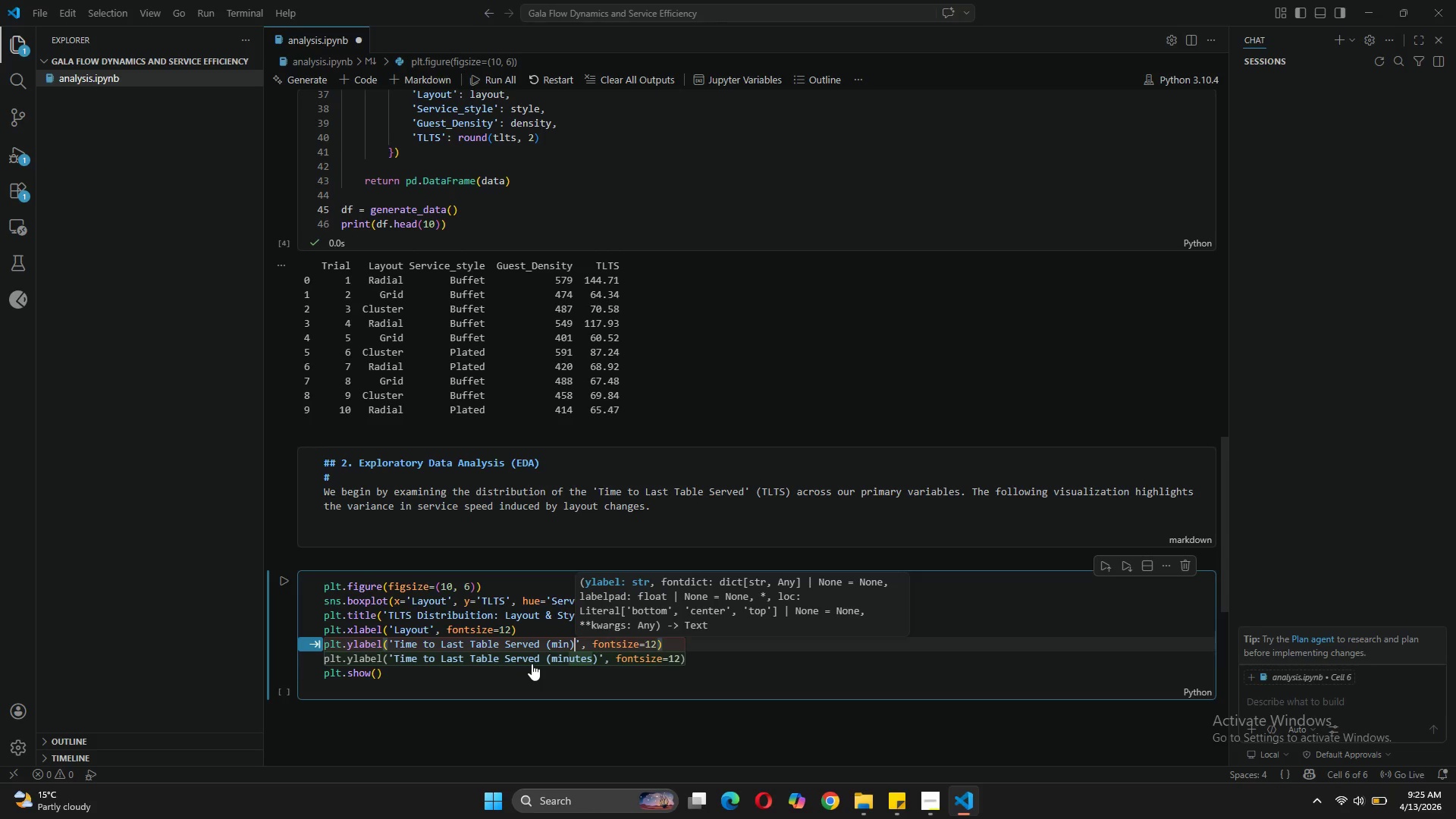 
left_click([714, 646])
 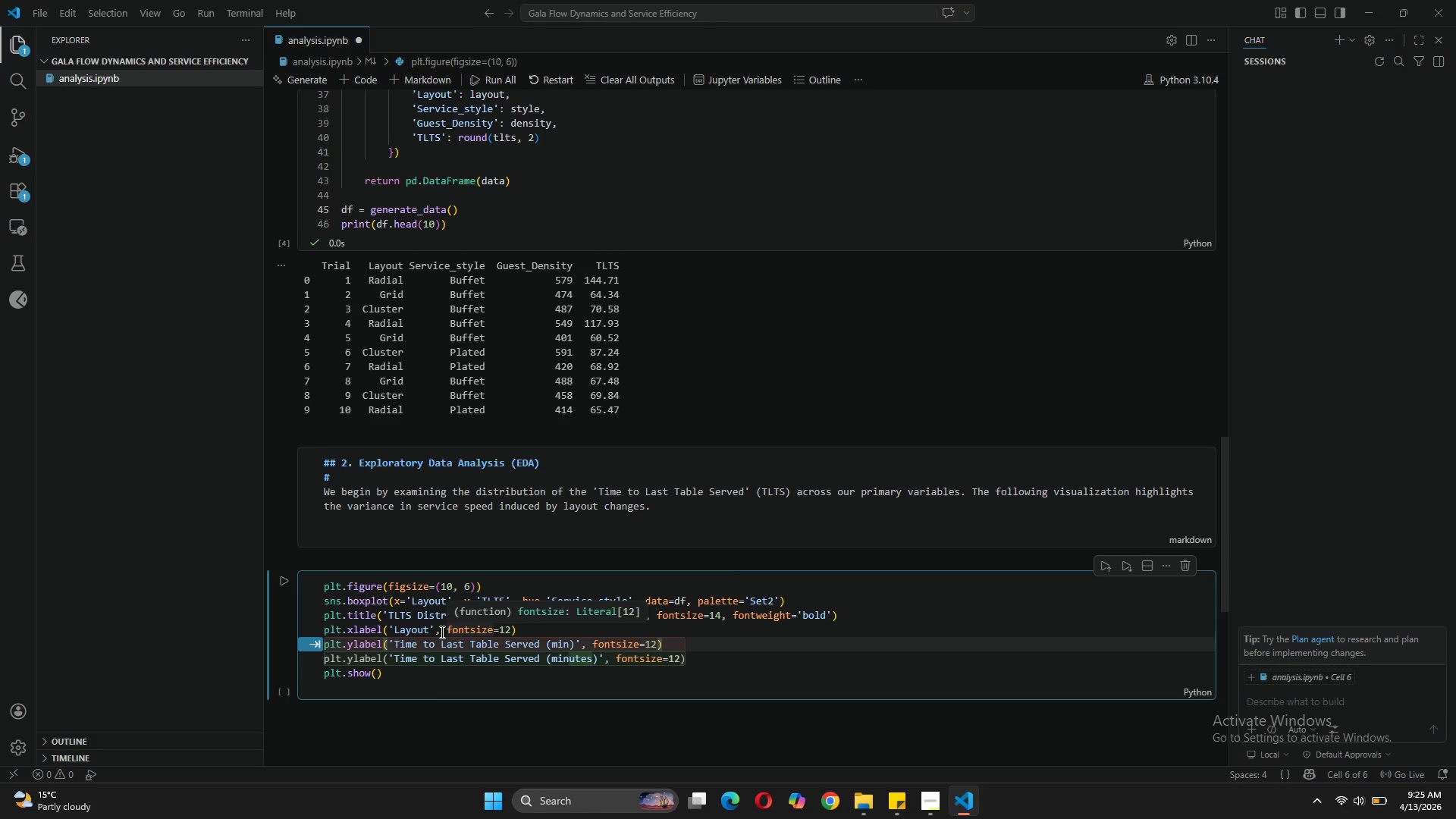 
wait(6.3)
 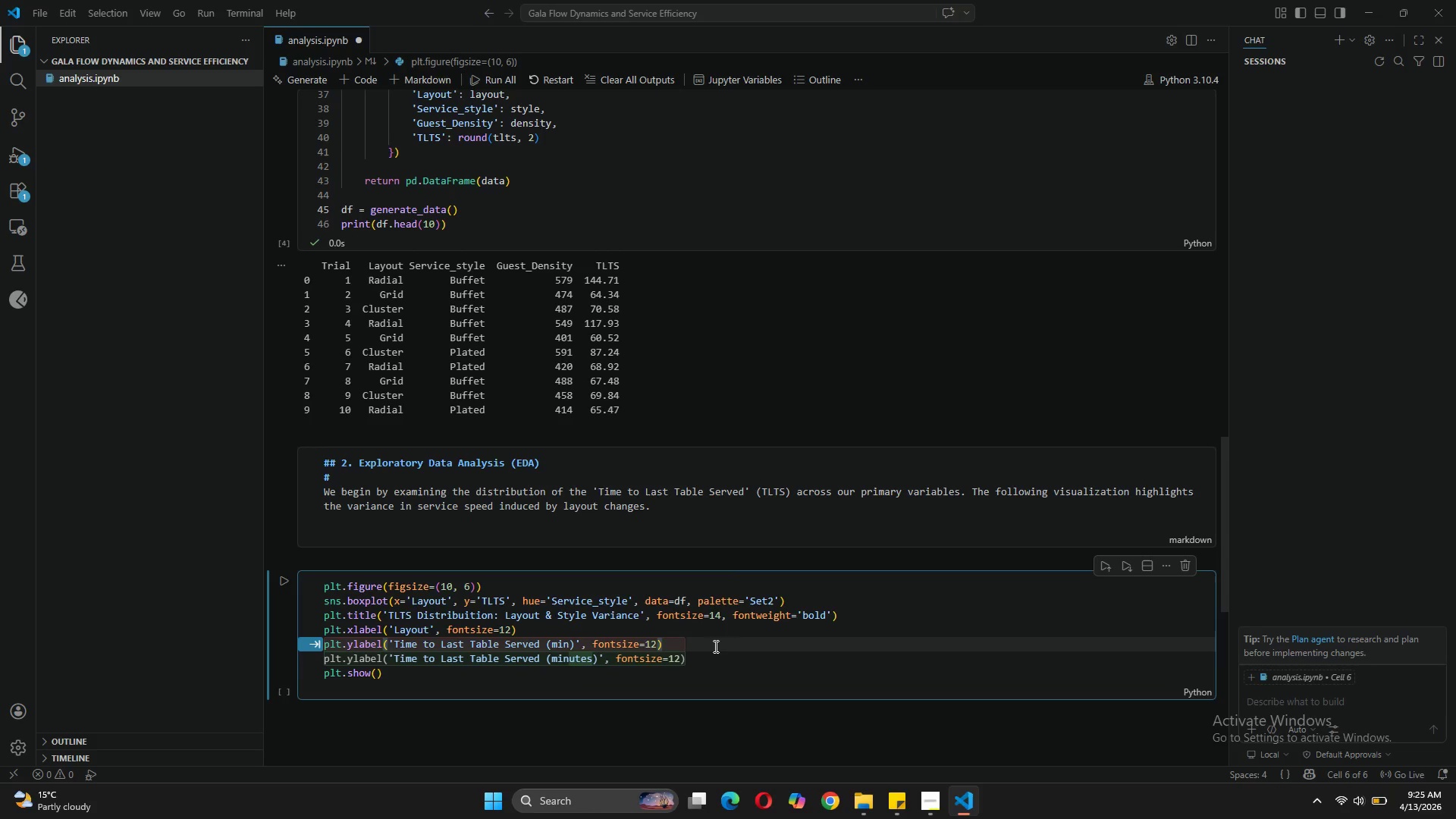 
left_click([393, 627])
 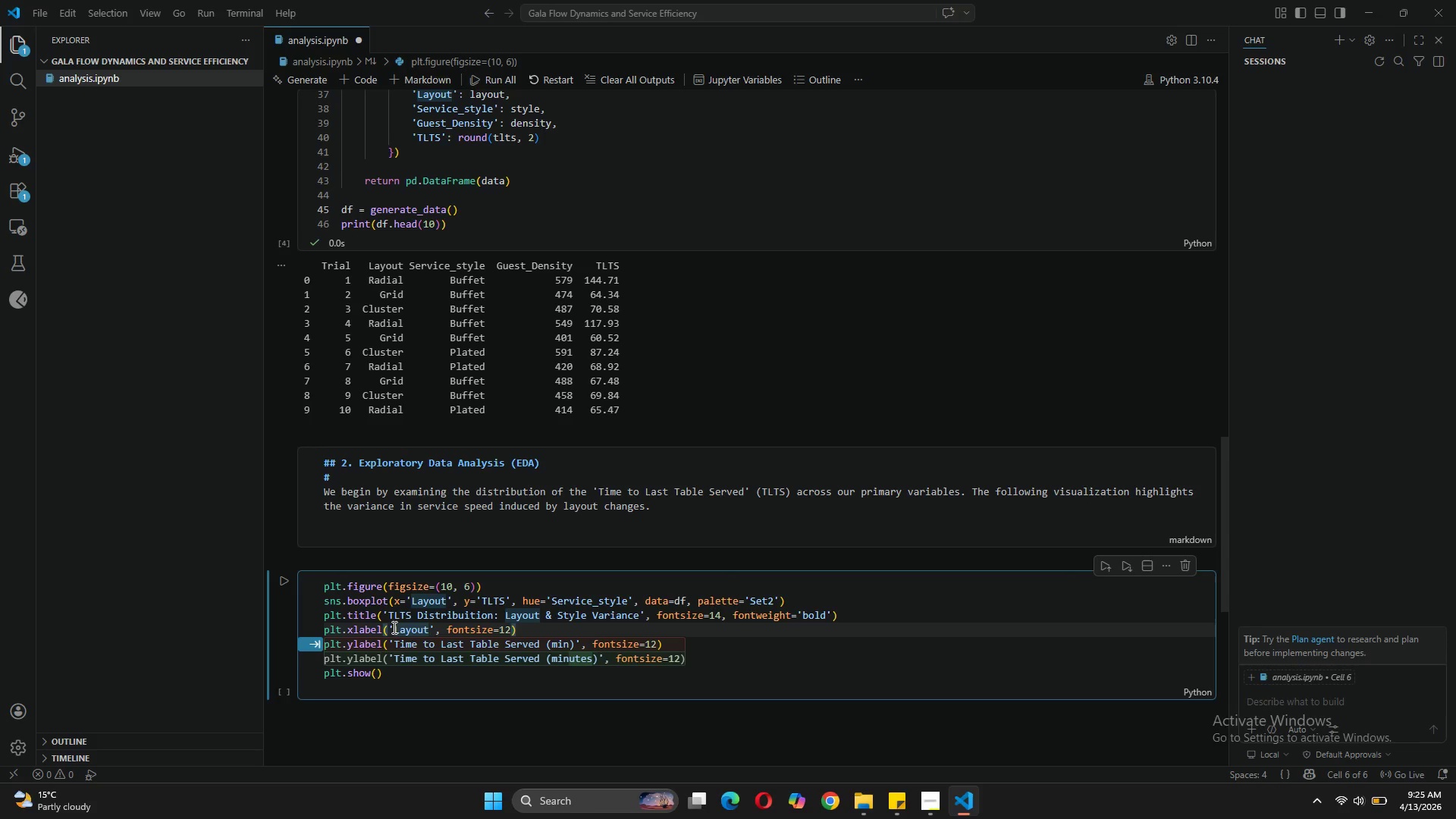 
type(Ballroom )
 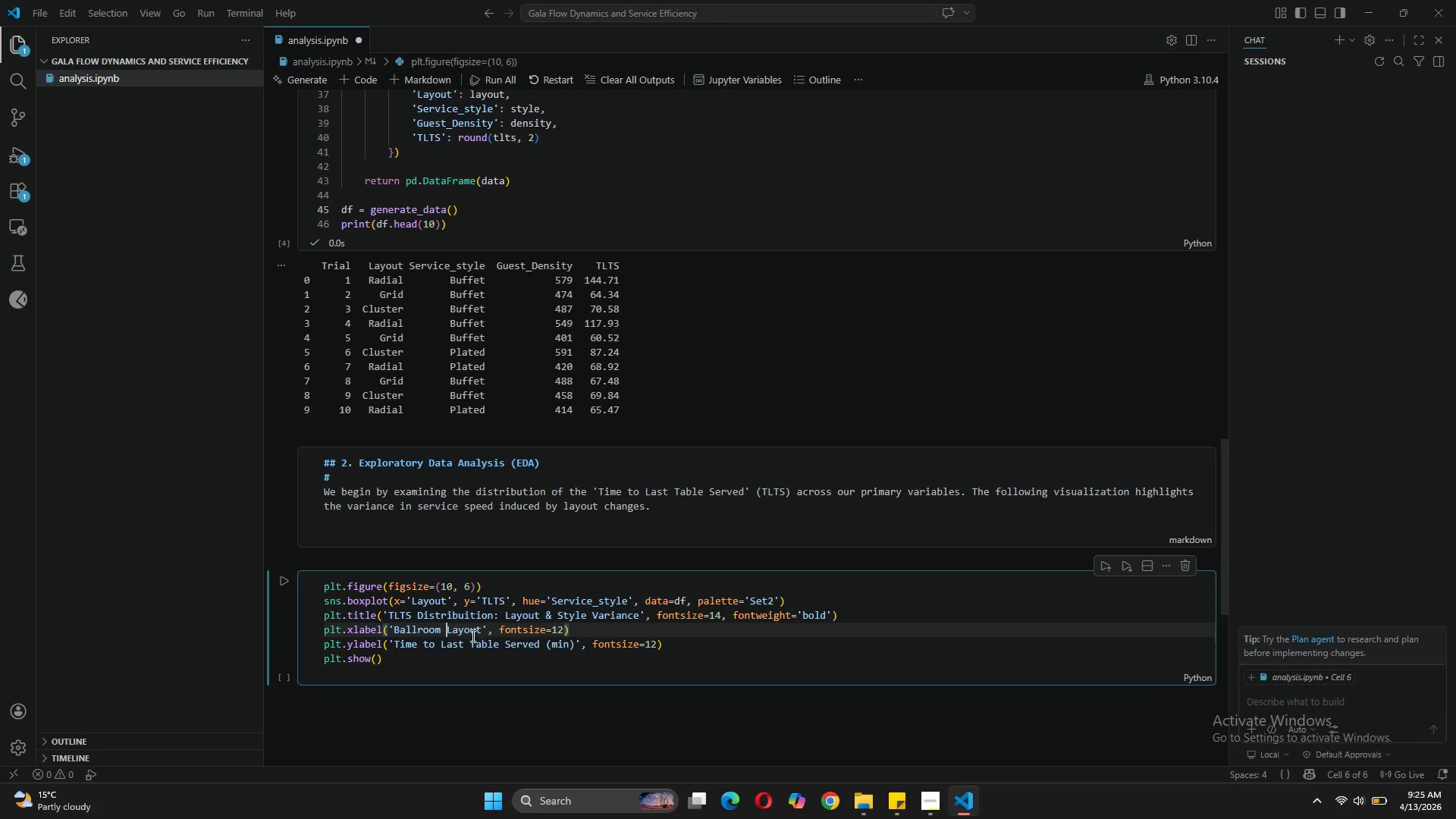 
left_click([480, 636])
 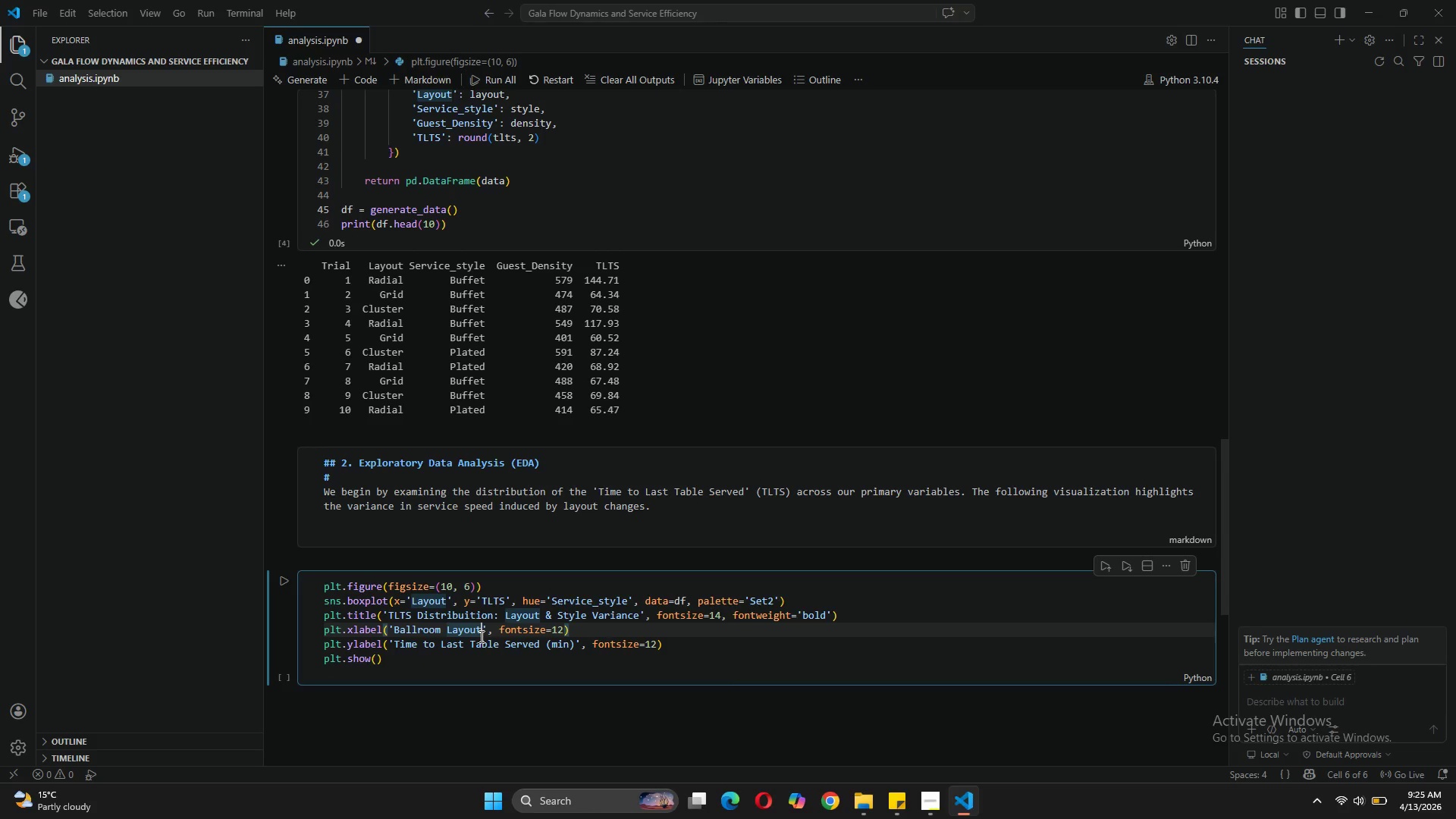 
type( Type)
 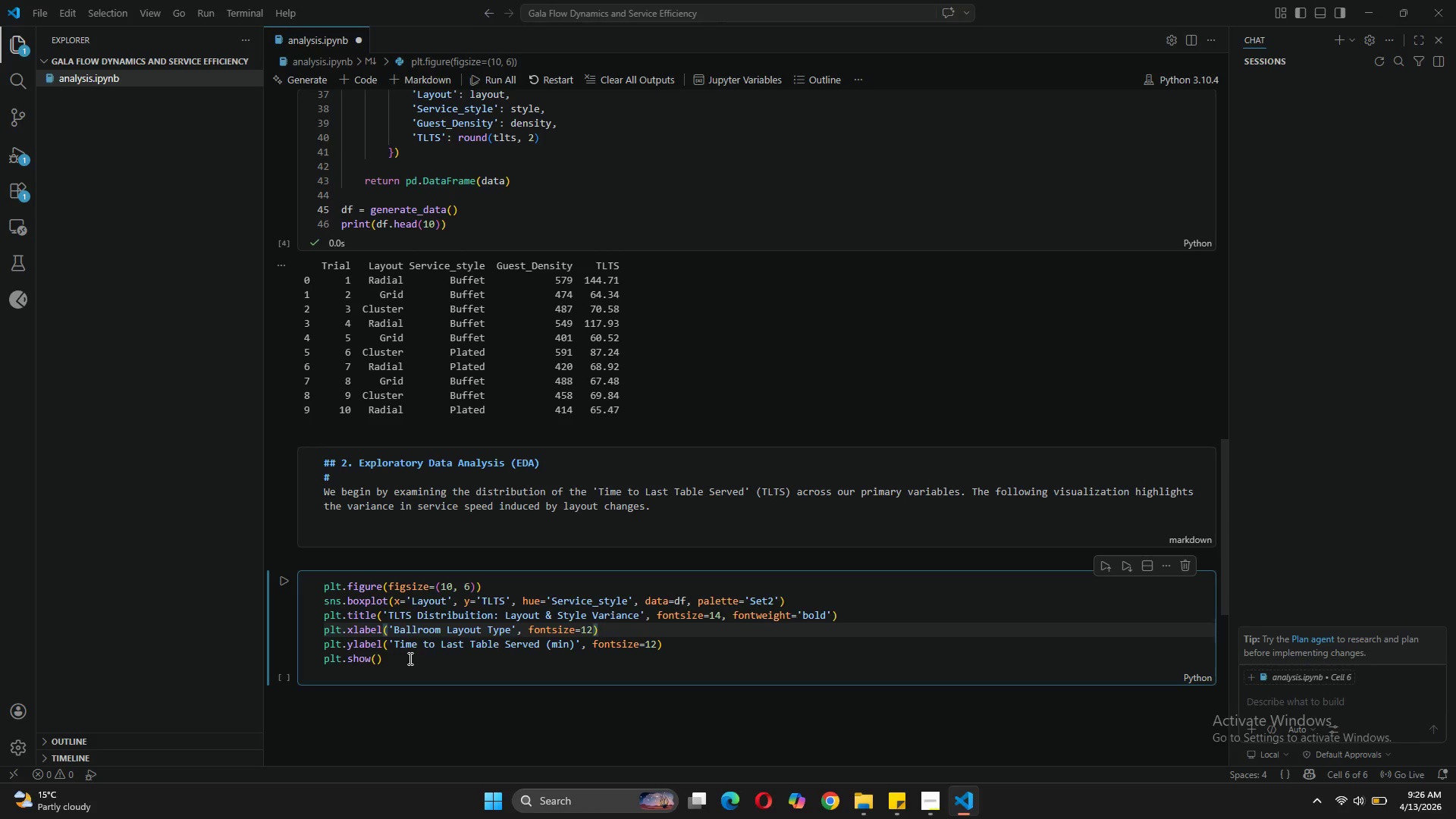 
wait(14.81)
 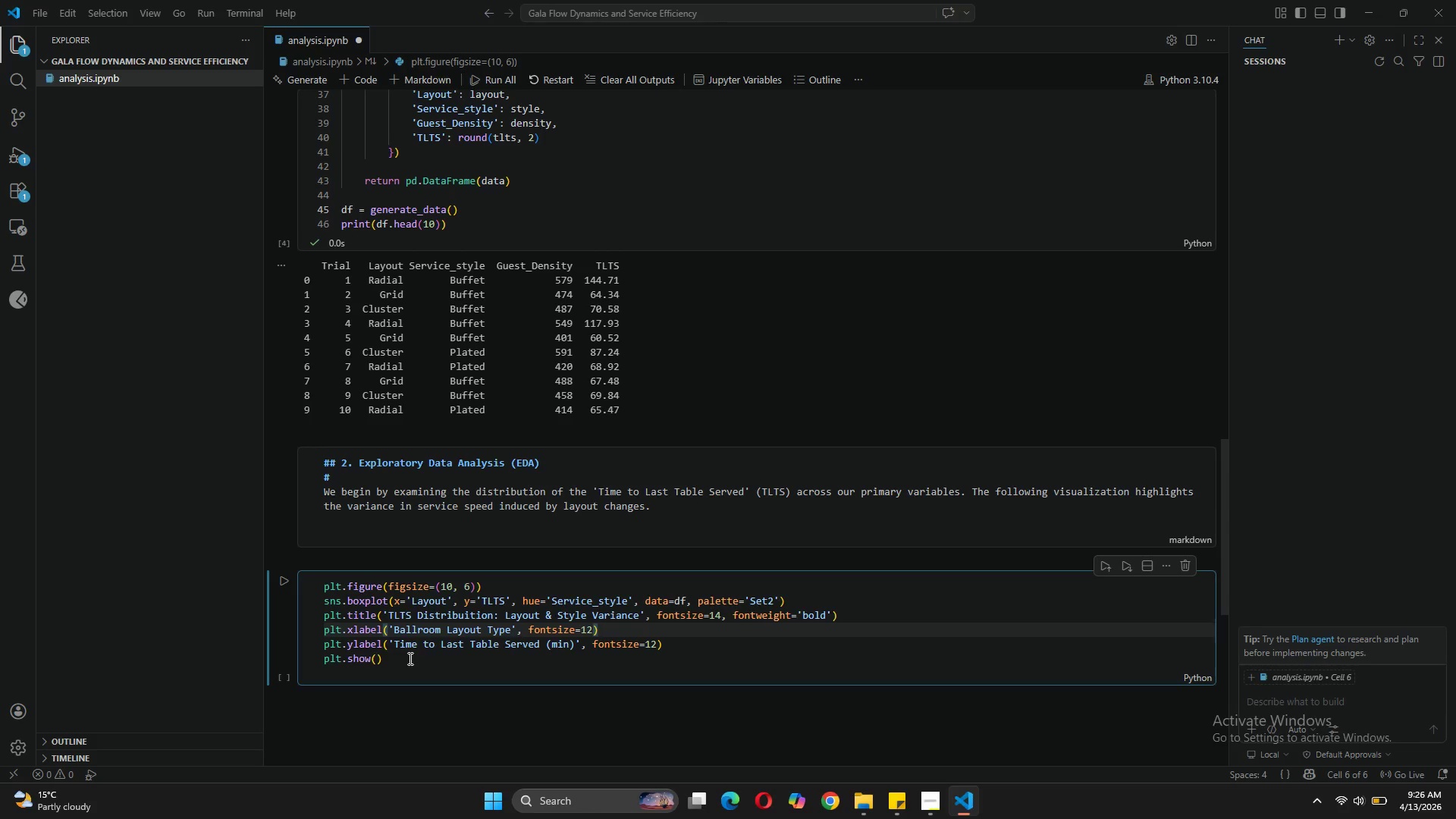 
left_click([677, 642])
 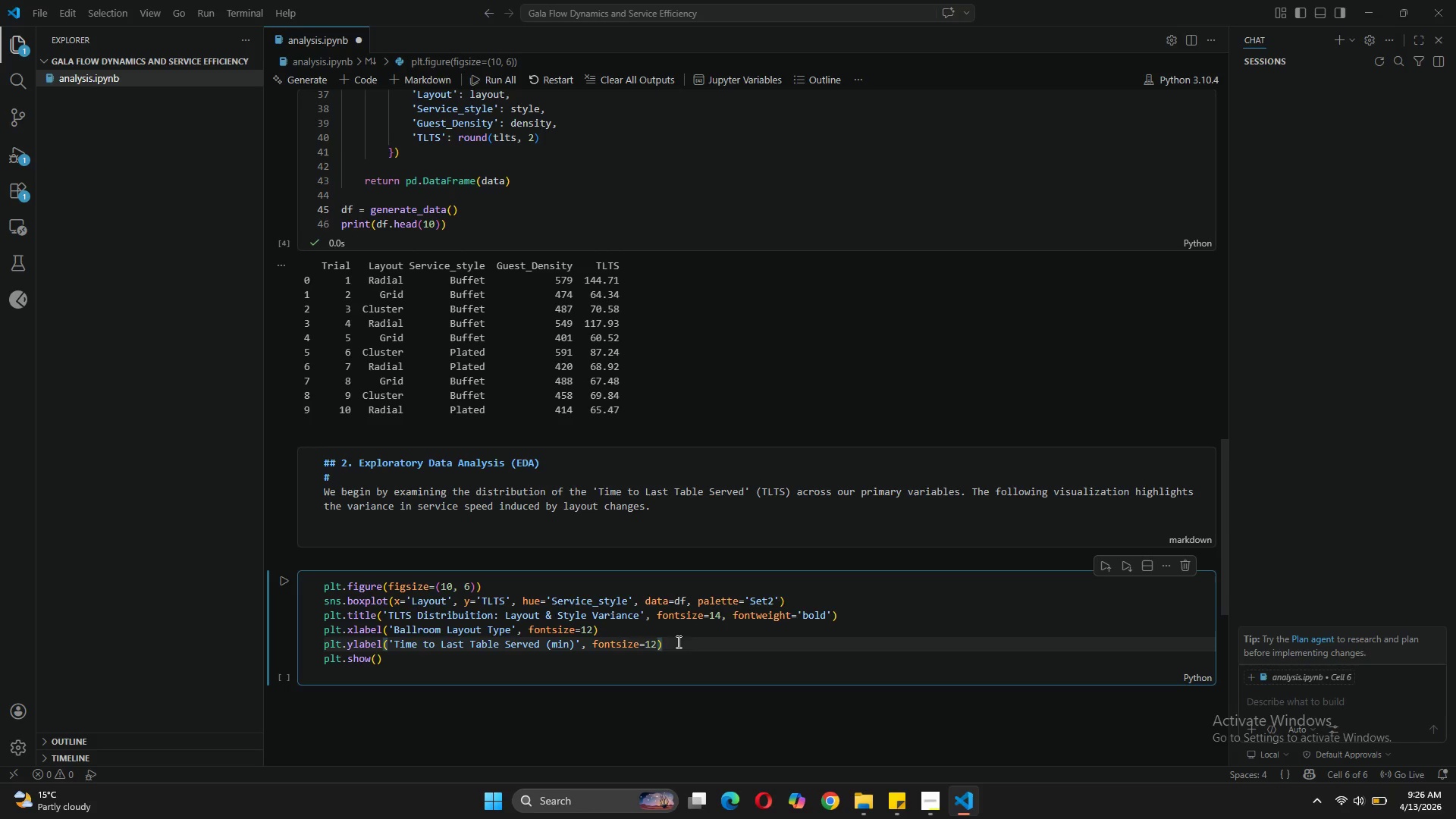 
key(Enter)
 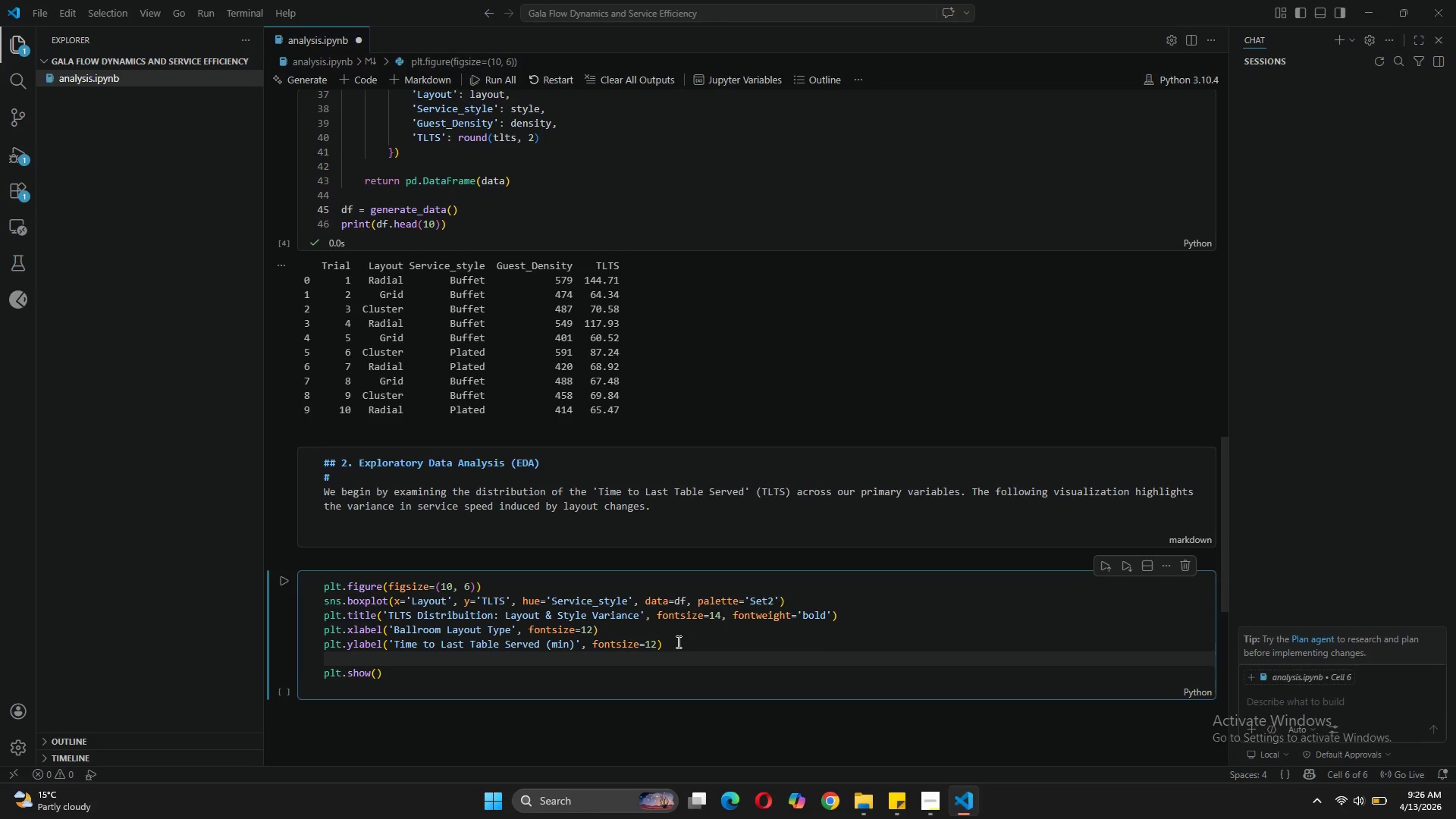 
type(plt)
key(Tab)
 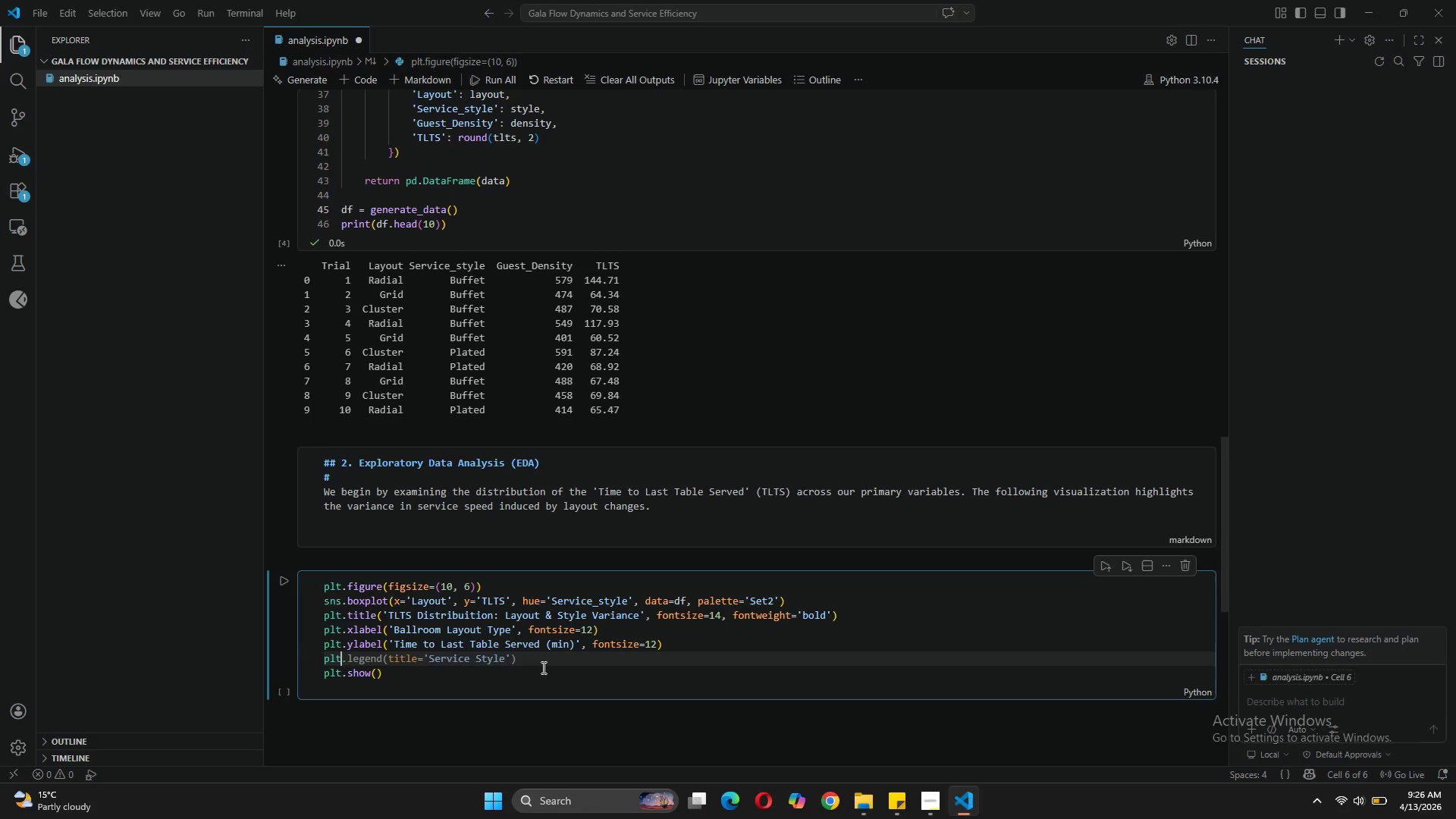 
key(Tab)
 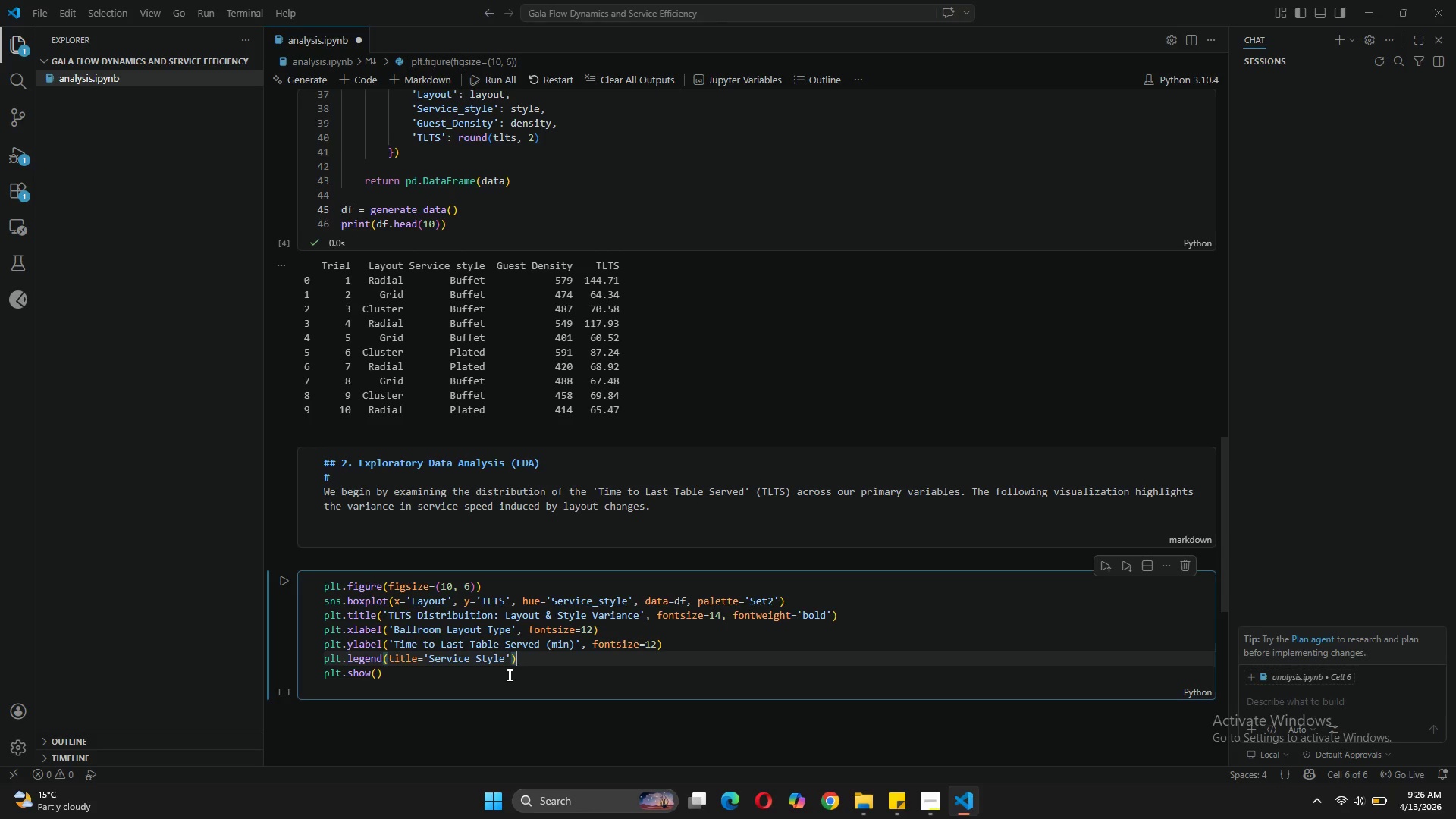 
wait(5.42)
 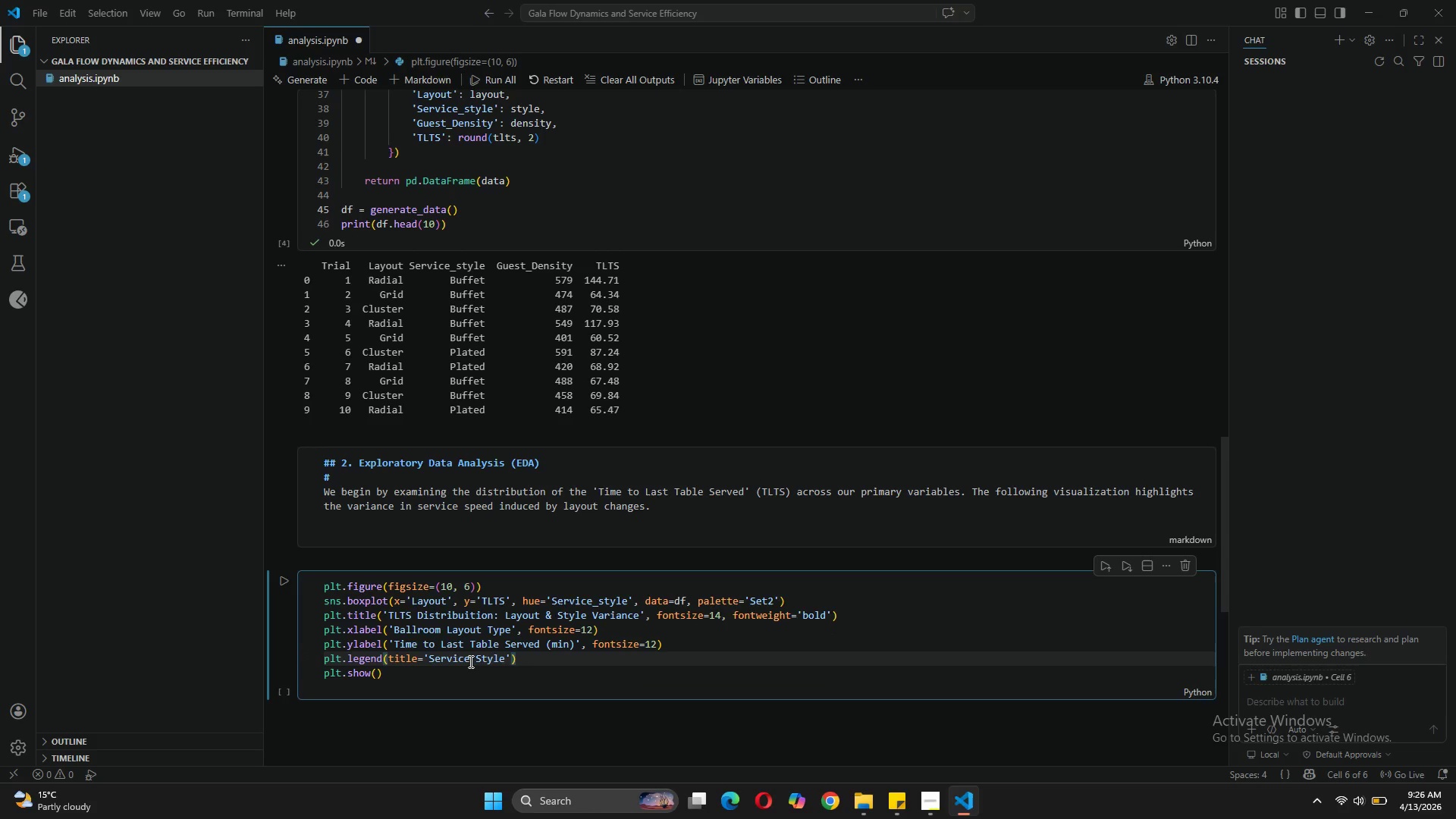 
left_click([510, 659])
 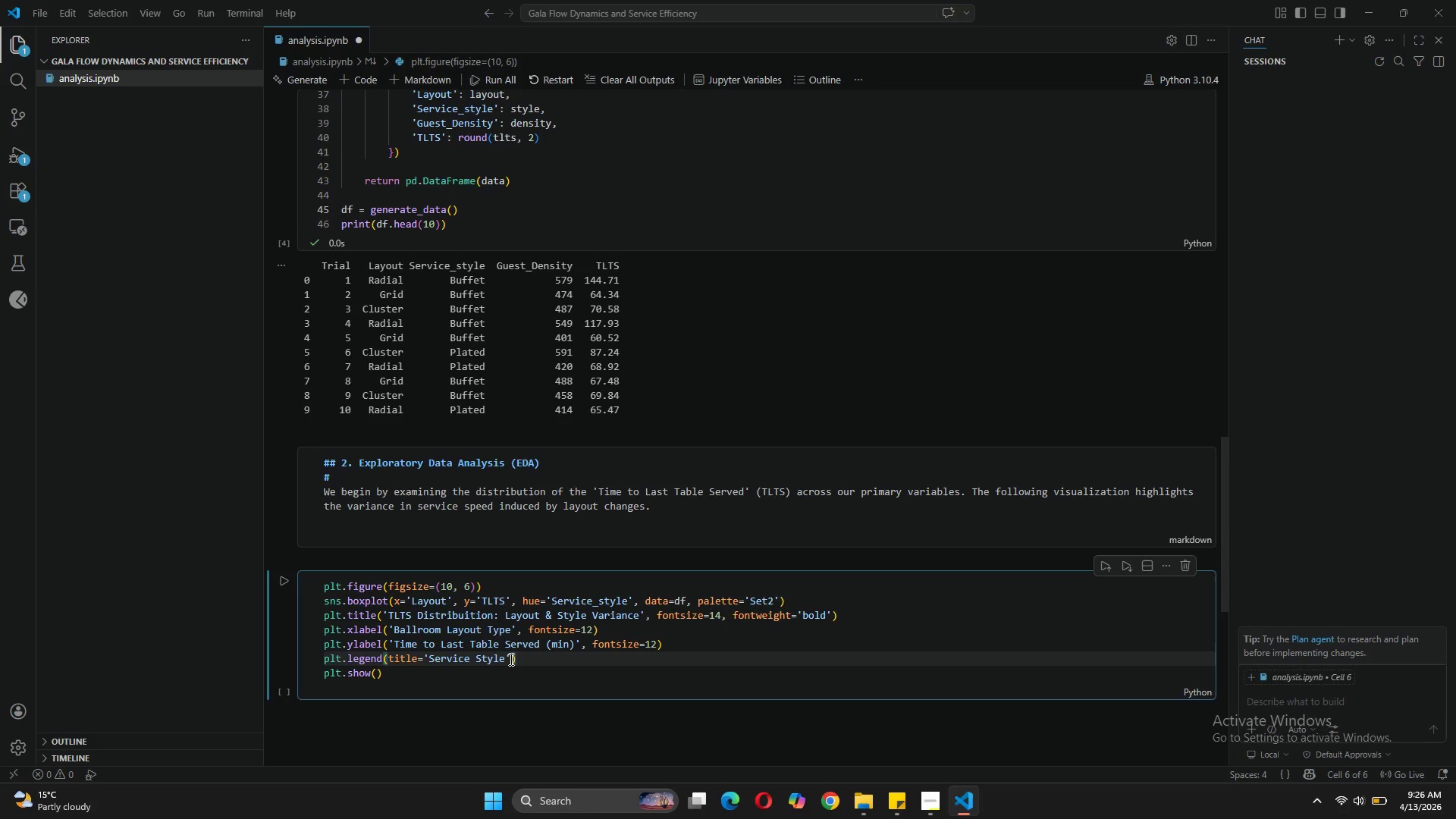 
type(, loc='upper)
key(Tab)
key(Tab)
key(Backspace)
key(Backspace)
key(Backspace)
 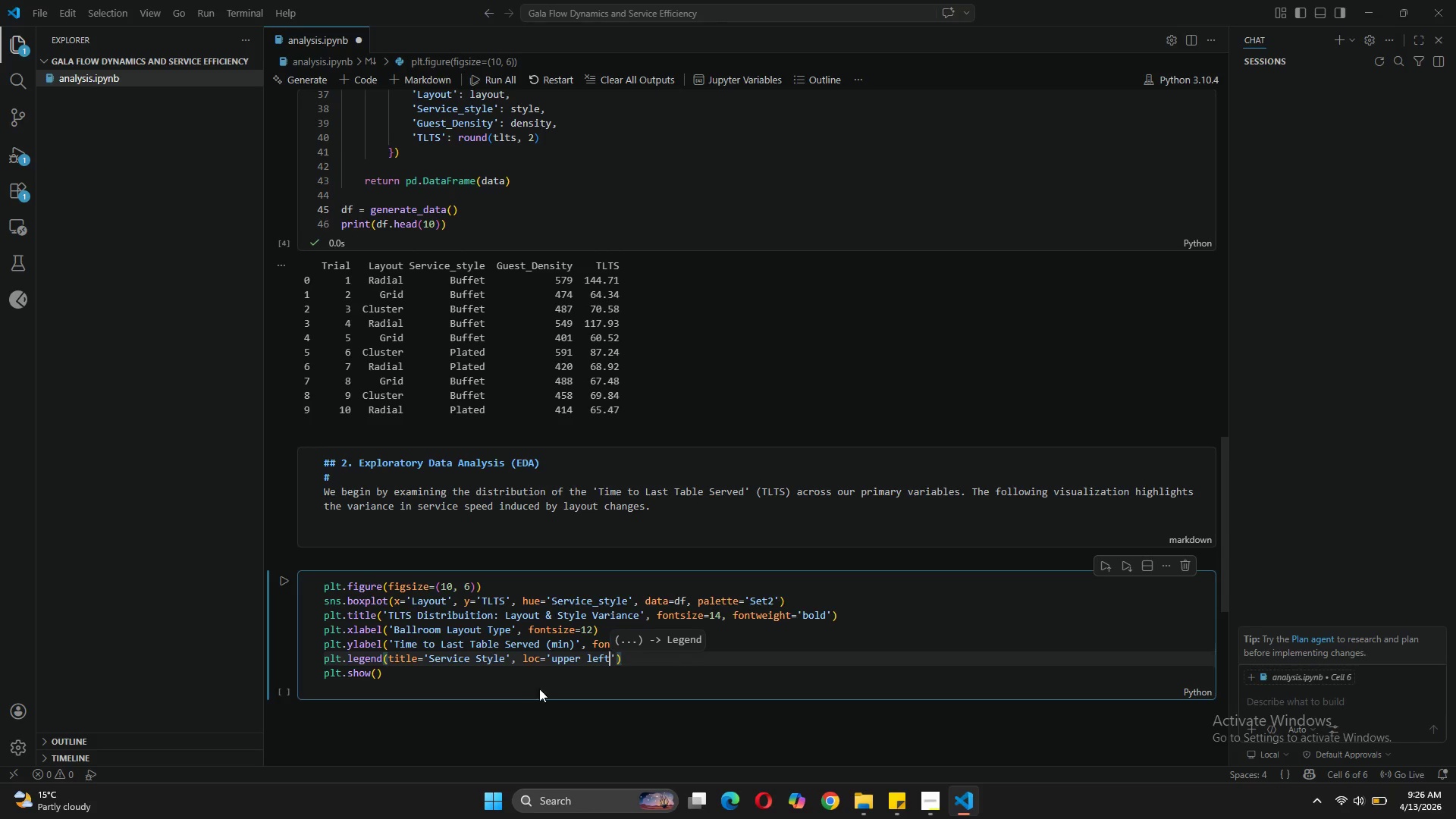 
left_click([626, 667])
 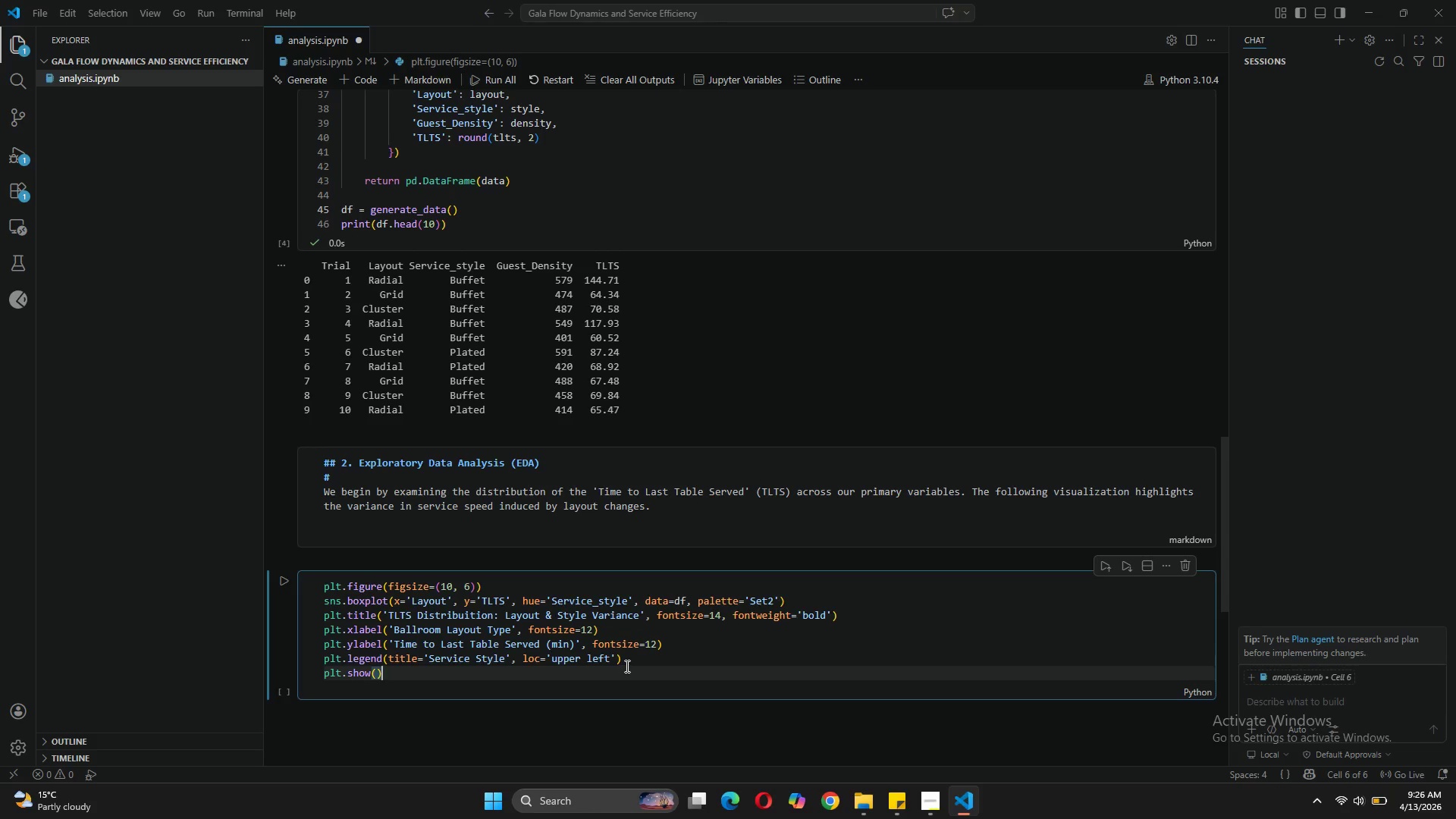 
left_click([626, 666])
 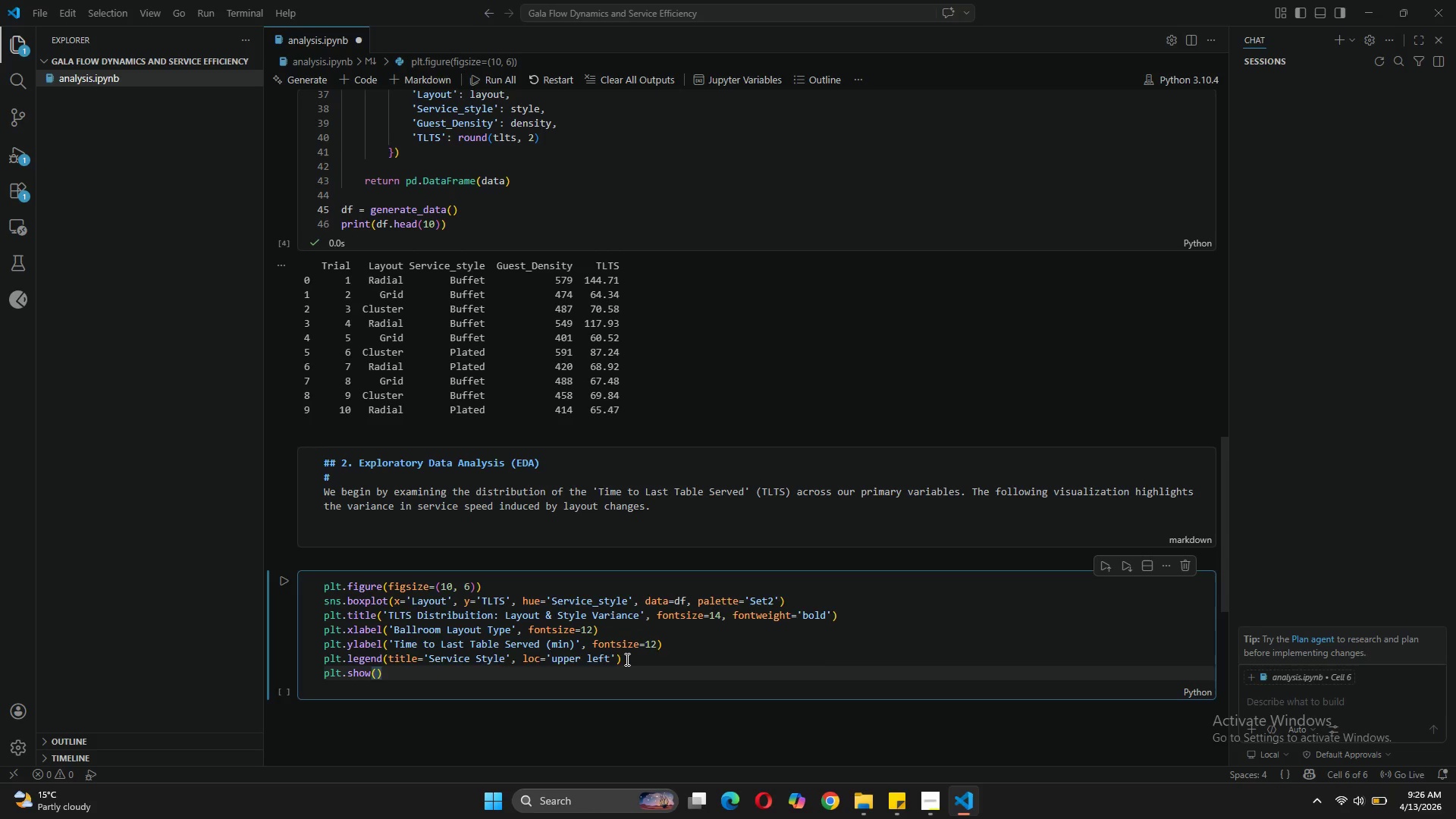 
left_click([626, 659])
 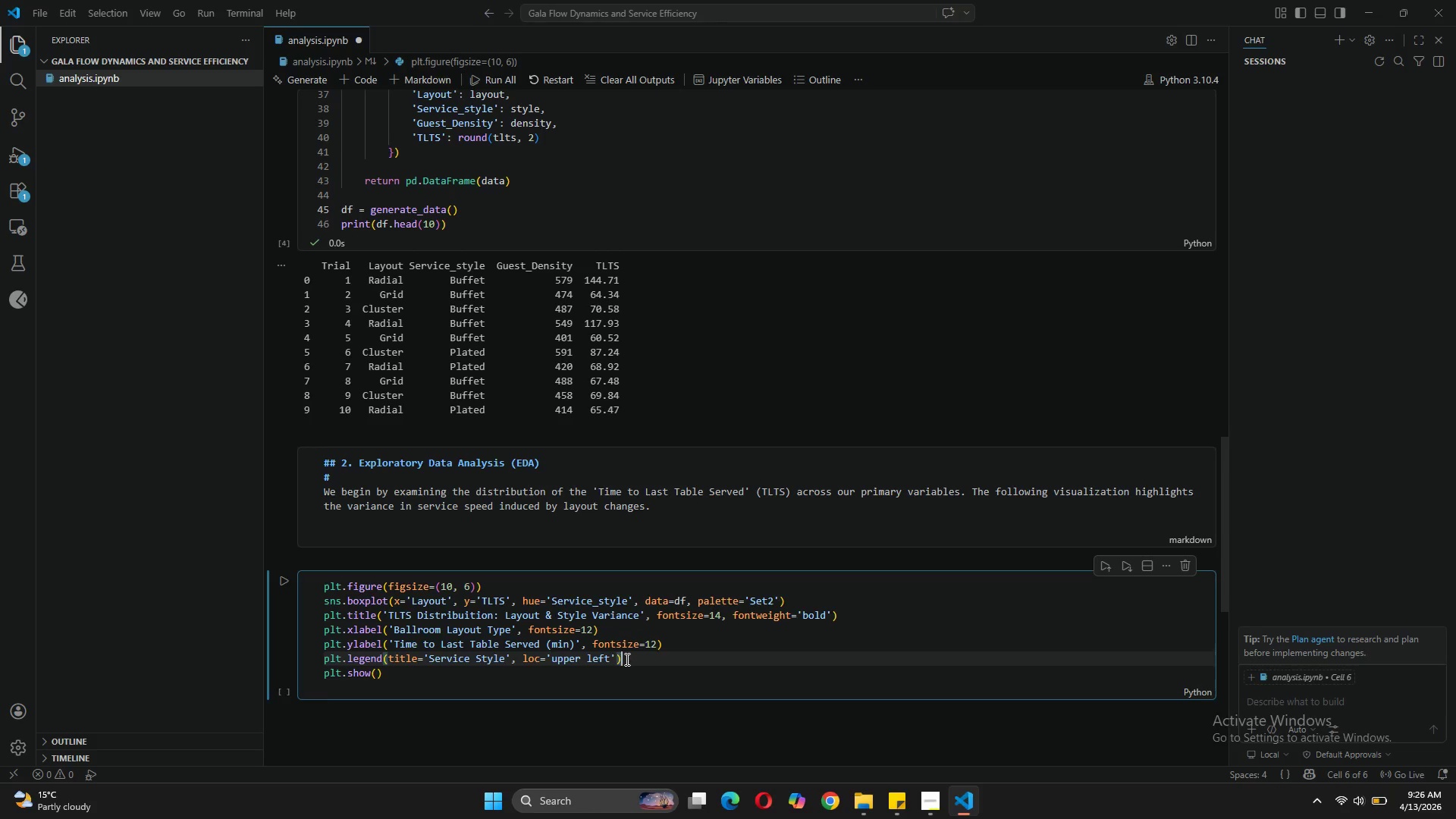 
key(Enter)
 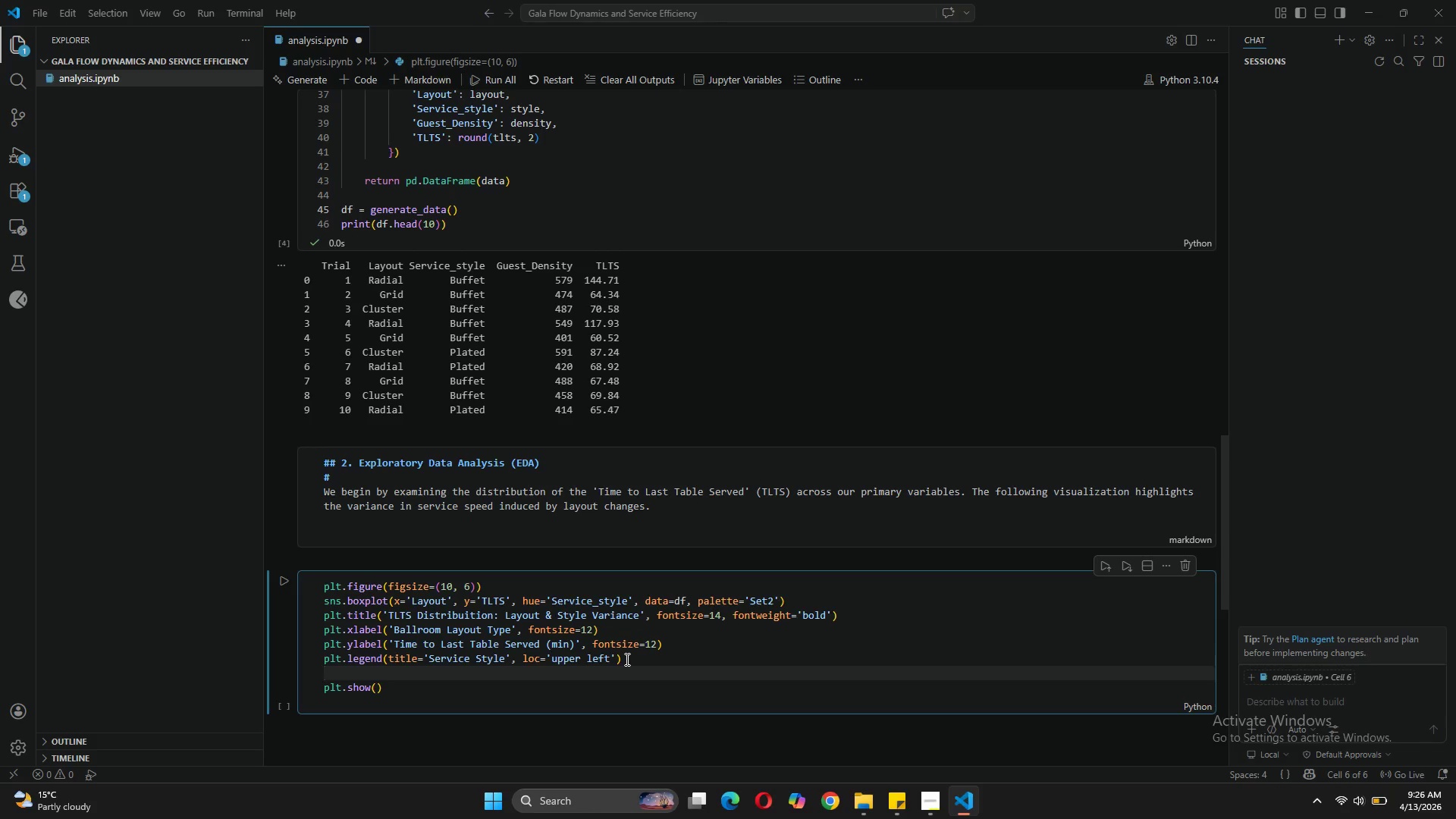 
type(plt.save)
key(Tab)
key(Tab)
 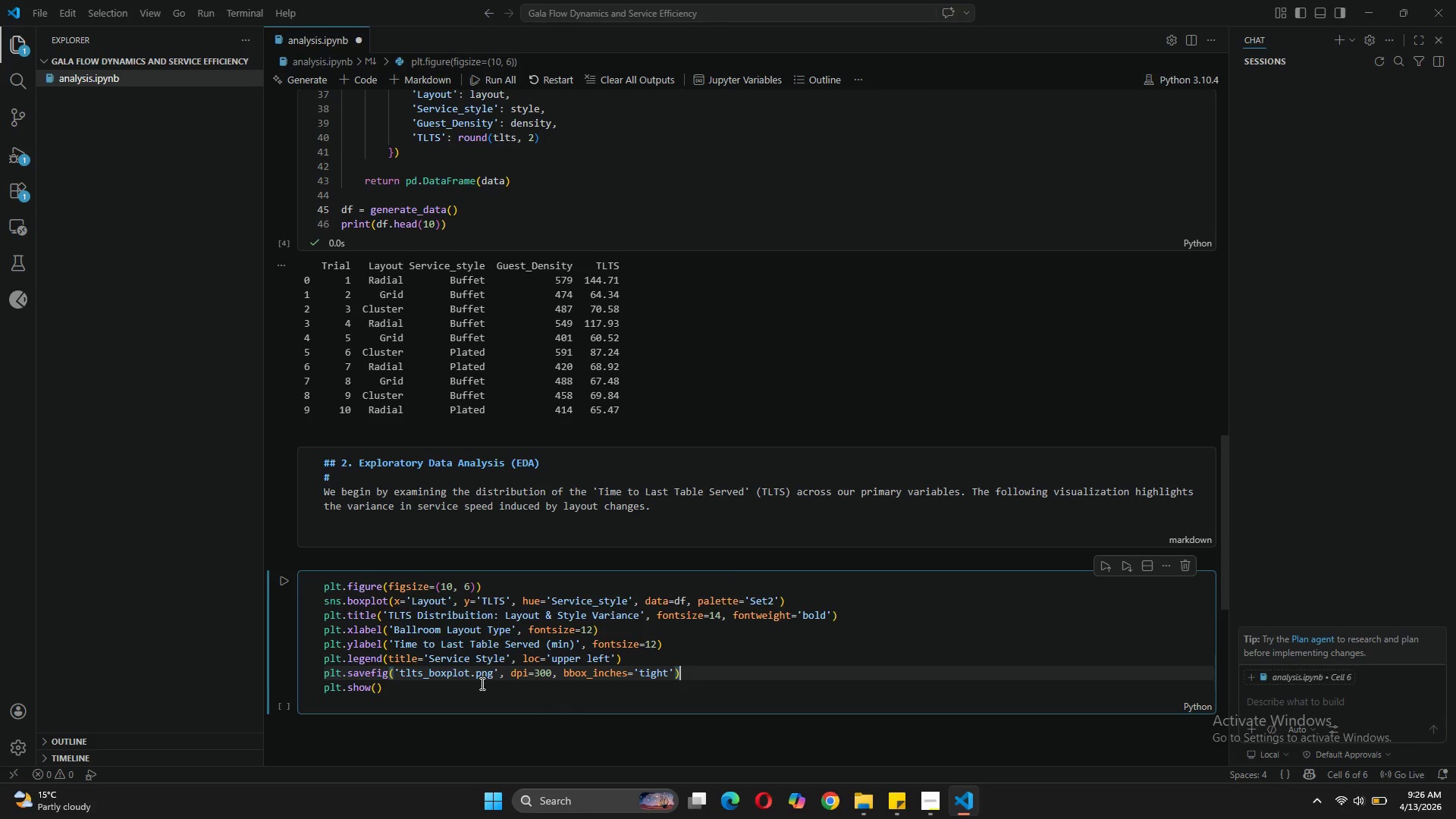 
left_click([468, 668])
 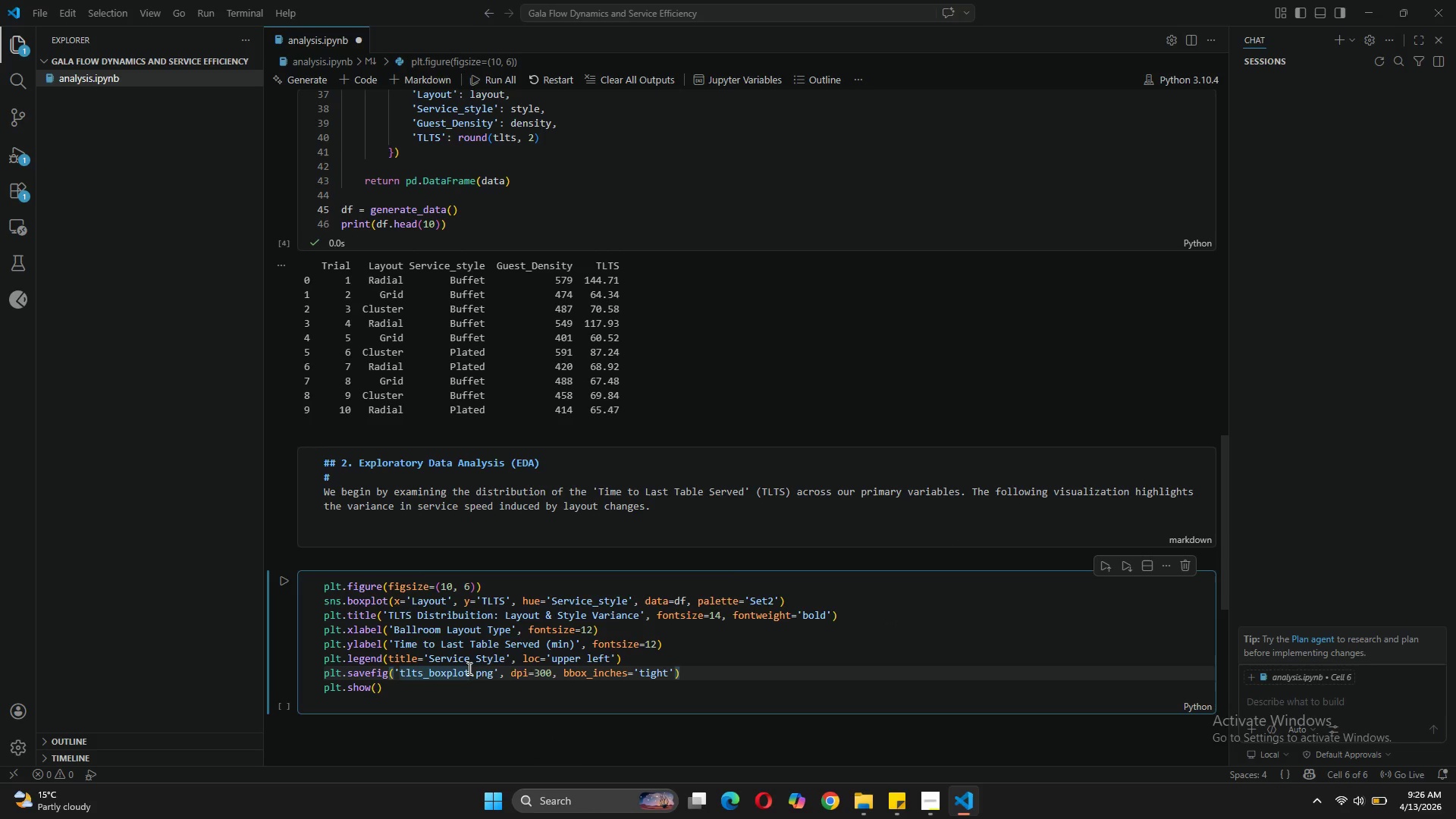 
key(Backspace)
key(Backspace)
key(Backspace)
key(Backspace)
key(Backspace)
key(Backspace)
key(Backspace)
type(distribution)
 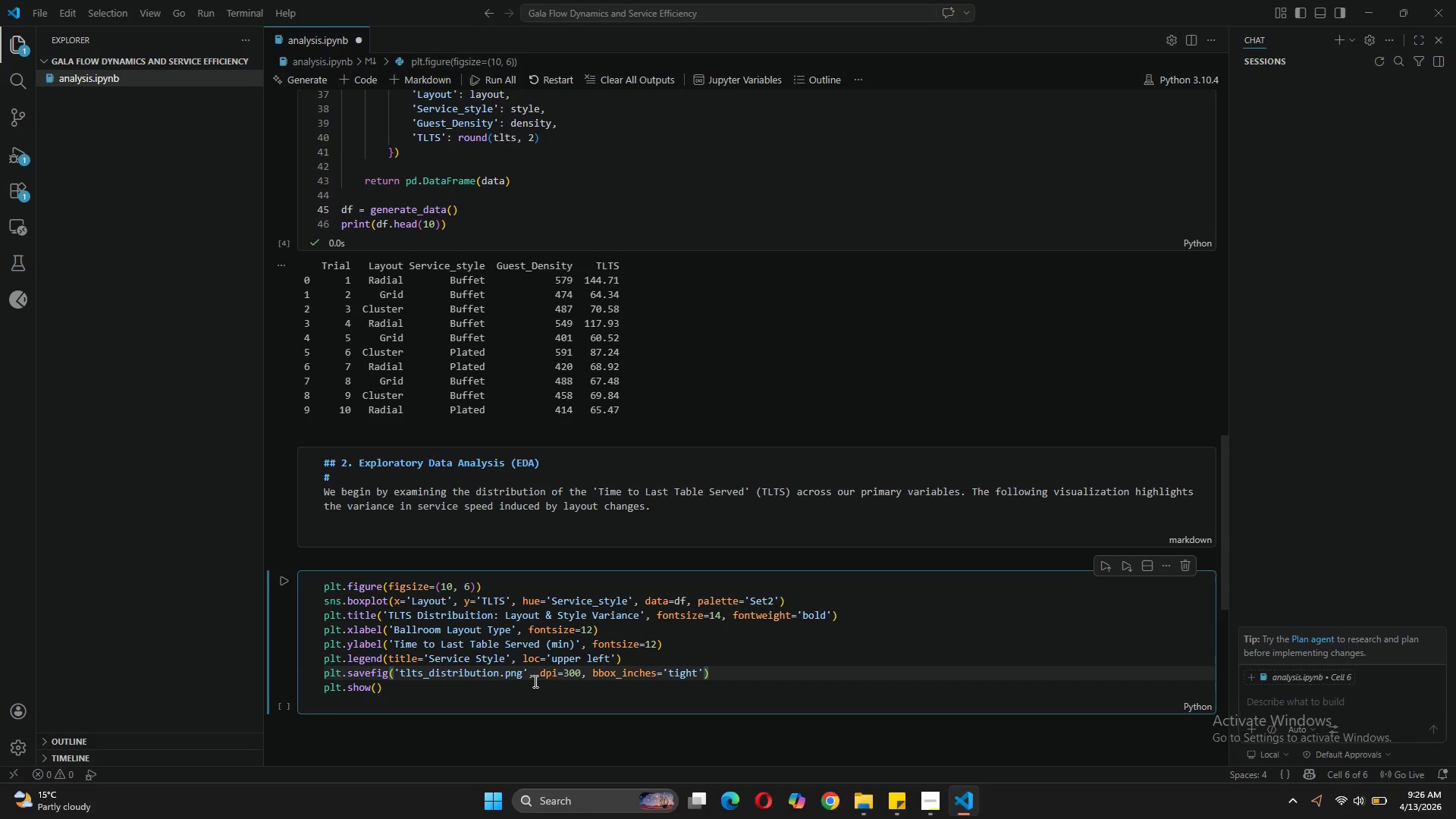 
left_click([566, 689])
 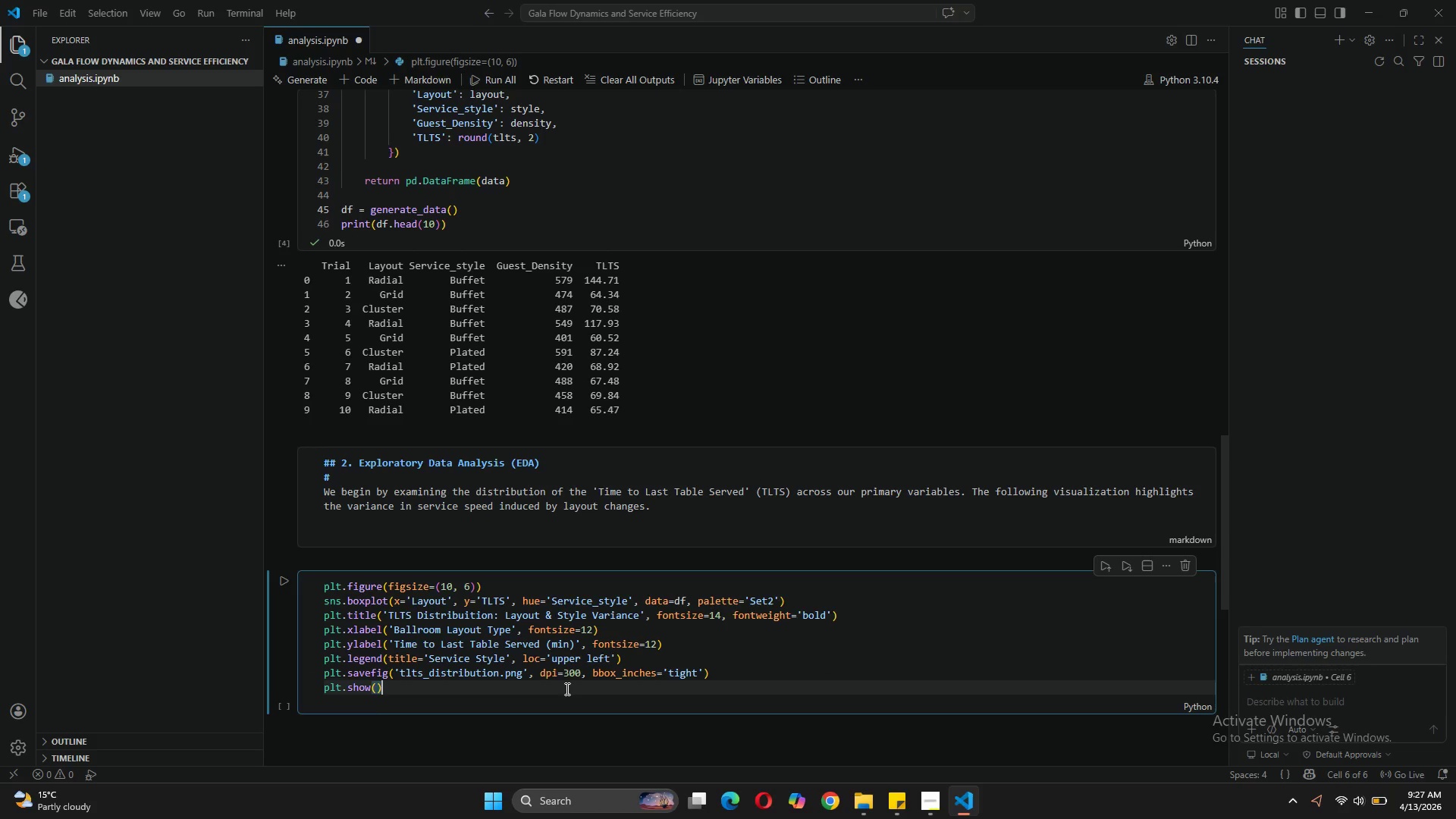 
wait(5.72)
 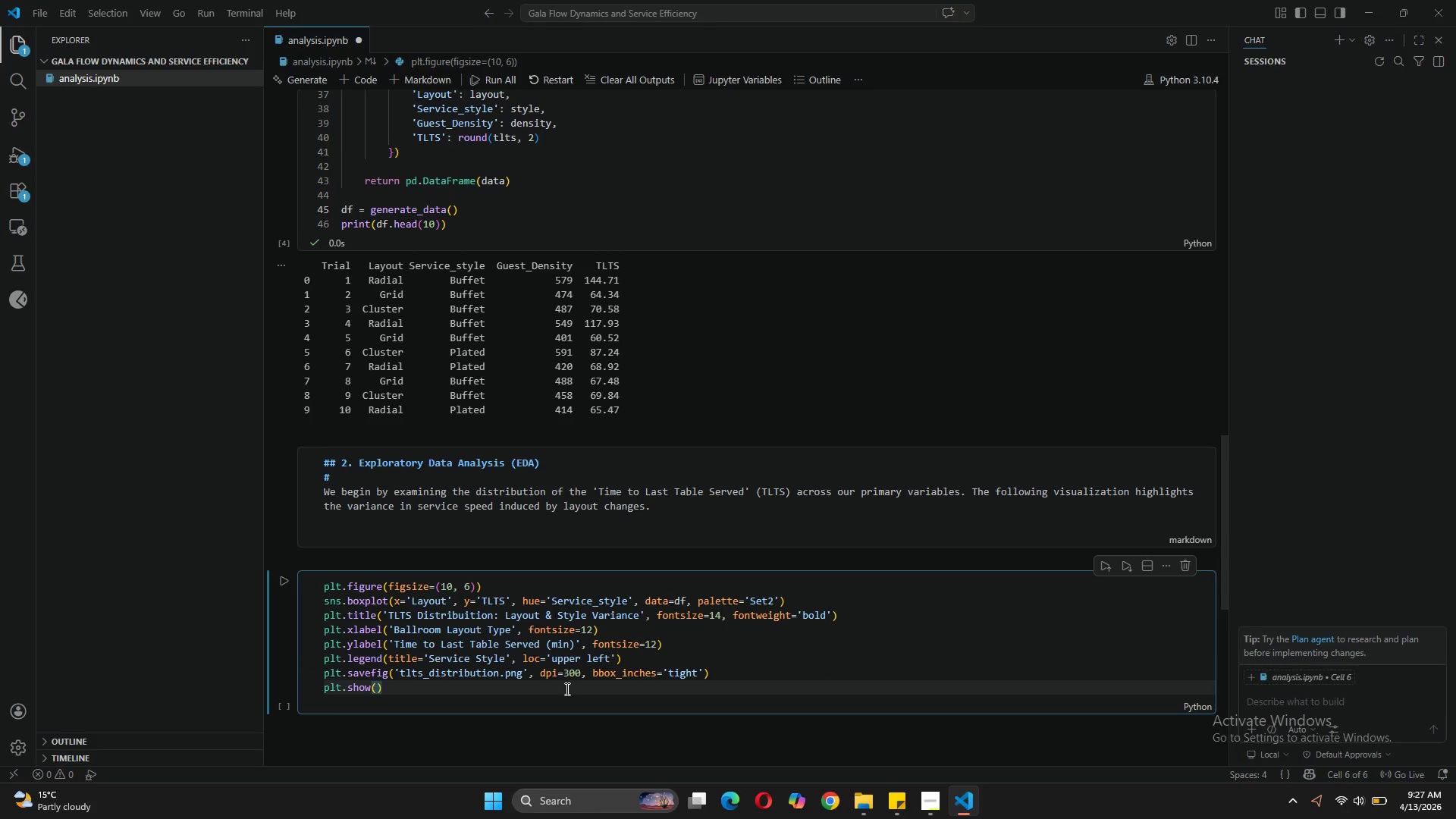 
left_click([722, 529])
 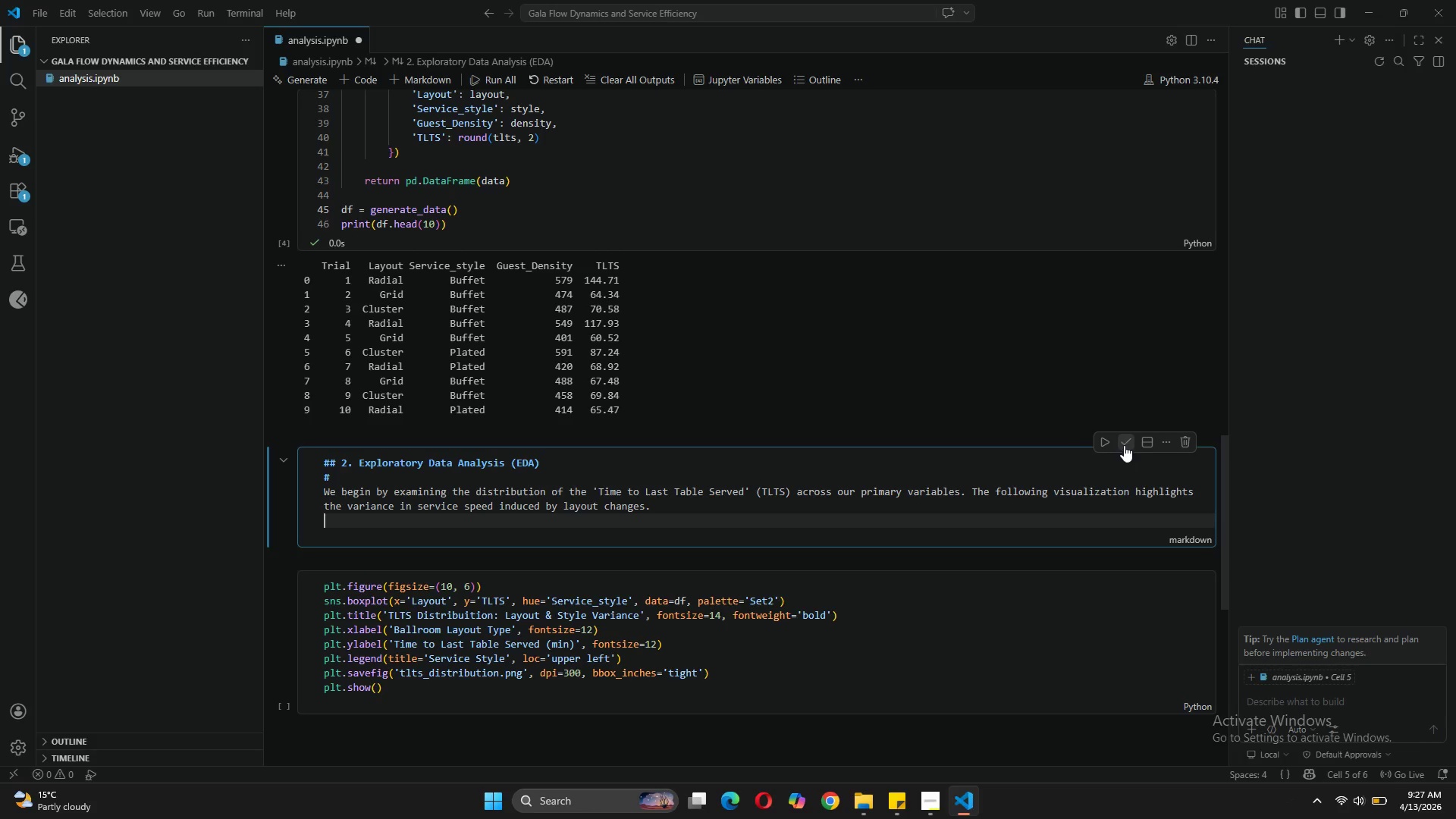 
left_click([1124, 445])
 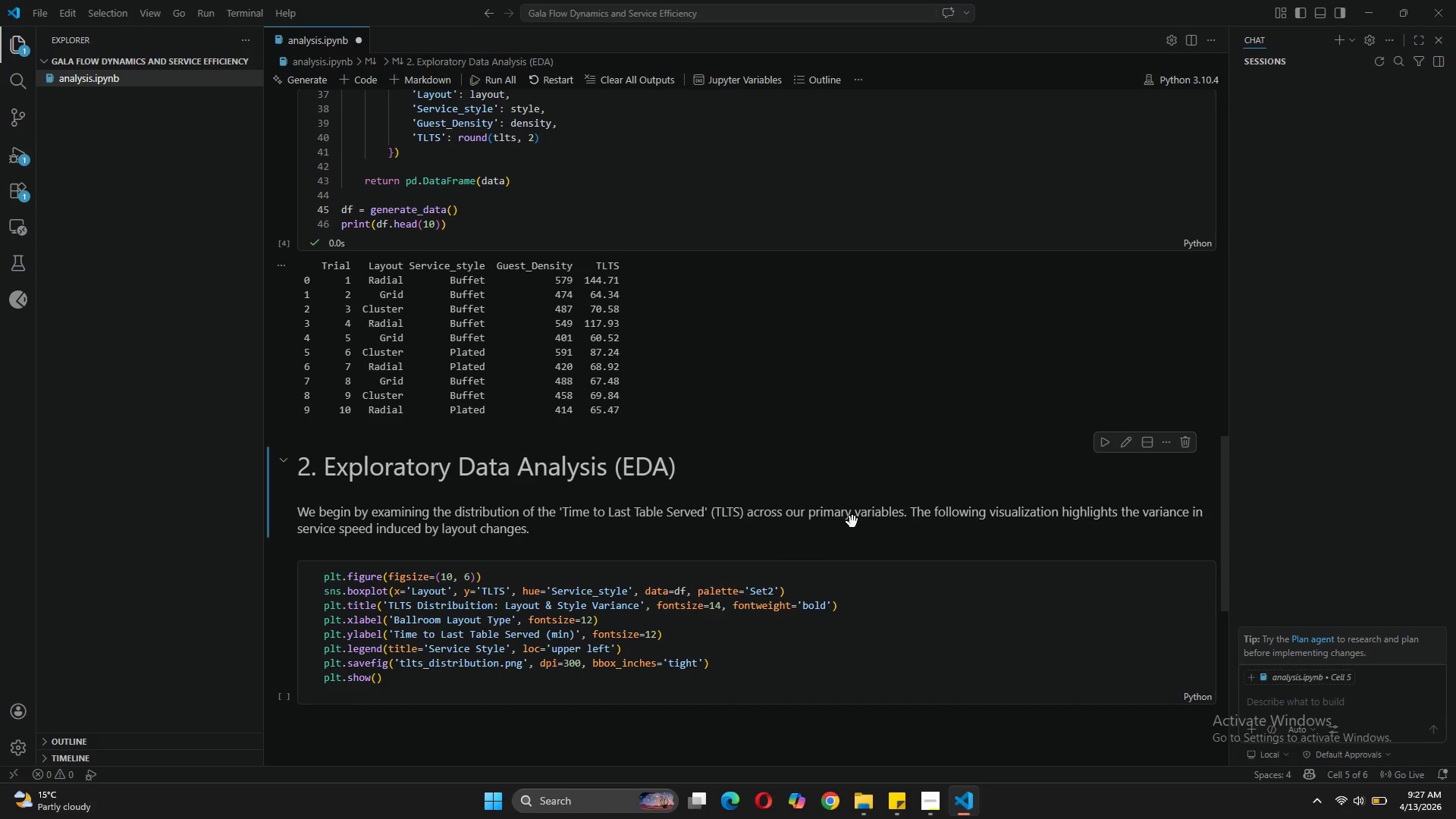 
wait(7.34)
 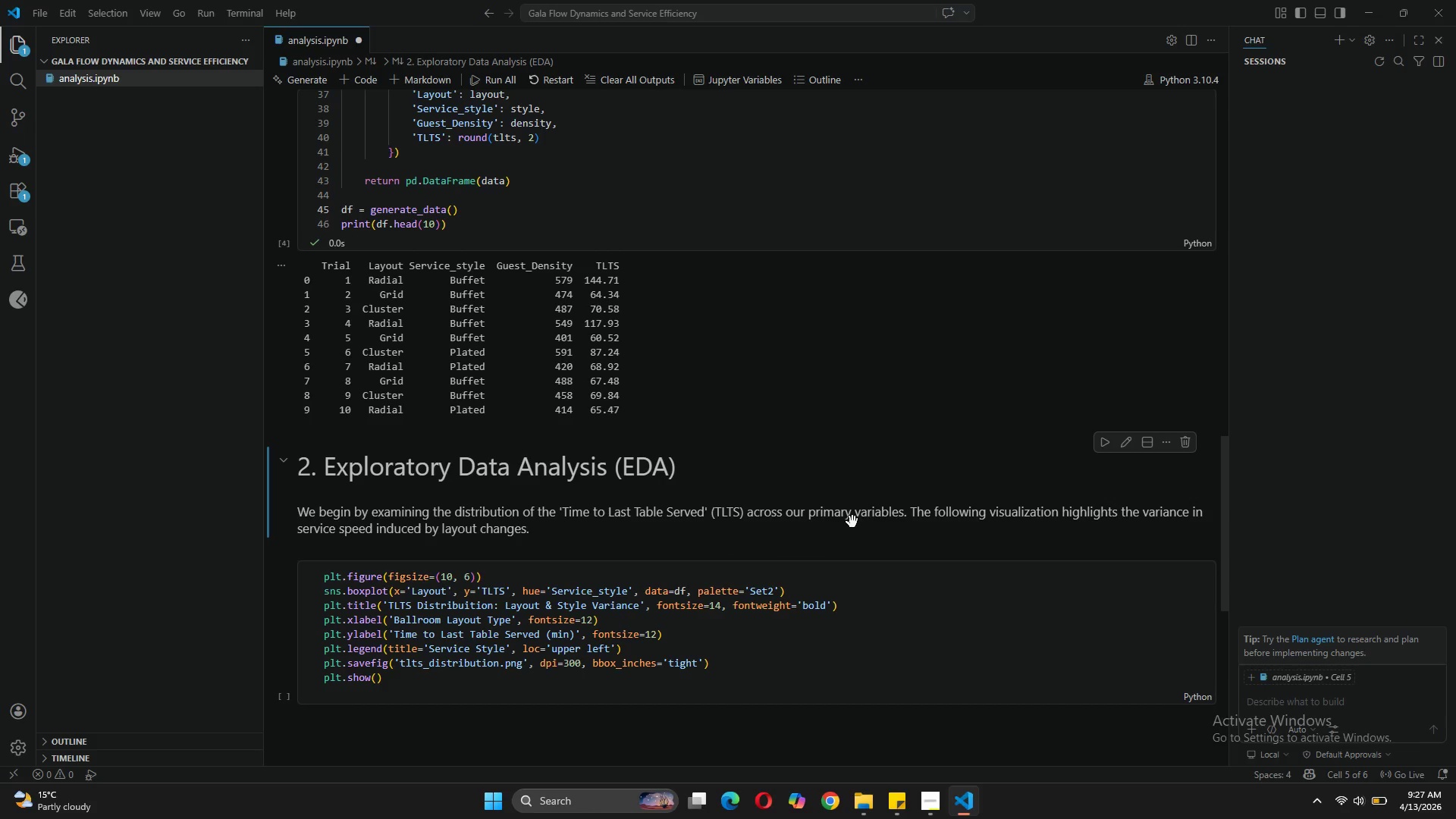 
mouse_move([570, 592])
 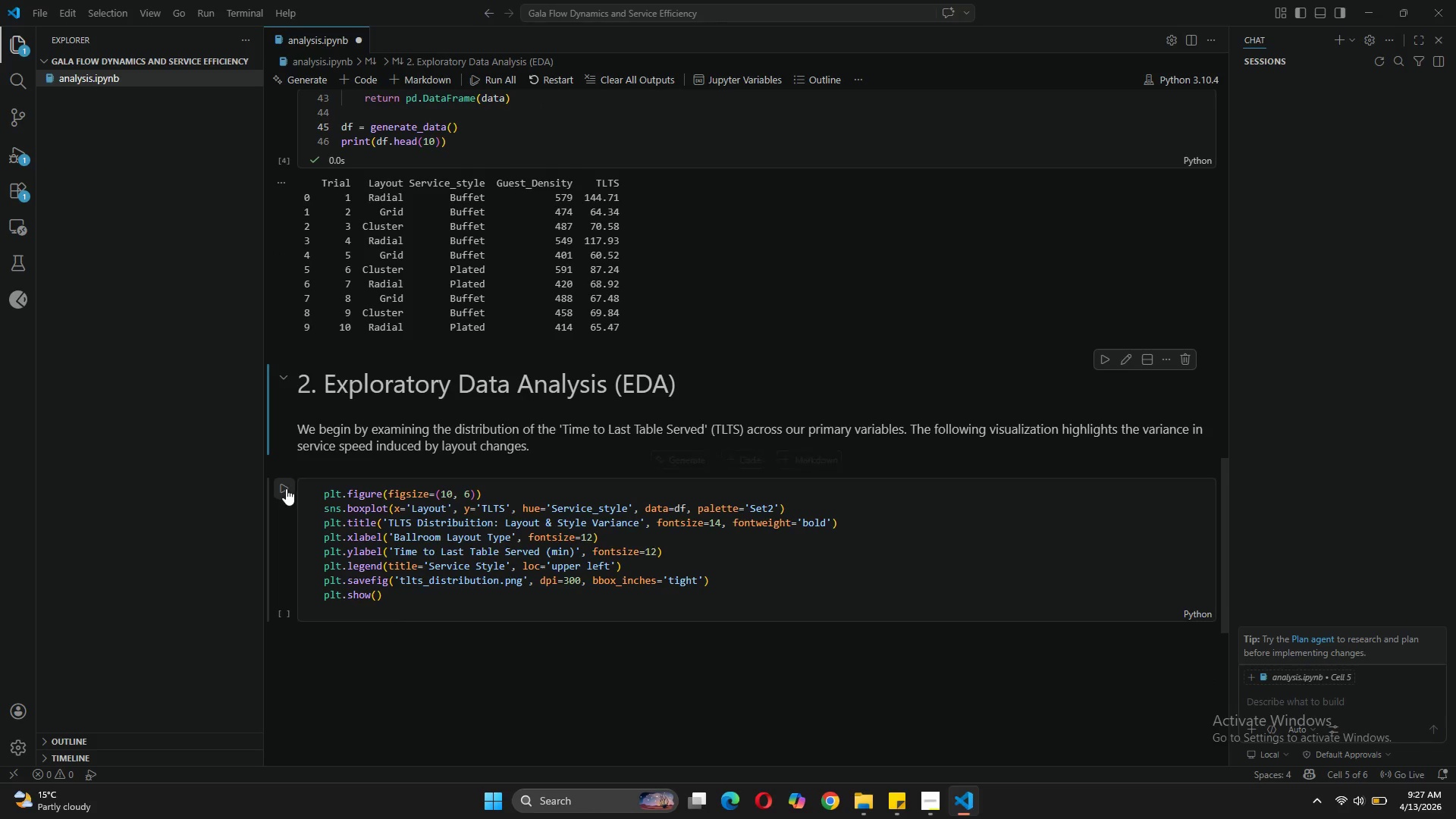 
left_click([286, 488])
 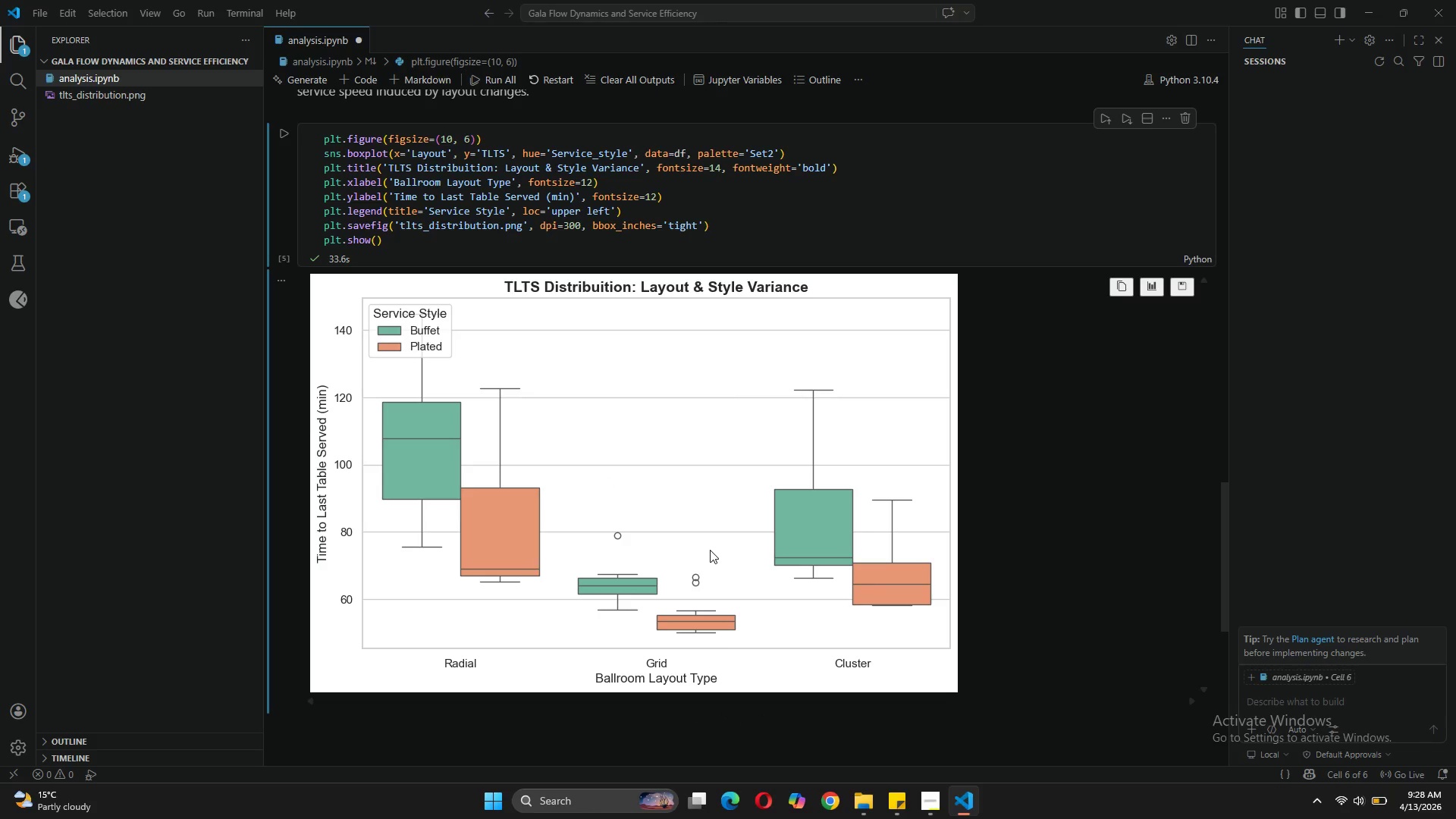 
wait(84.83)
 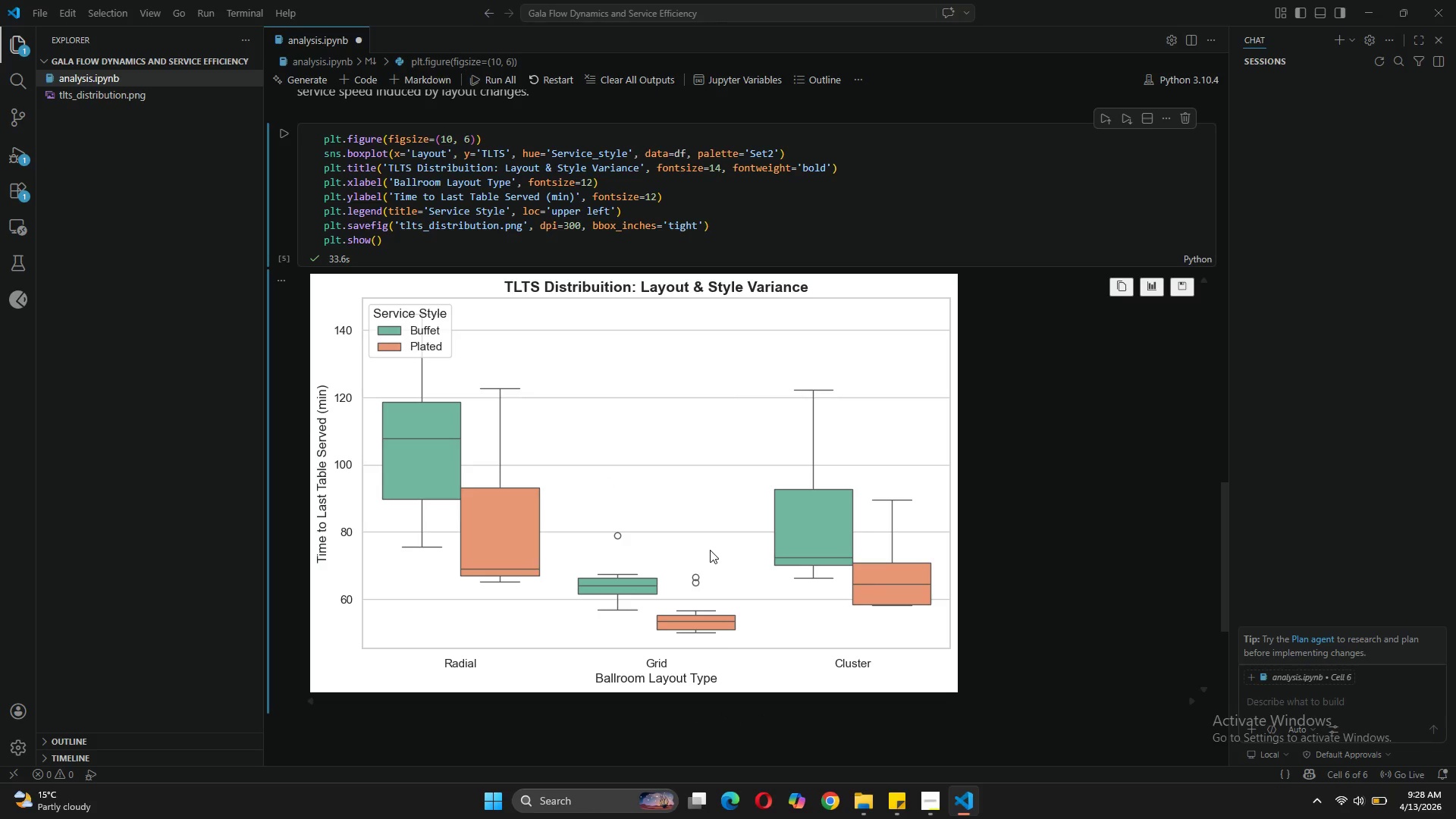 
left_click([128, 102])
 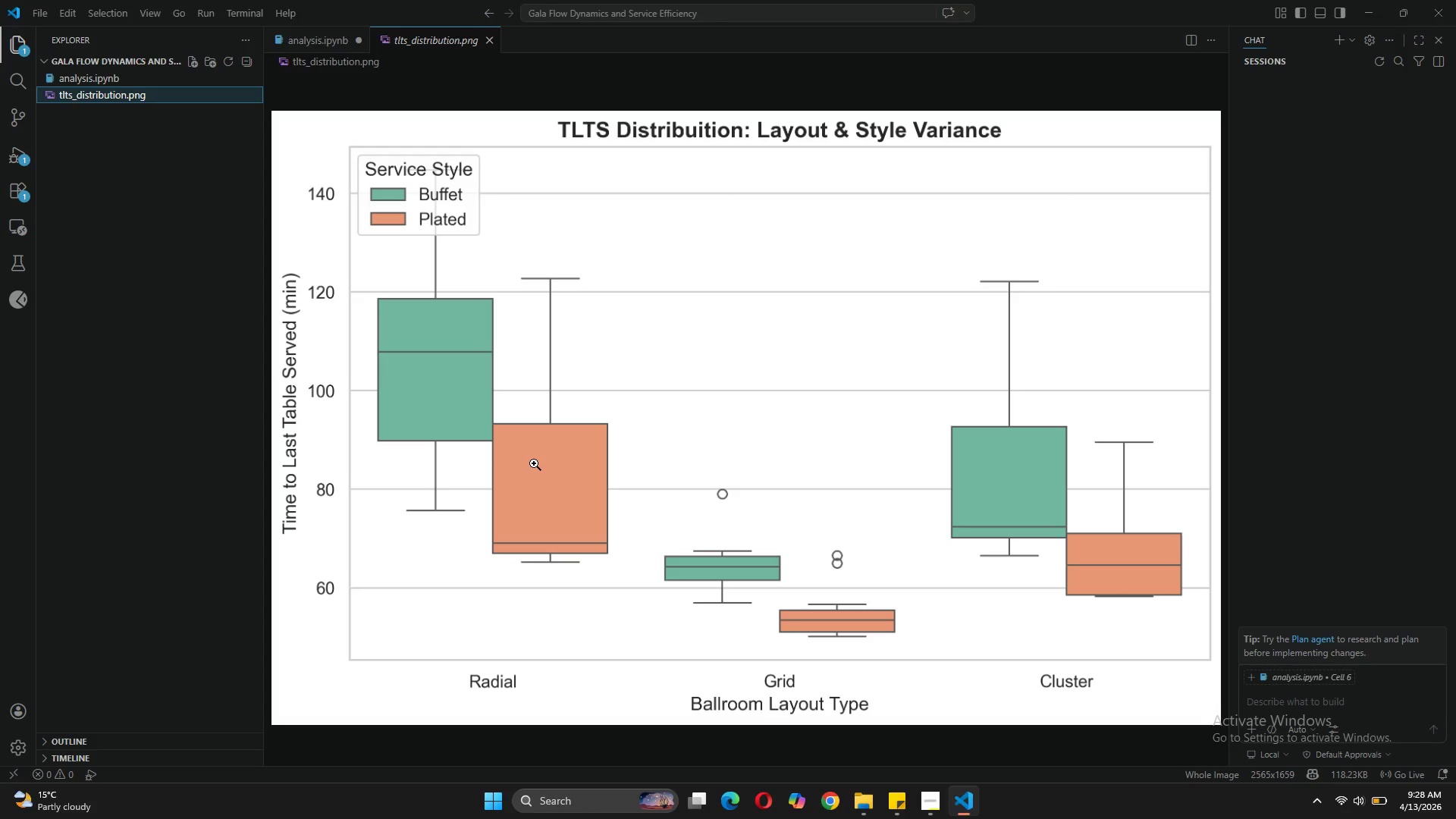 
wait(17.3)
 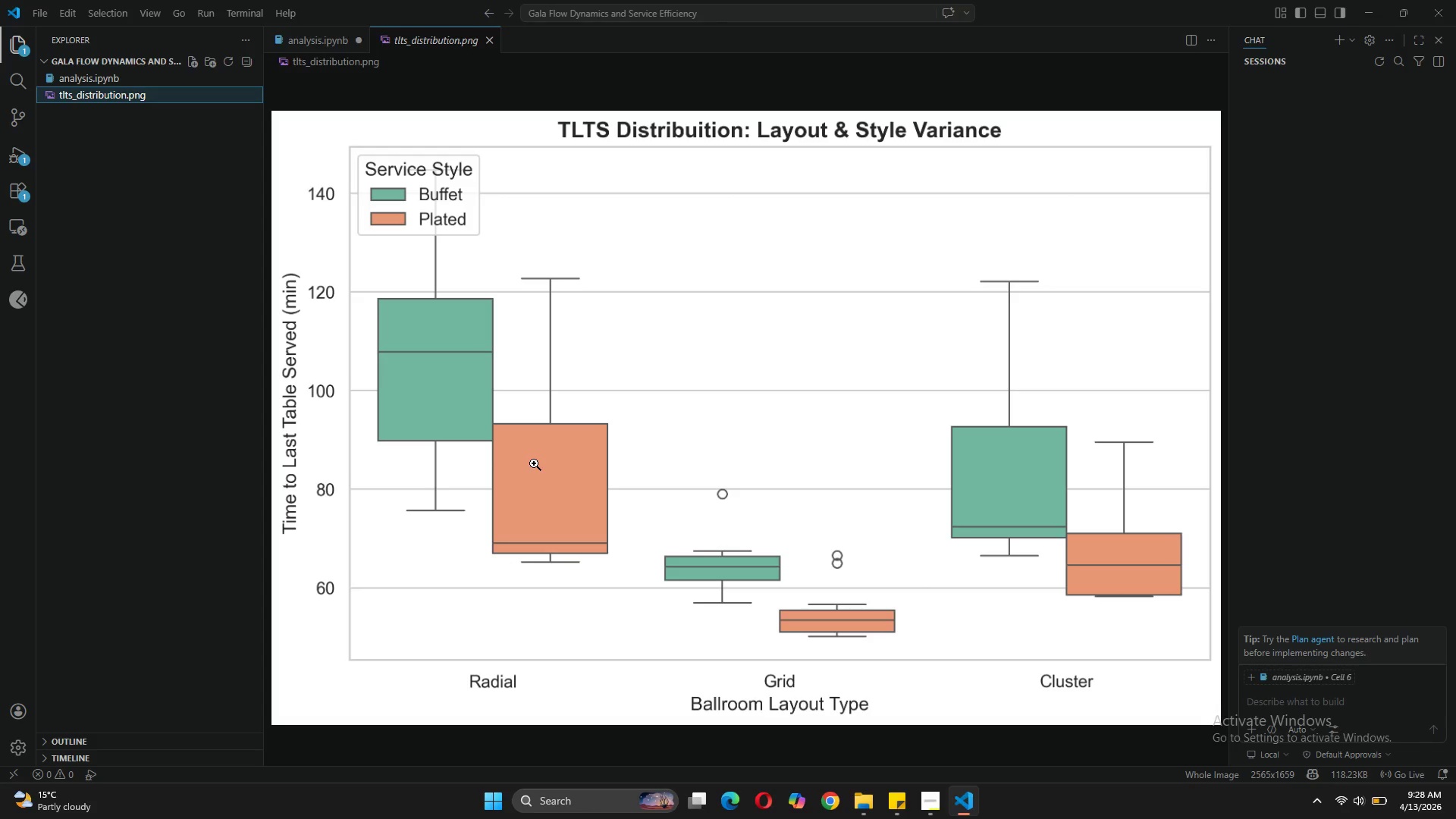 
left_click([80, 77])
 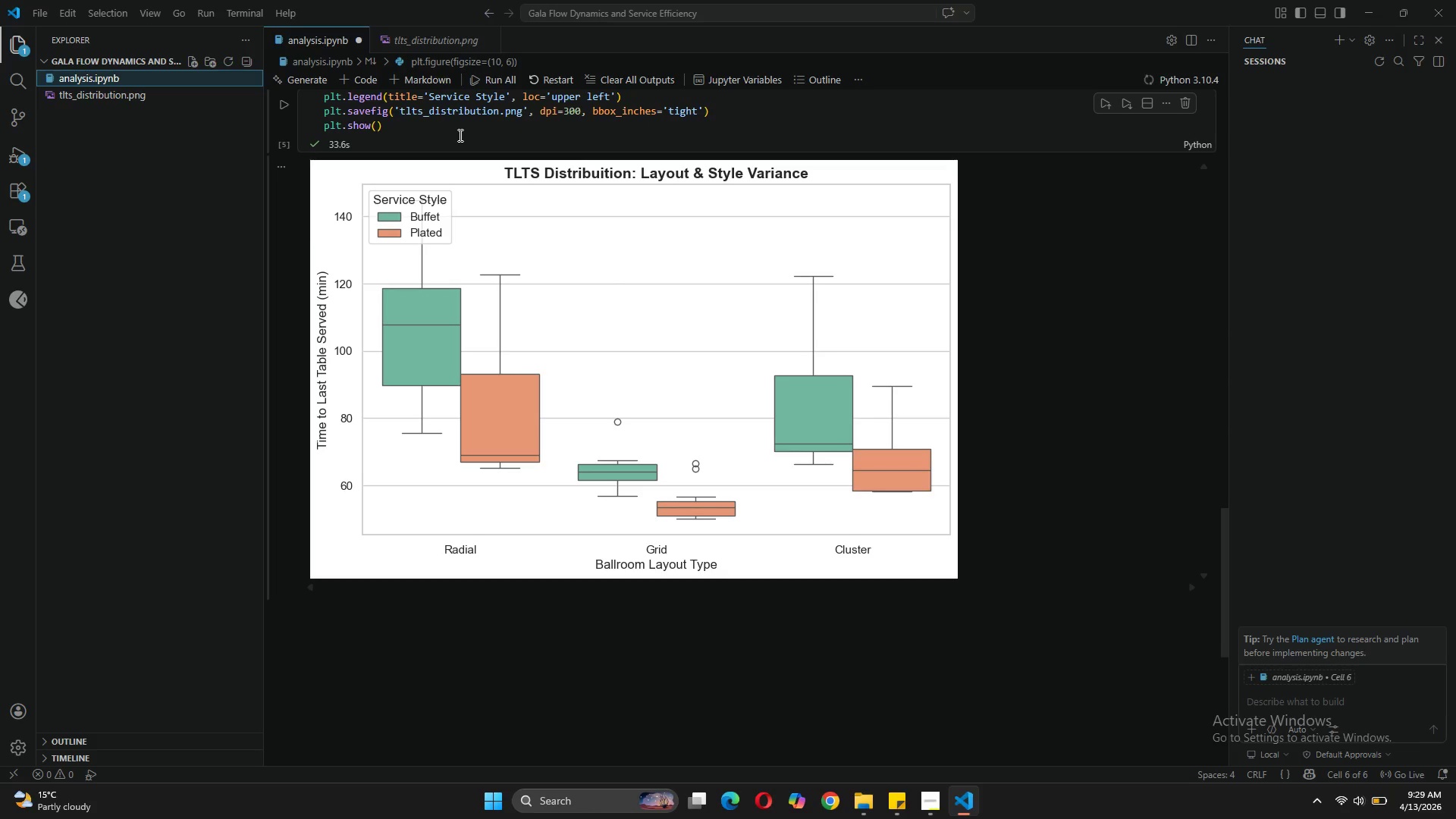 
left_click([428, 151])
 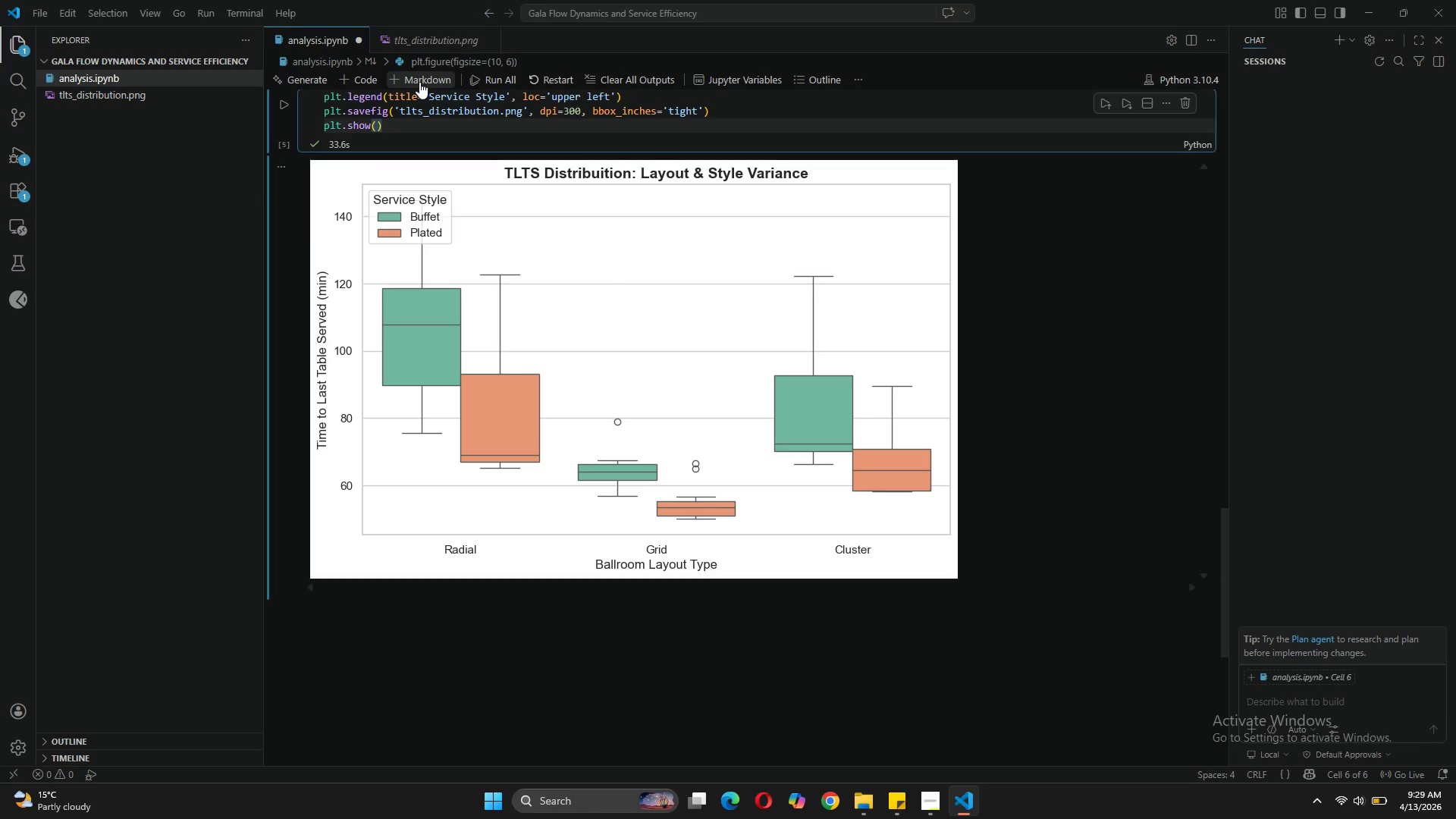 
left_click([419, 82])
 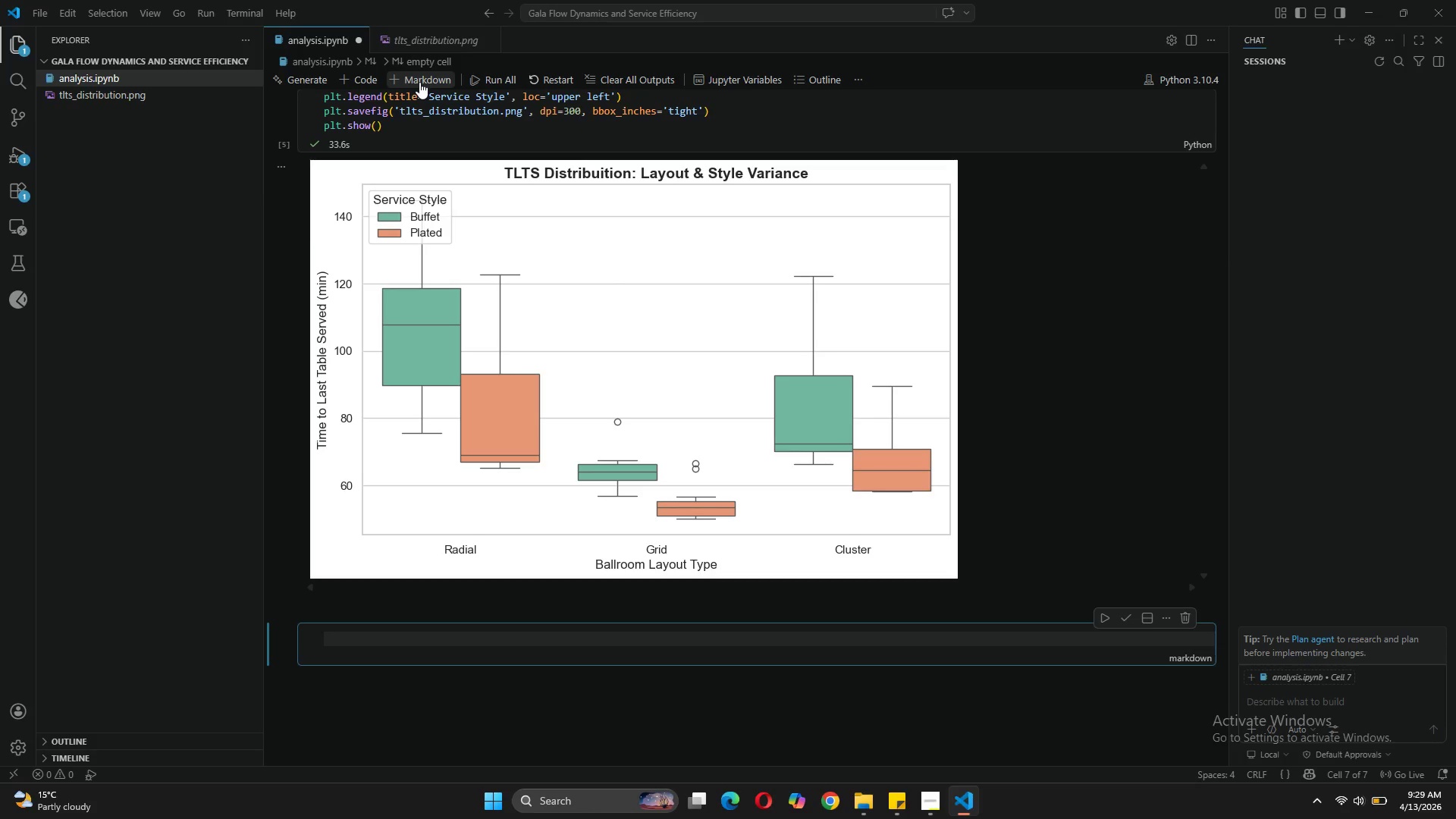 
type(# Figure 1 )
 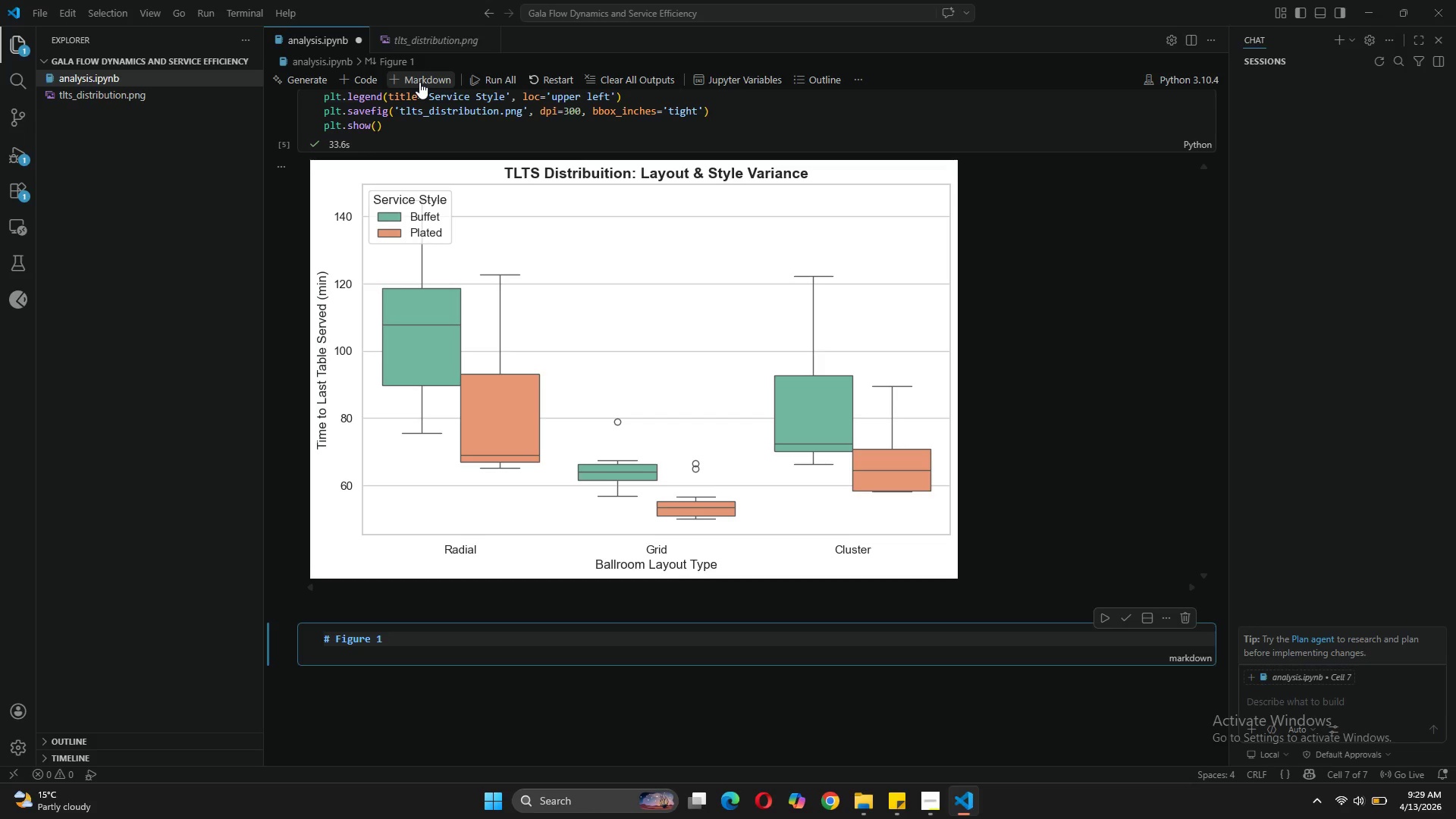 
type(TLTS Distribution by Layout and style)
 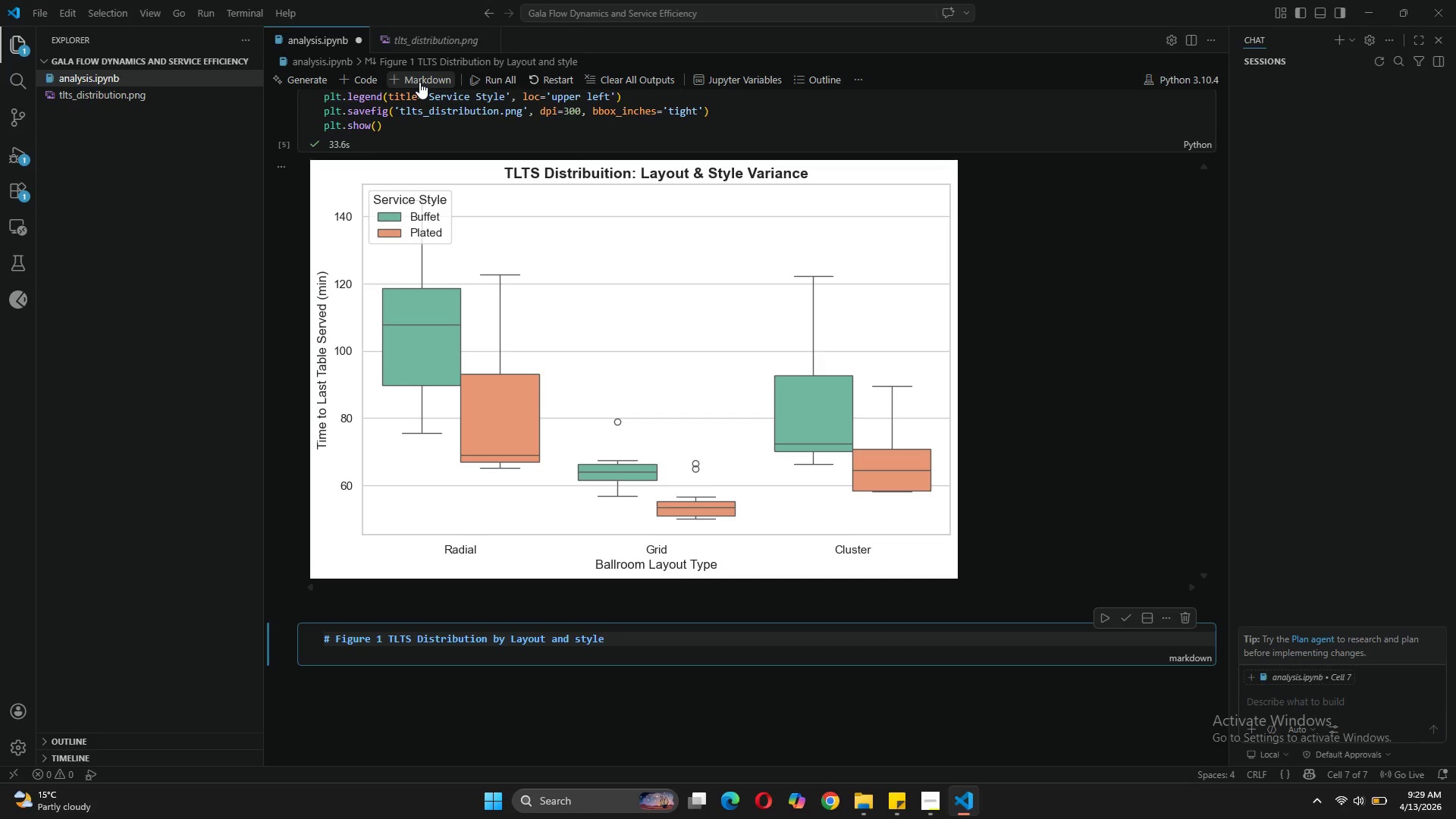 
key(Enter)
 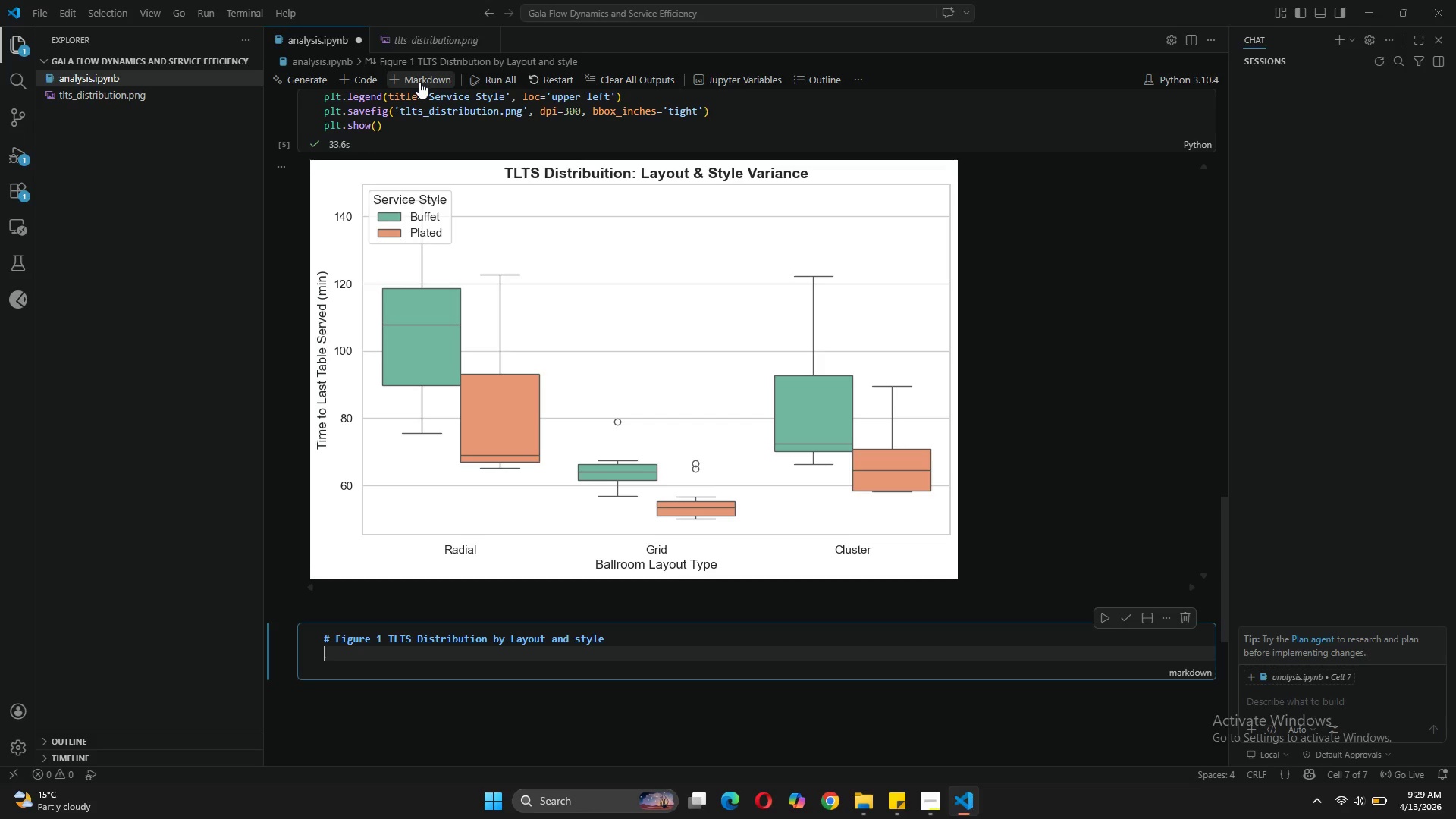 
key(Enter)
 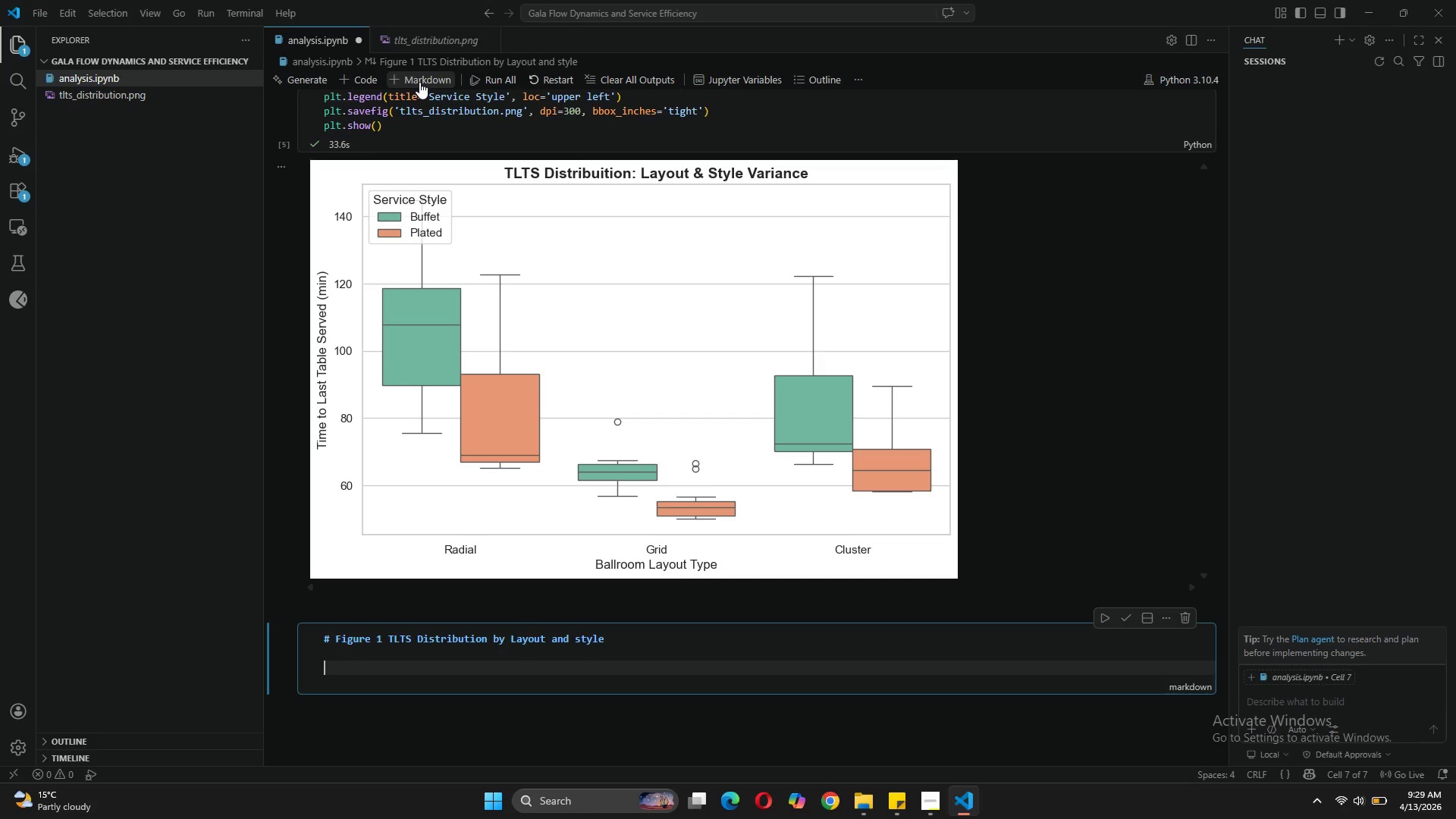 
wait(14.28)
 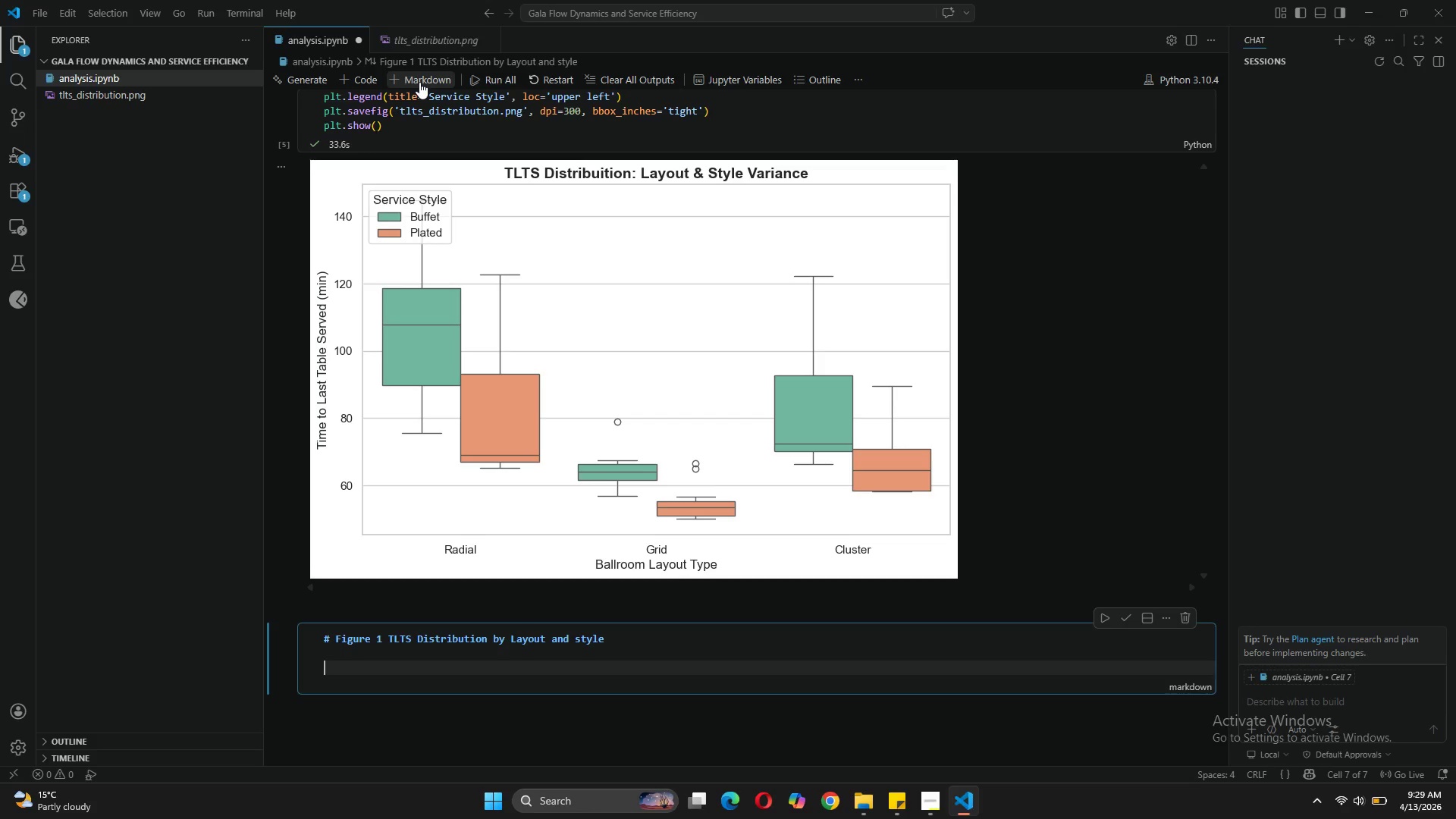 
type(Notiv)
key(Backspace)
type(ce how the 'Radil)
key(Backspace)
type(al )
key(Backspace)
type(' layout consistently sho)
key(Backspace)
type(ifts the TLTS distribution upward, especially for Buffet styles. The 'Grid' layout shows thenarrowest )
 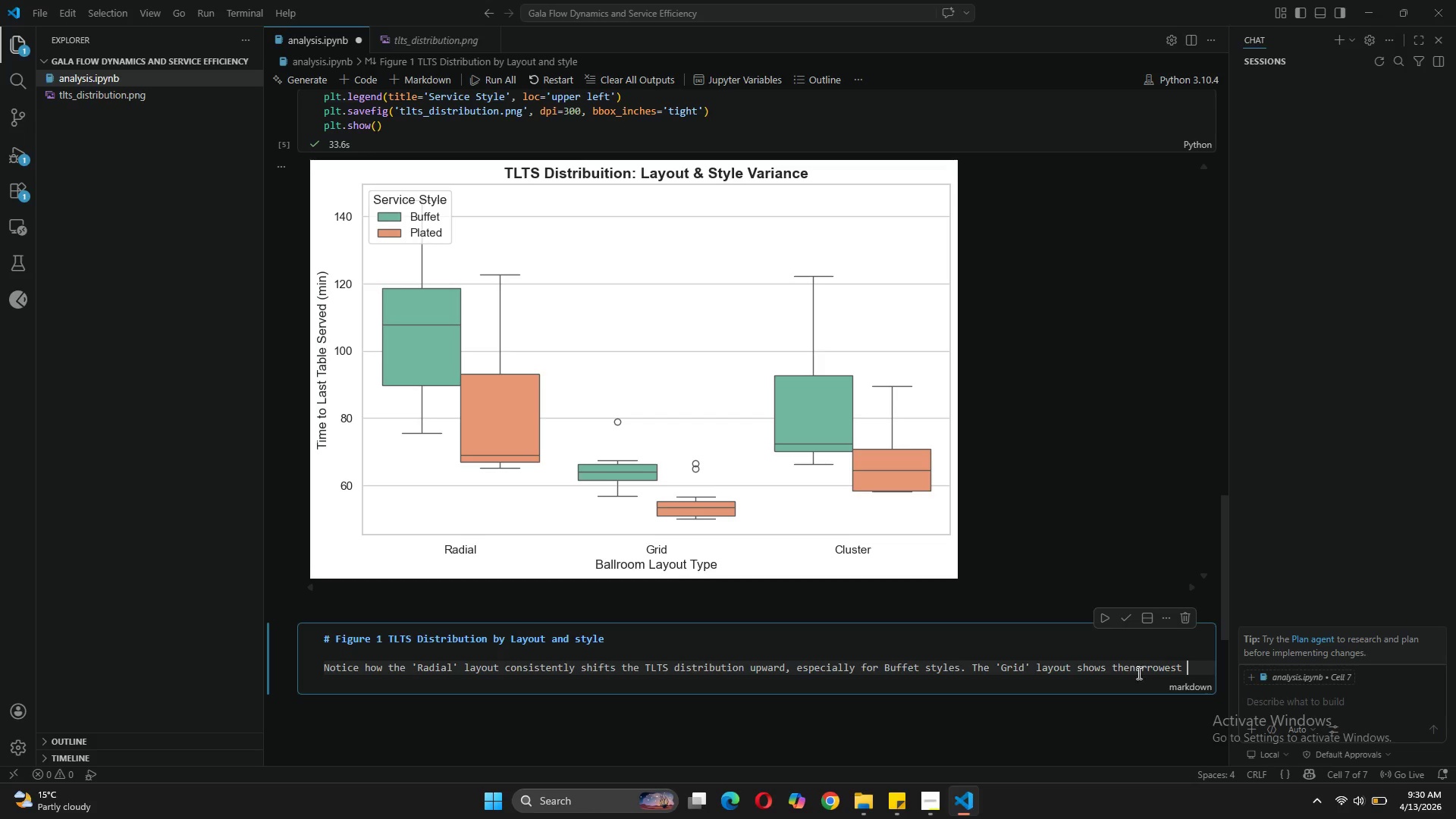 
left_click([1128, 667])
 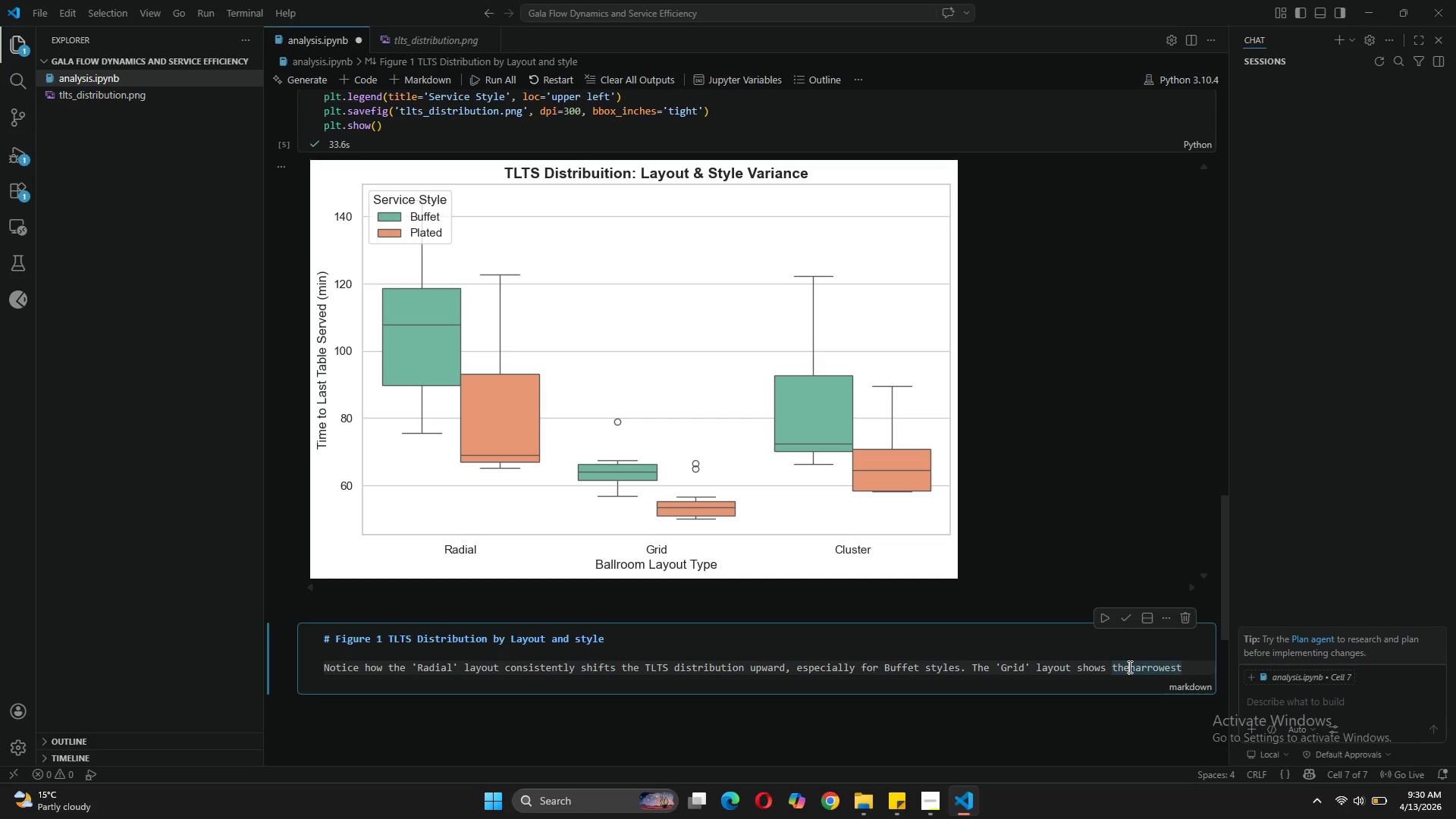 
key(Space)
 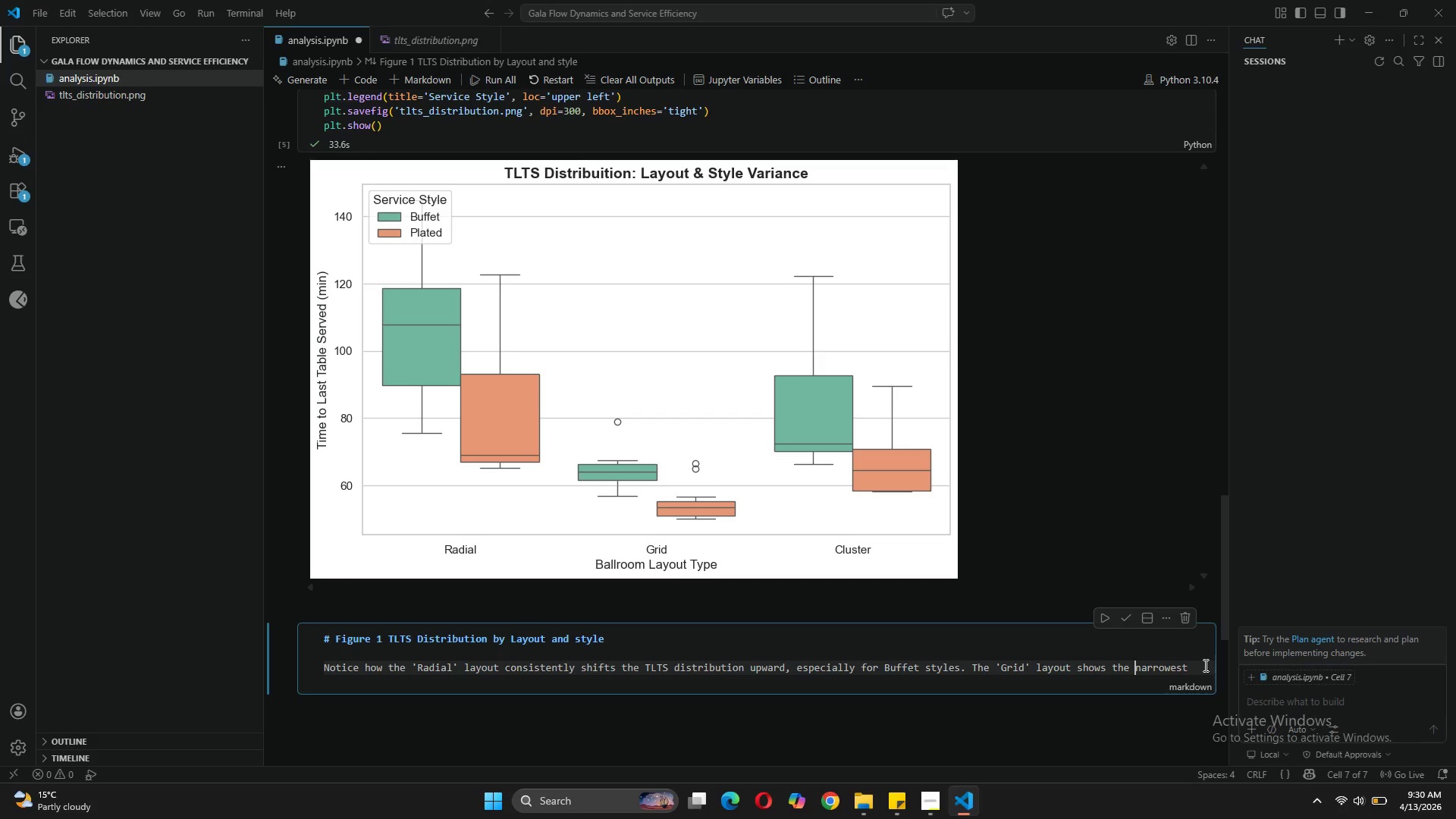 
left_click([1201, 666])
 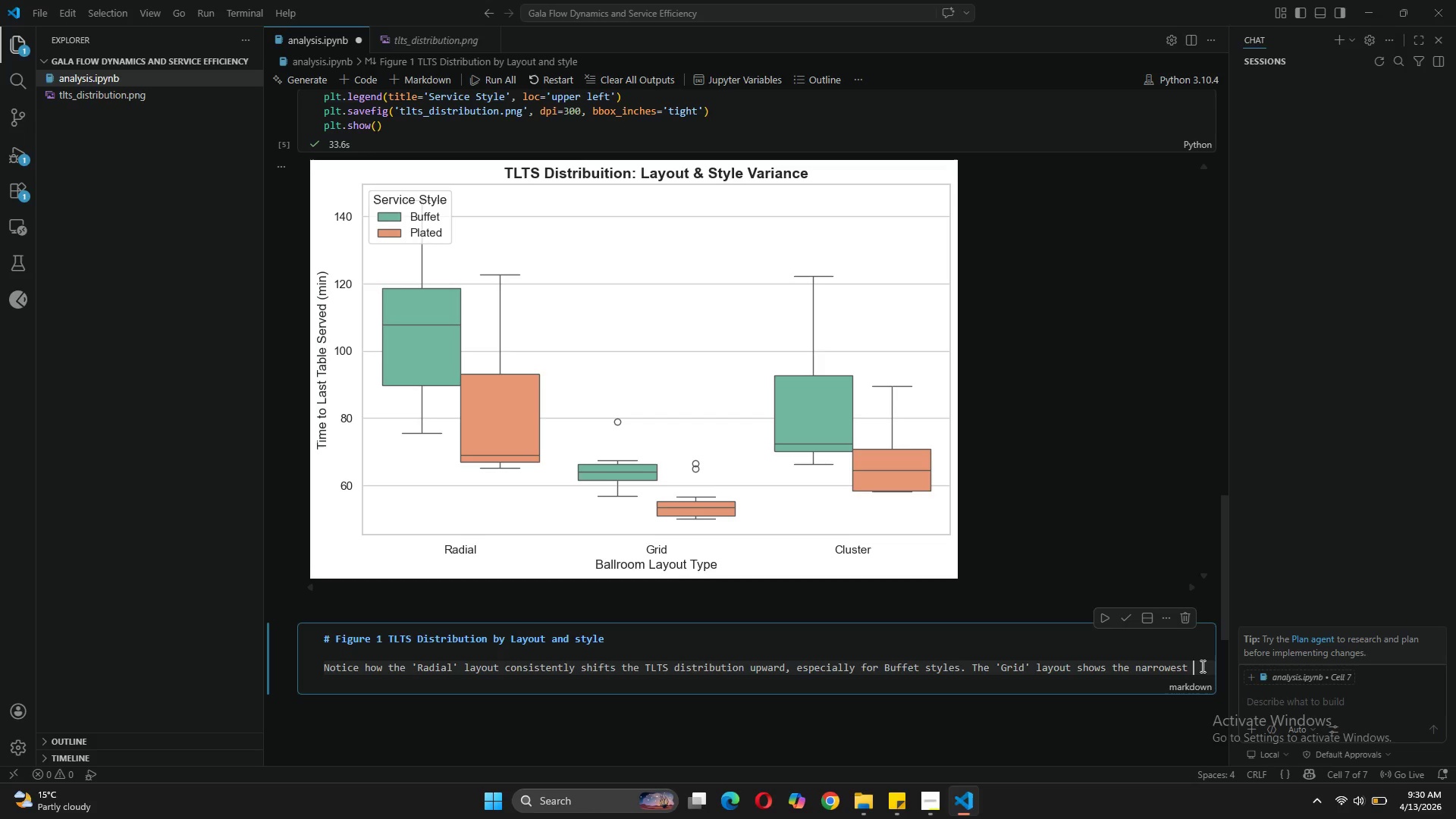 
type(variance, indicating high reliability and predictability,)
key(Backspace)
type(.)
 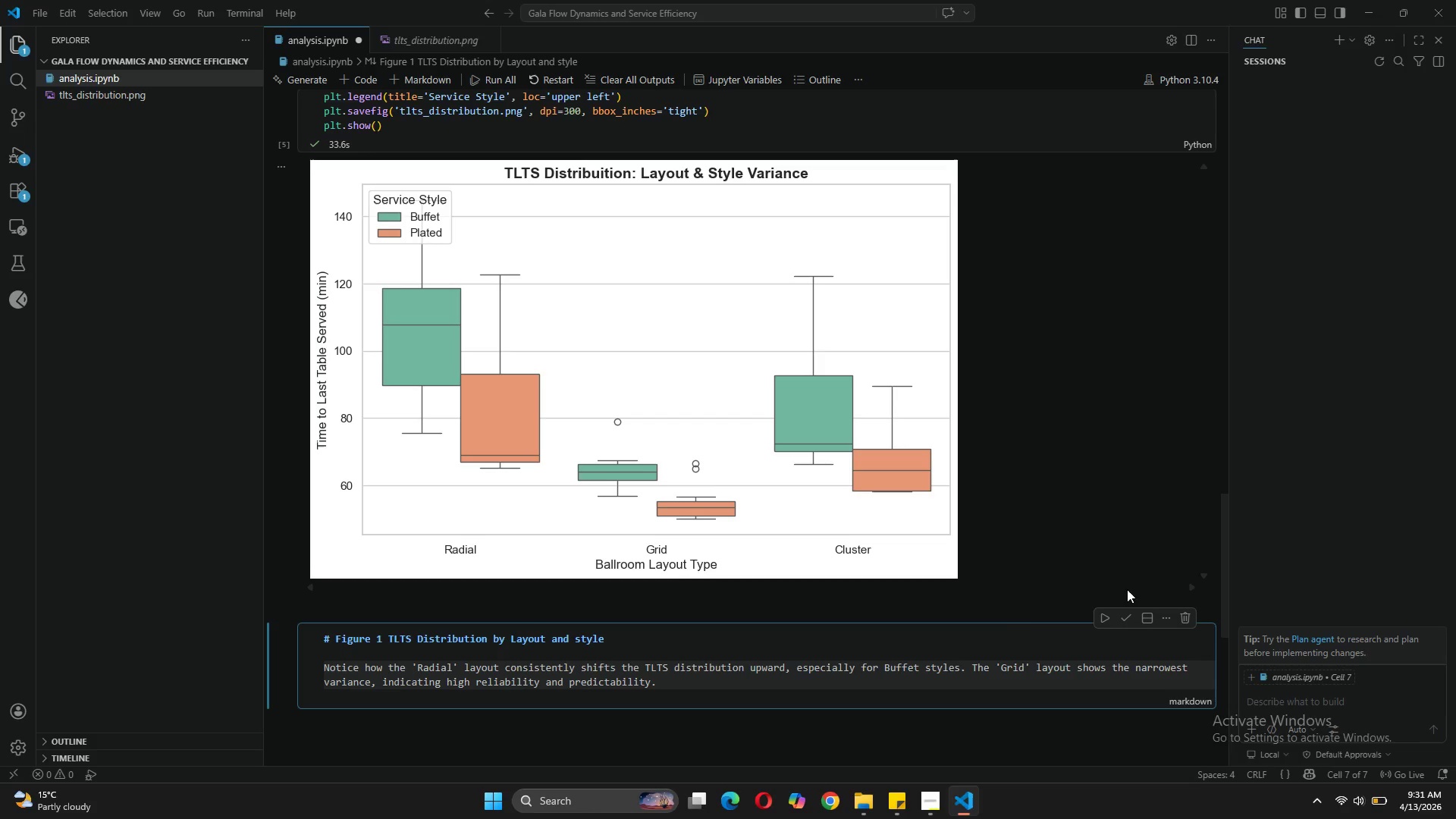 
wait(6.47)
 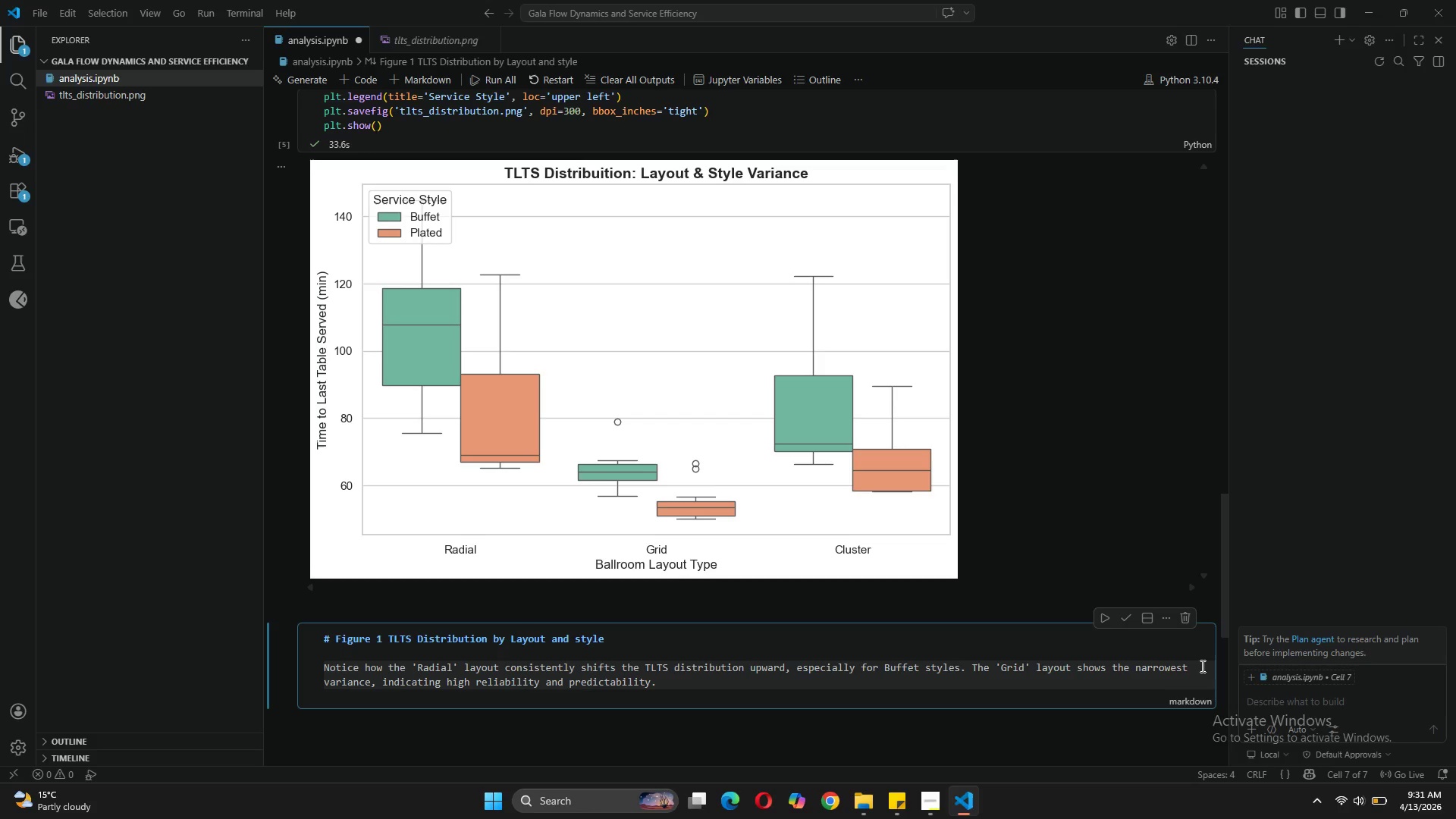 
left_click([1125, 617])
 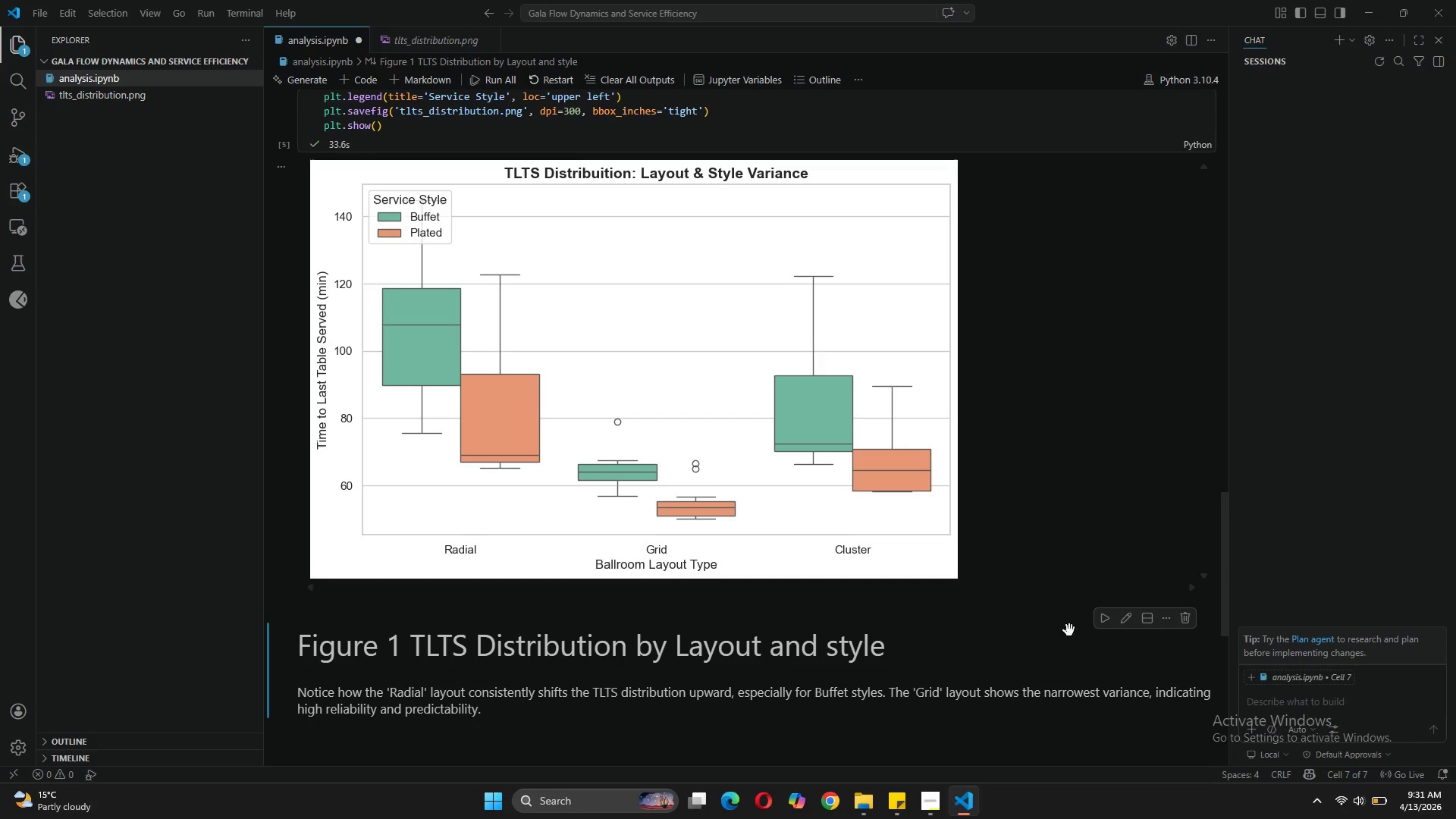 
left_click([1125, 626])
 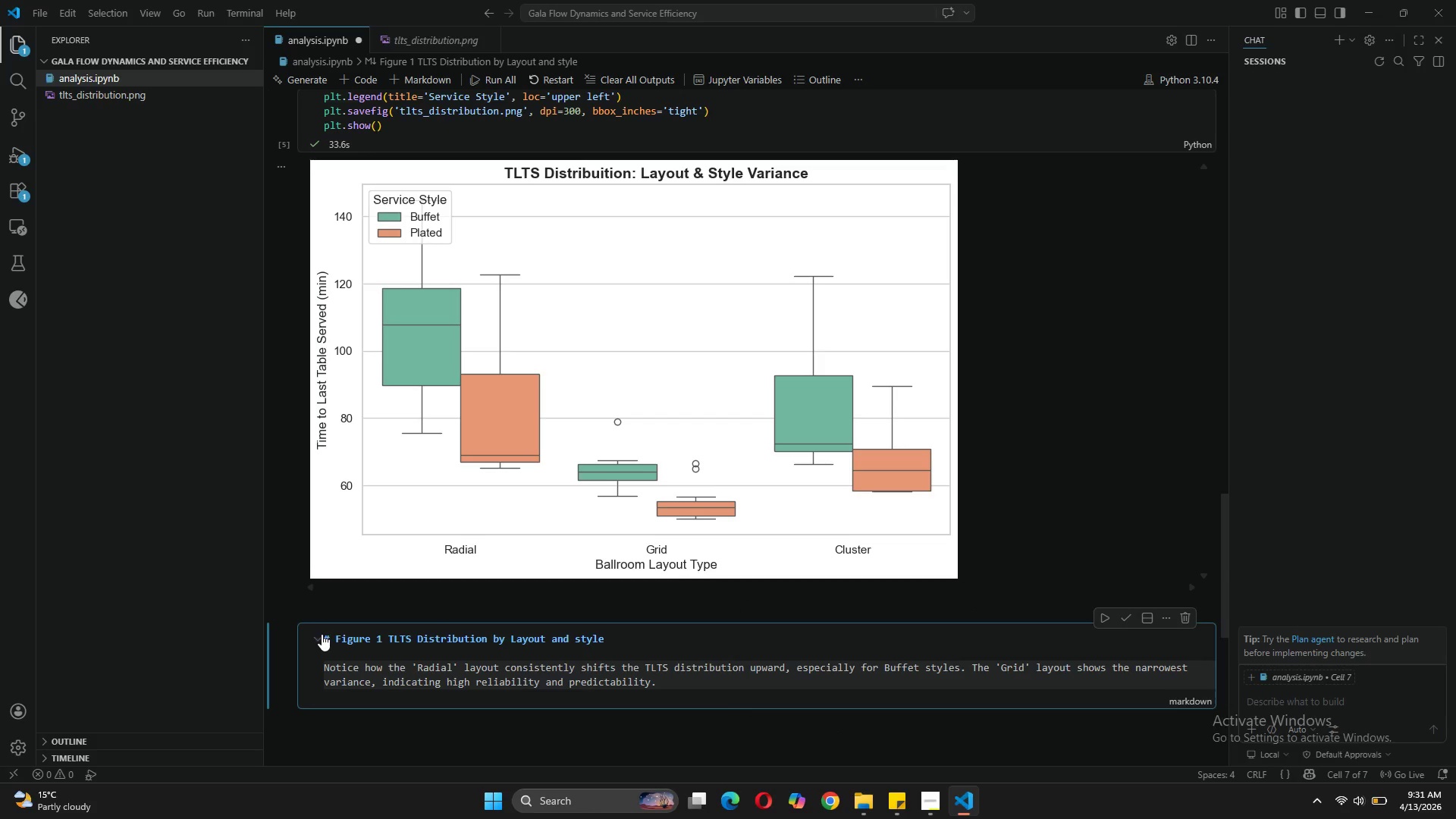 
left_click([331, 635])
 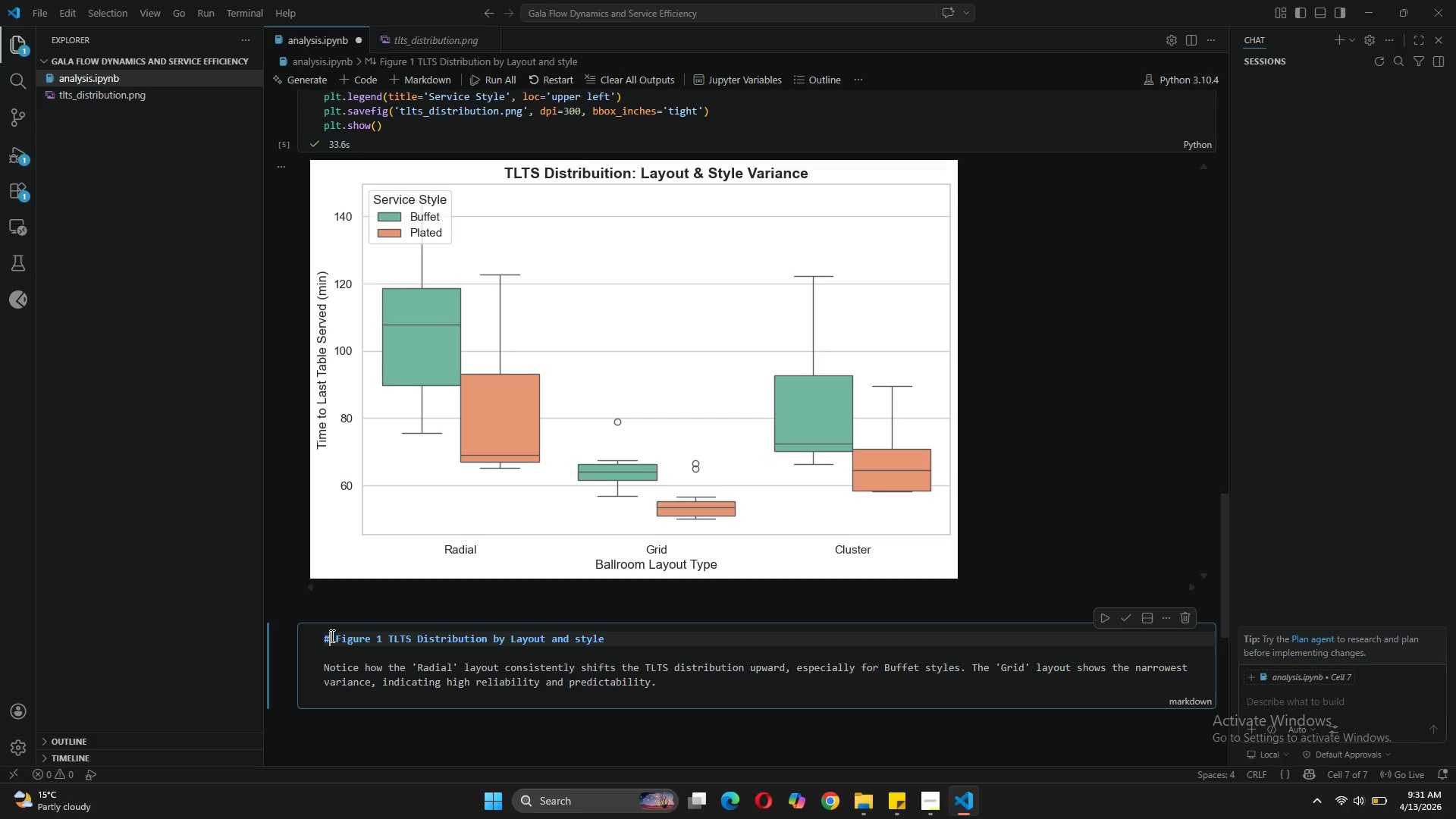 
type(##)
 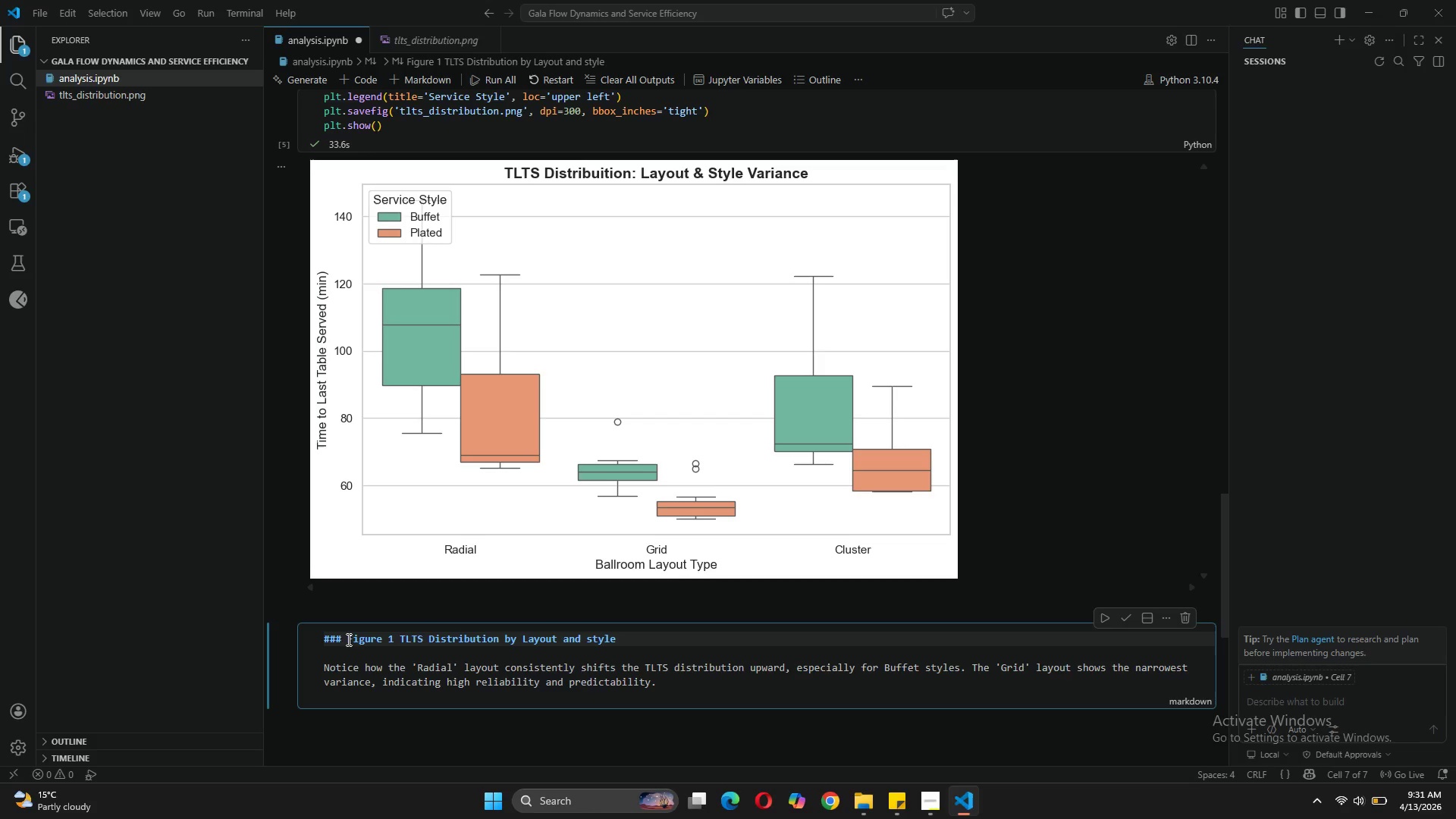 
left_click_drag(start_coordinate=[347, 639], to_coordinate=[322, 639])
 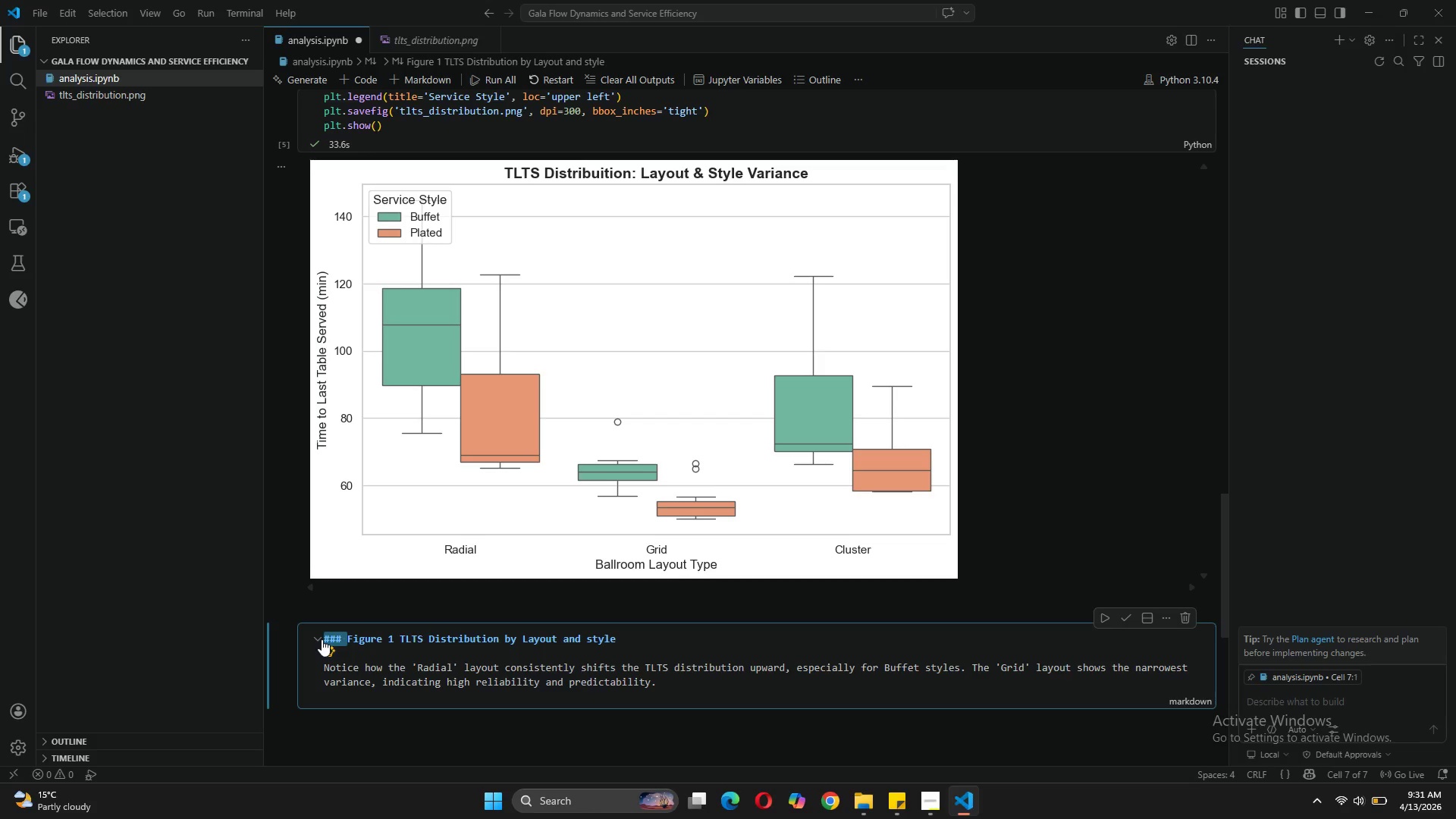 
type(**)
key(Backspace)
 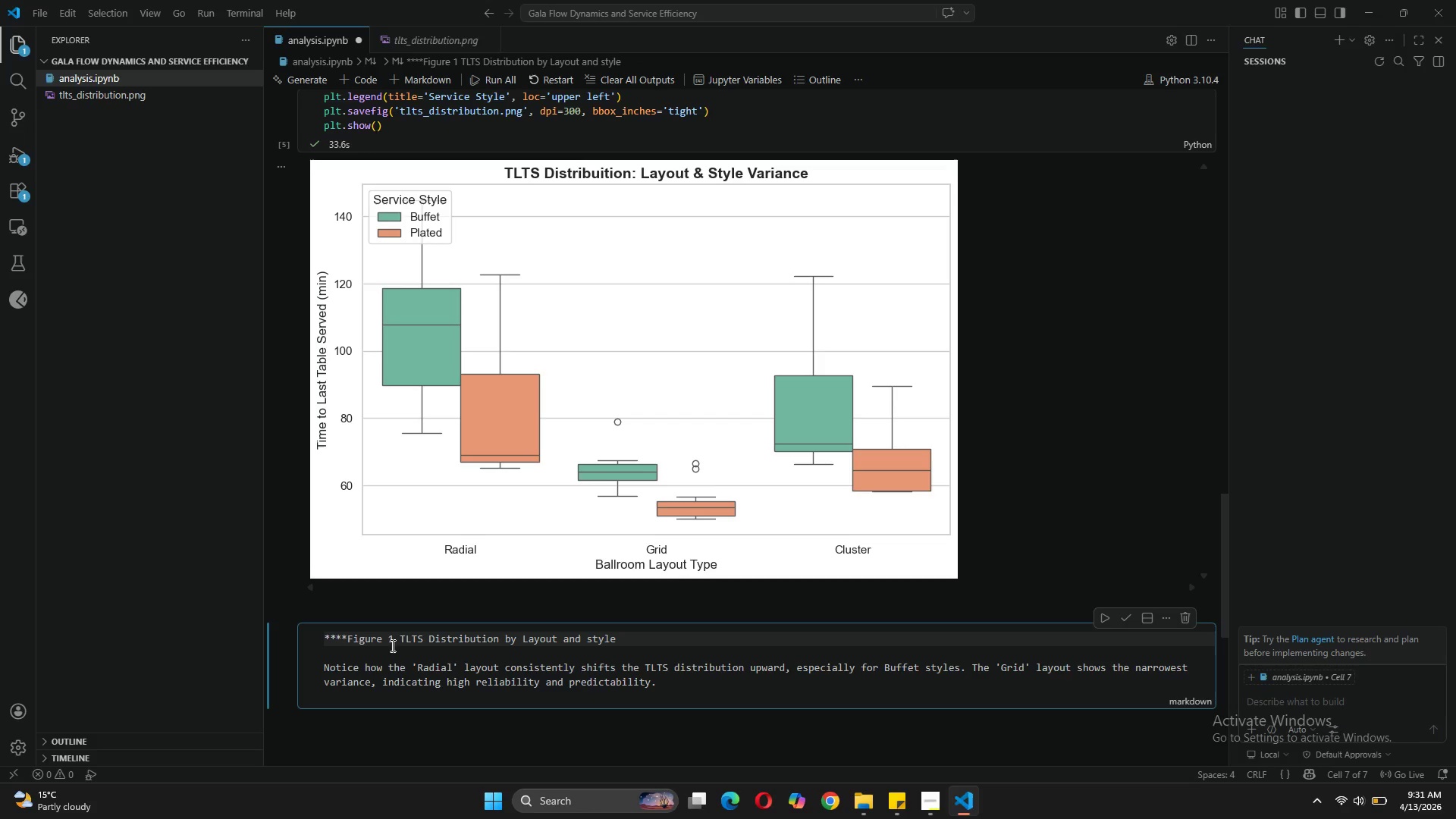 
key(Space)
 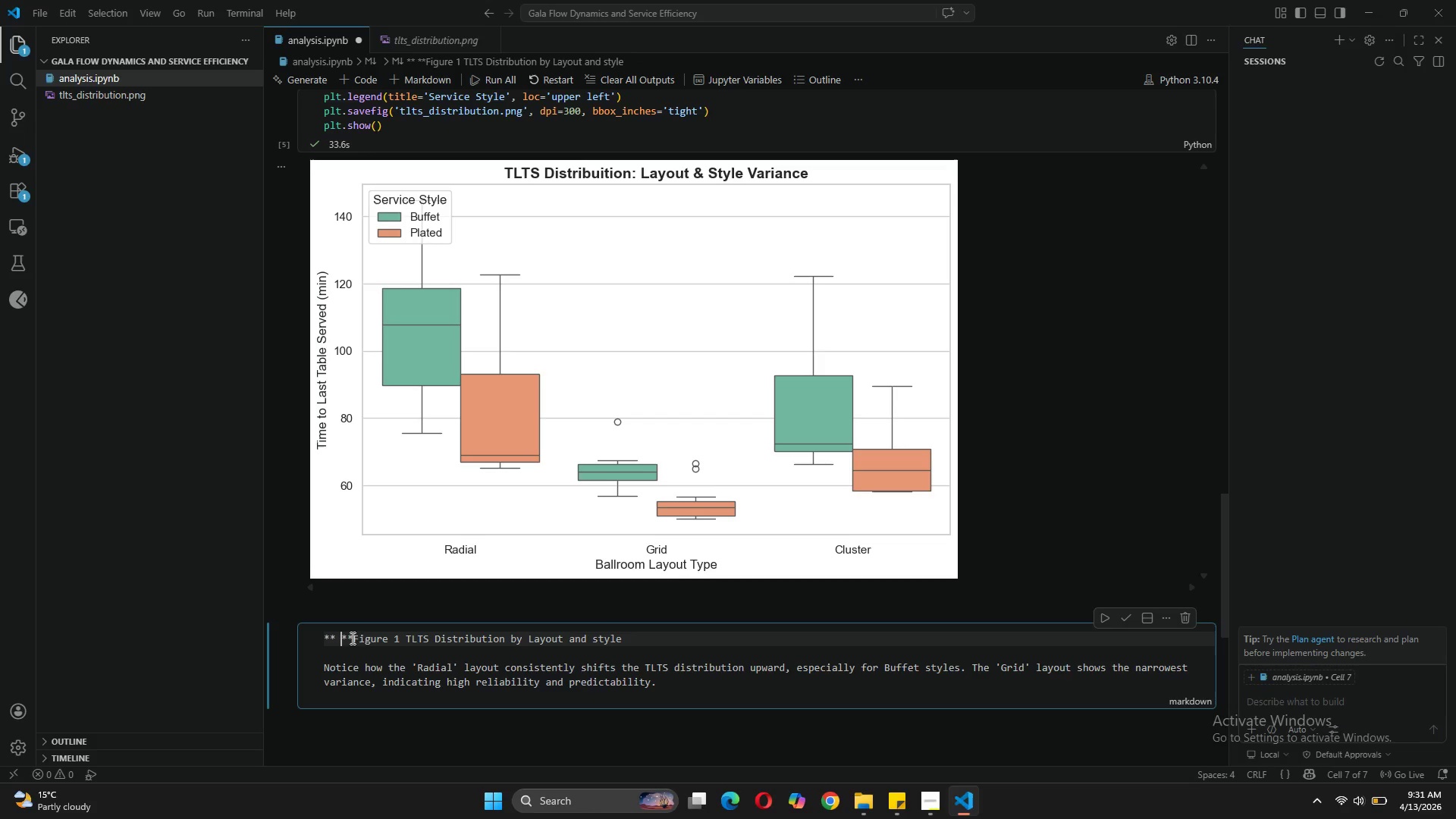 
left_click([355, 637])
 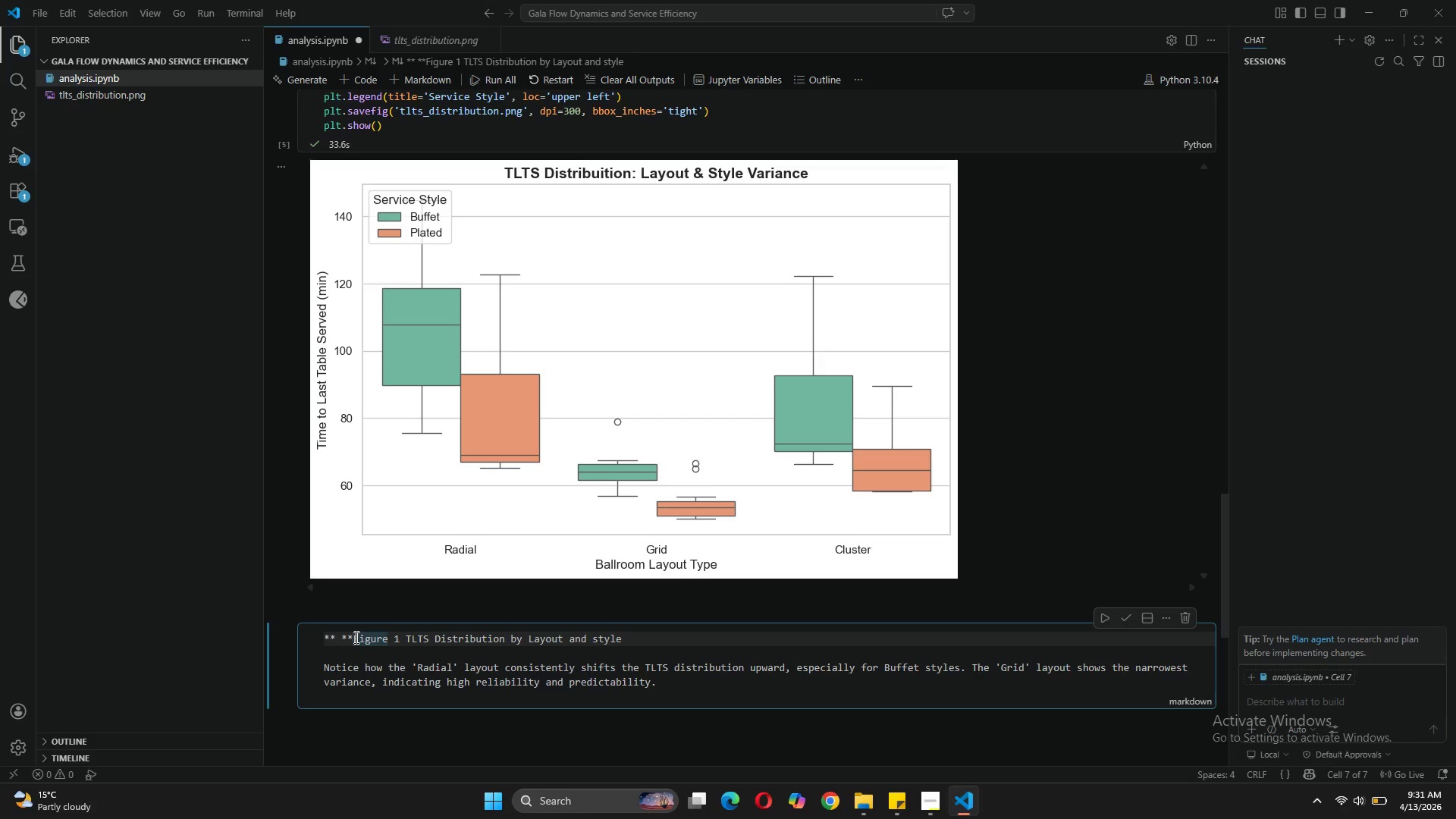 
key(Backspace)
 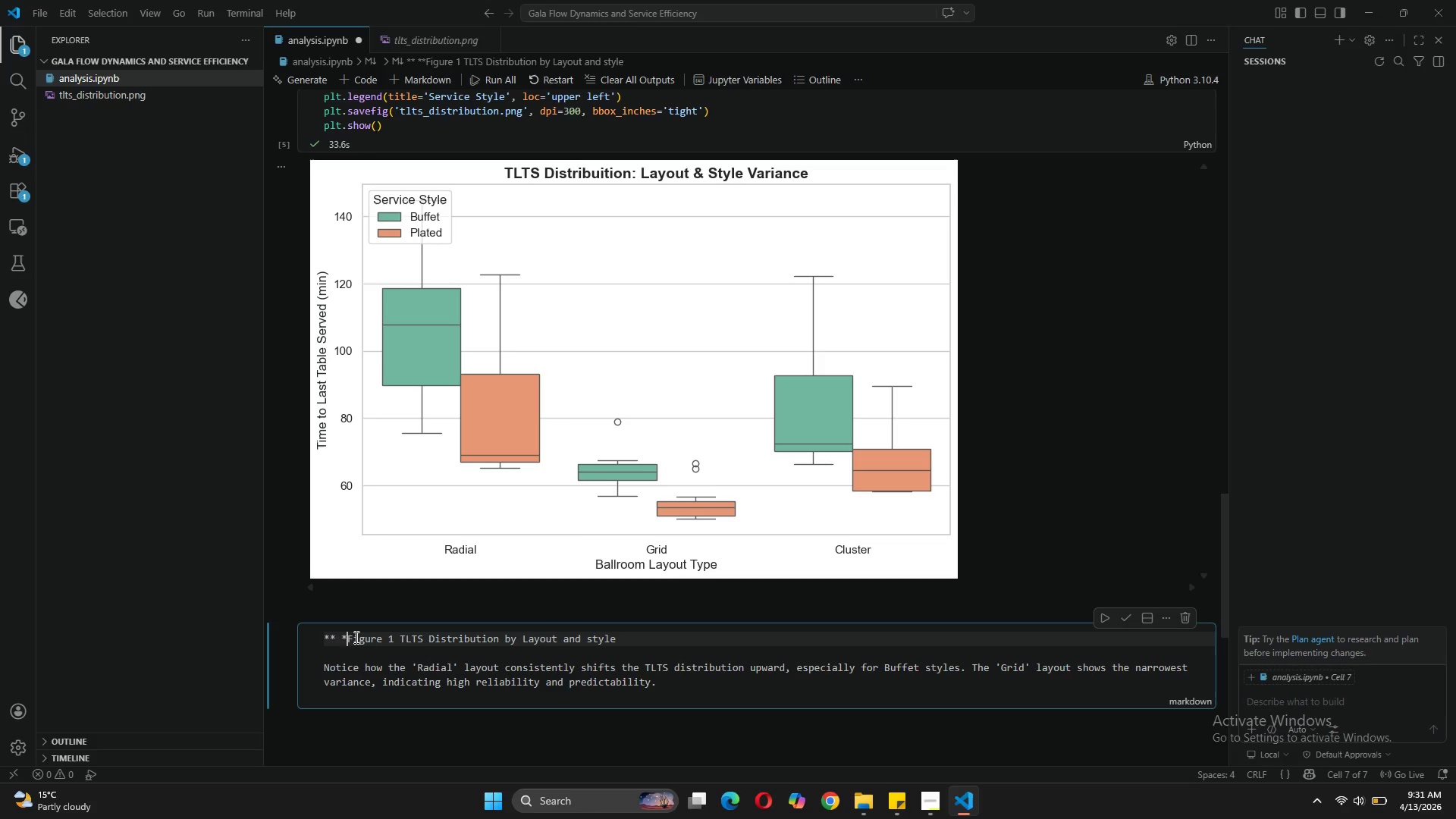 
key(Backspace)
 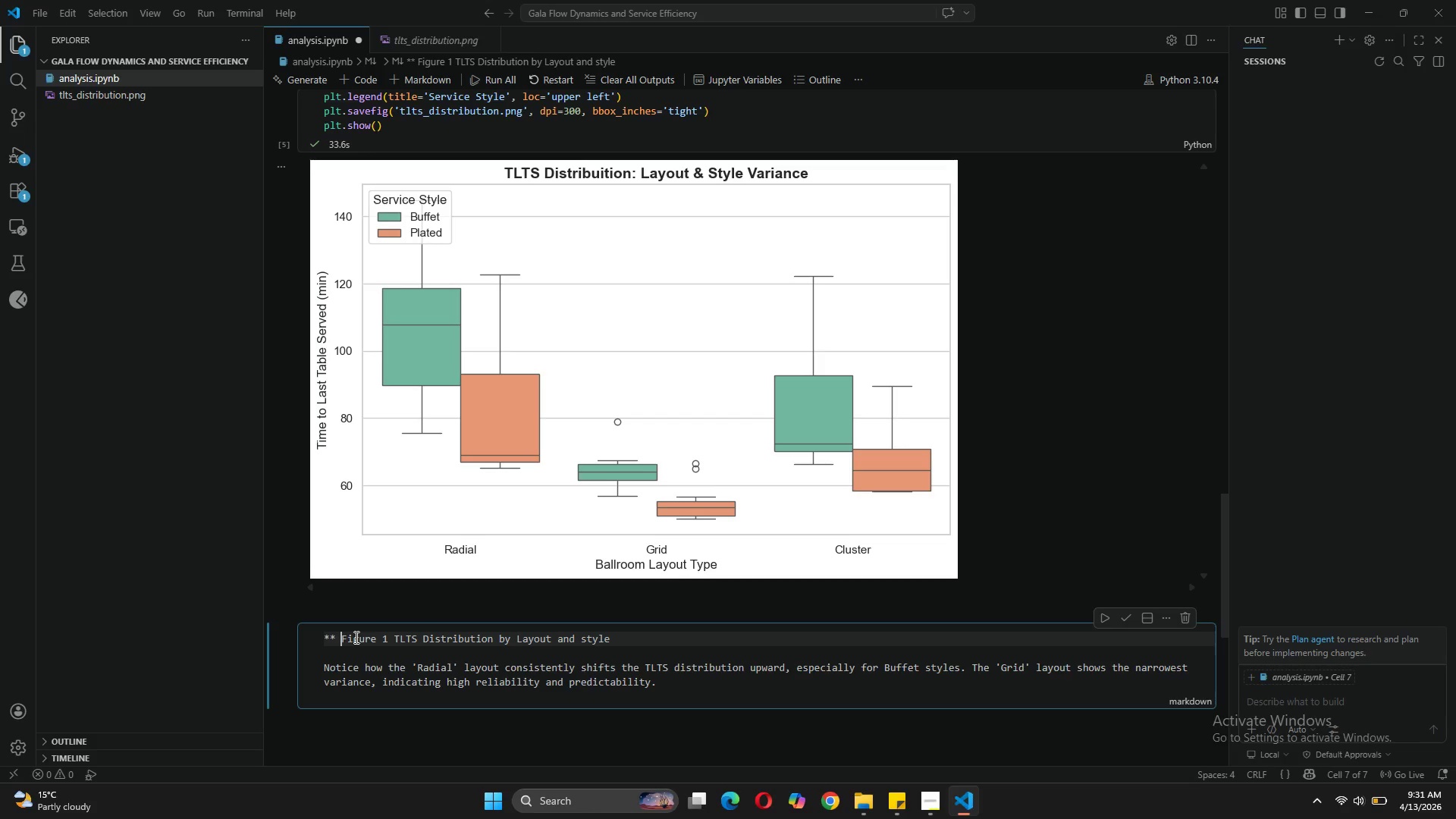 
key(Backspace)
 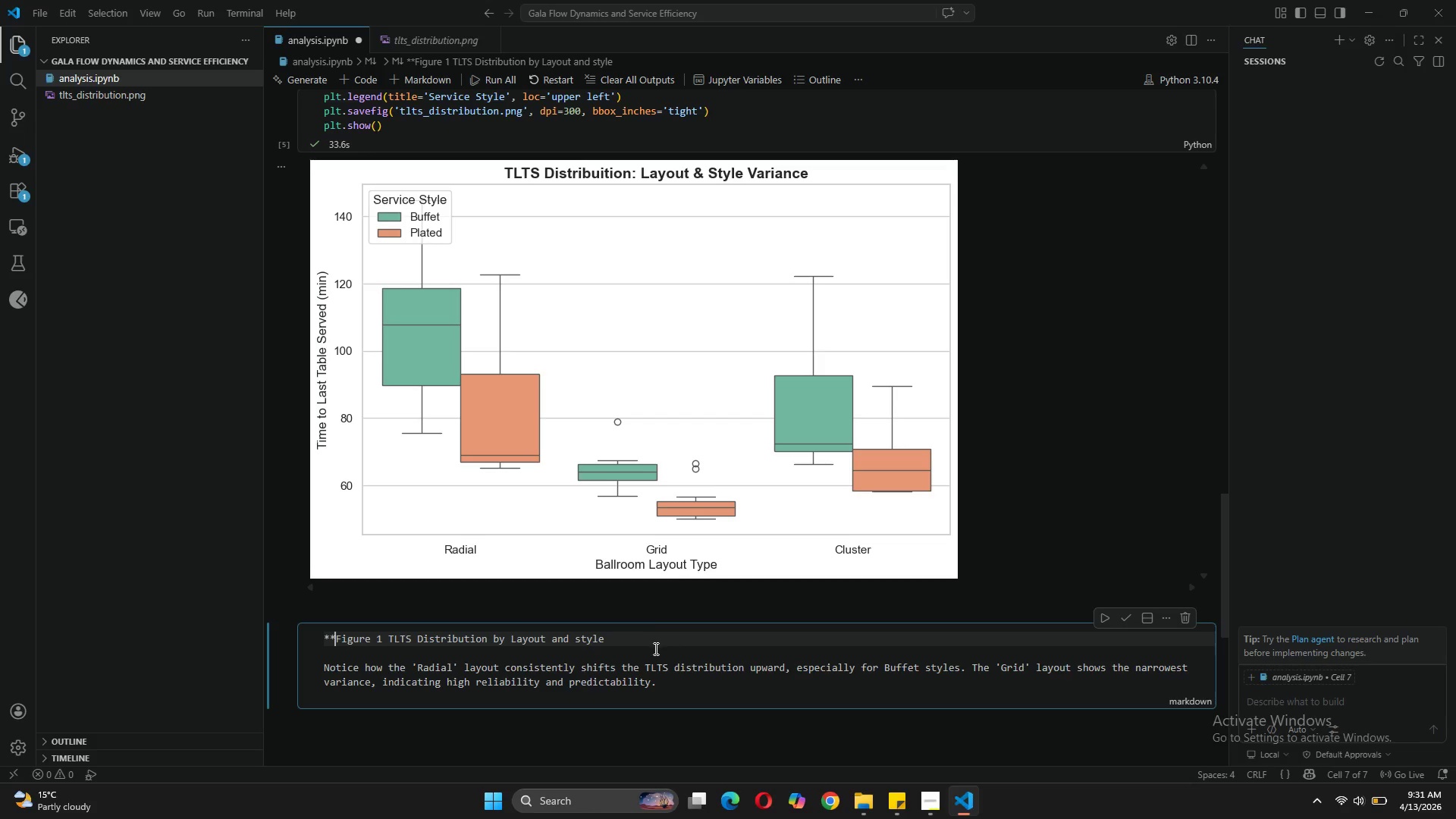 
left_click([639, 645])
 